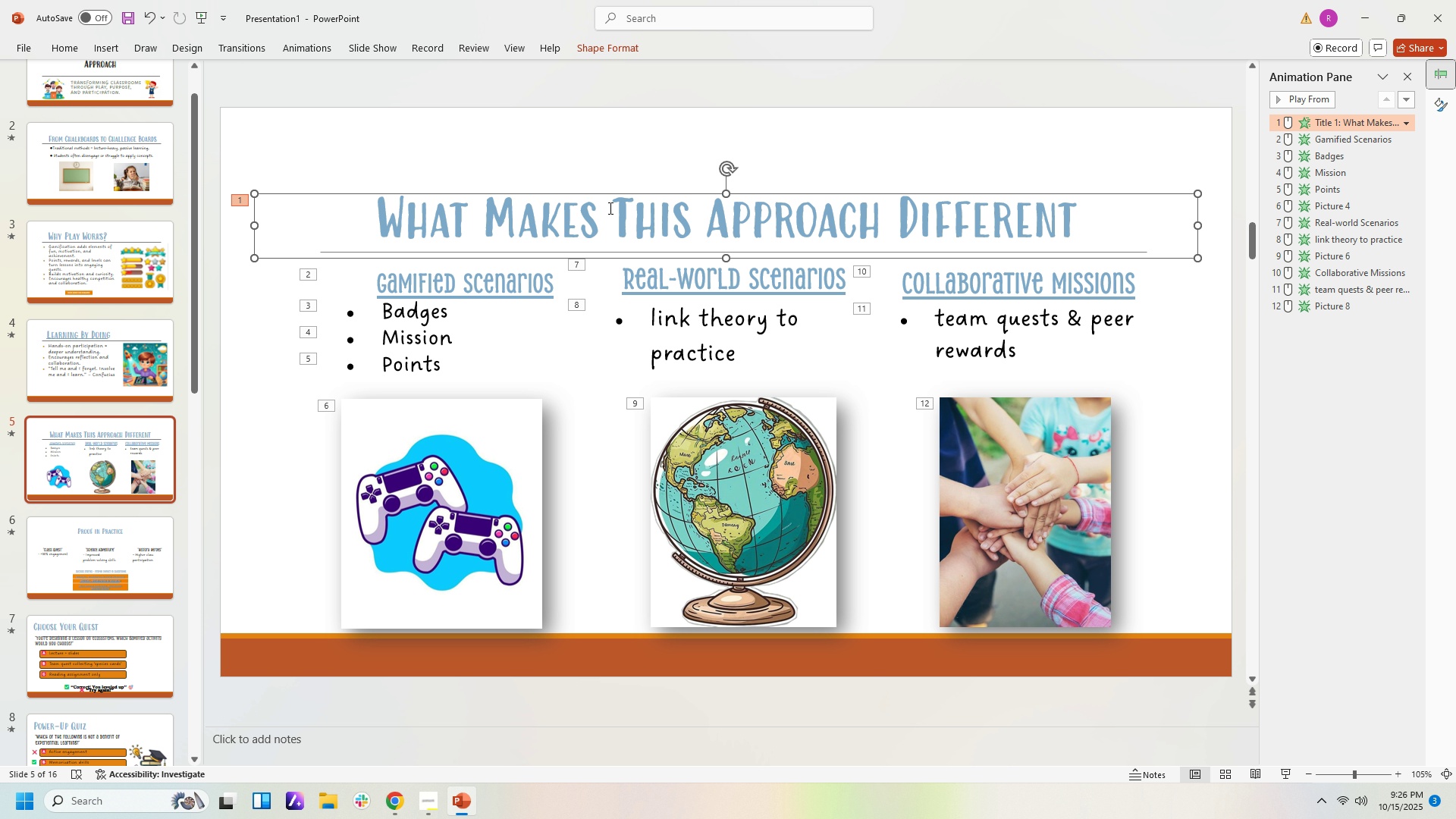 
left_click_drag(start_coordinate=[621, 194], to_coordinate=[624, 153])
 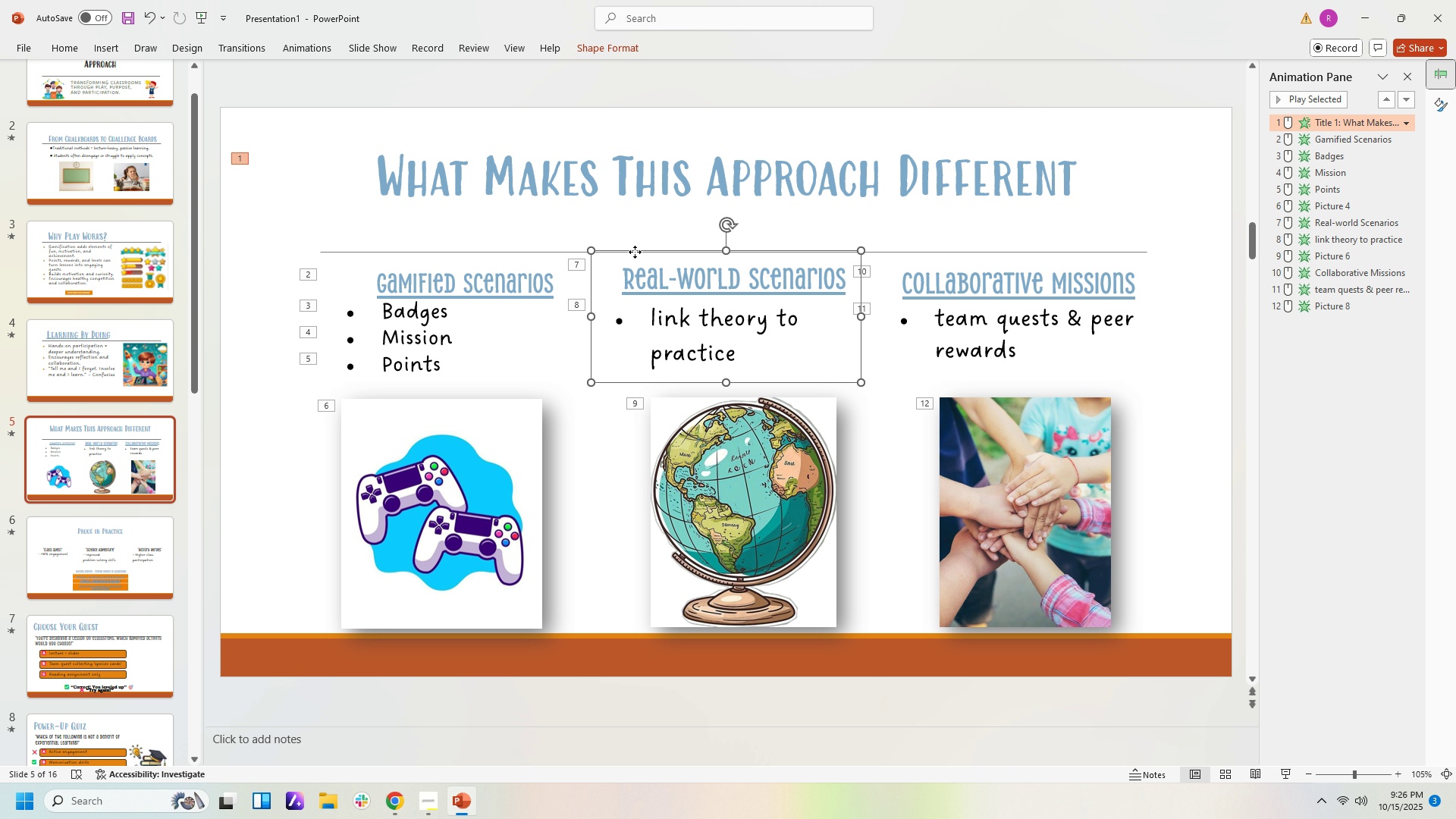 
left_click([635, 252])
 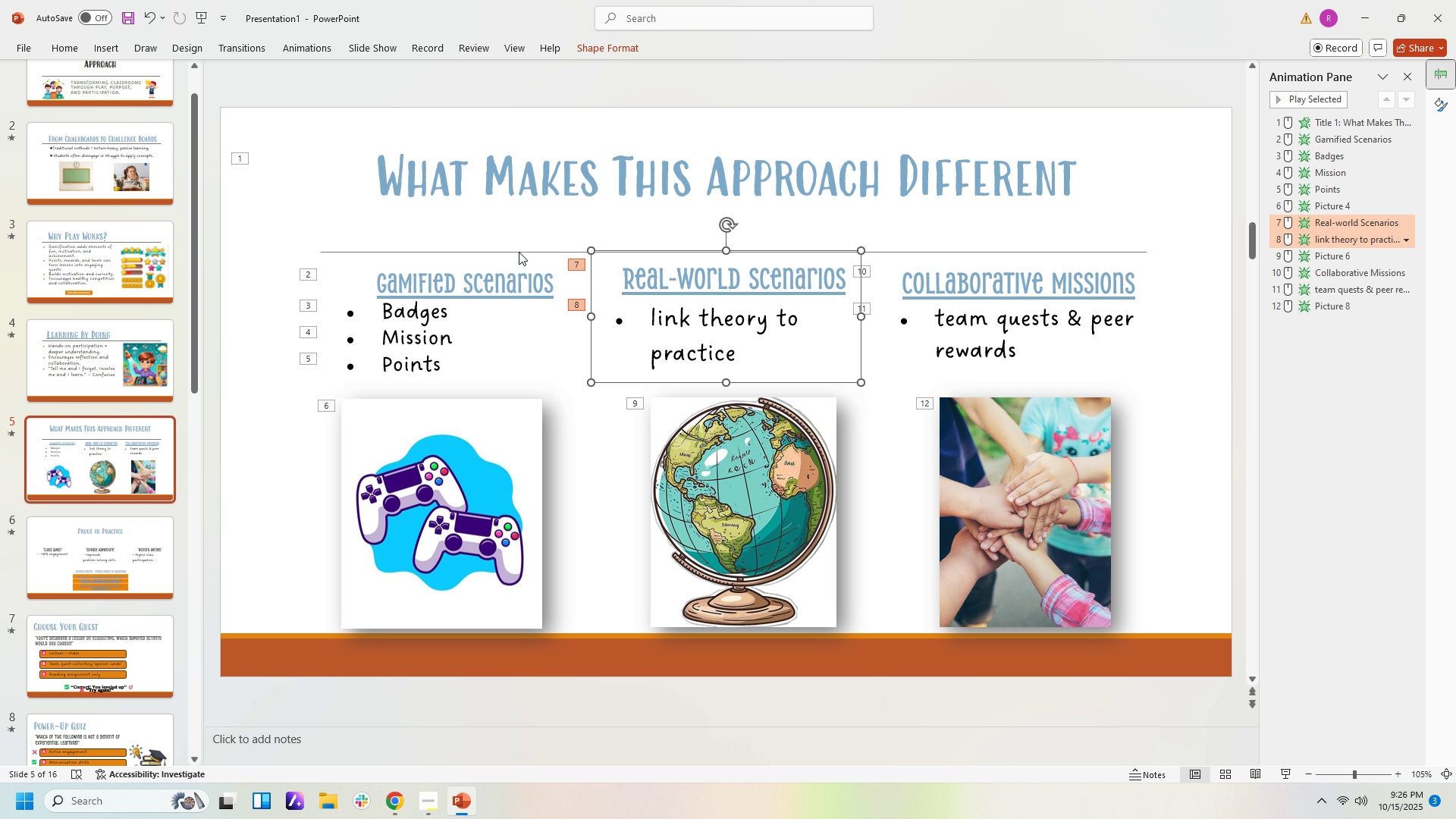 
left_click([519, 252])
 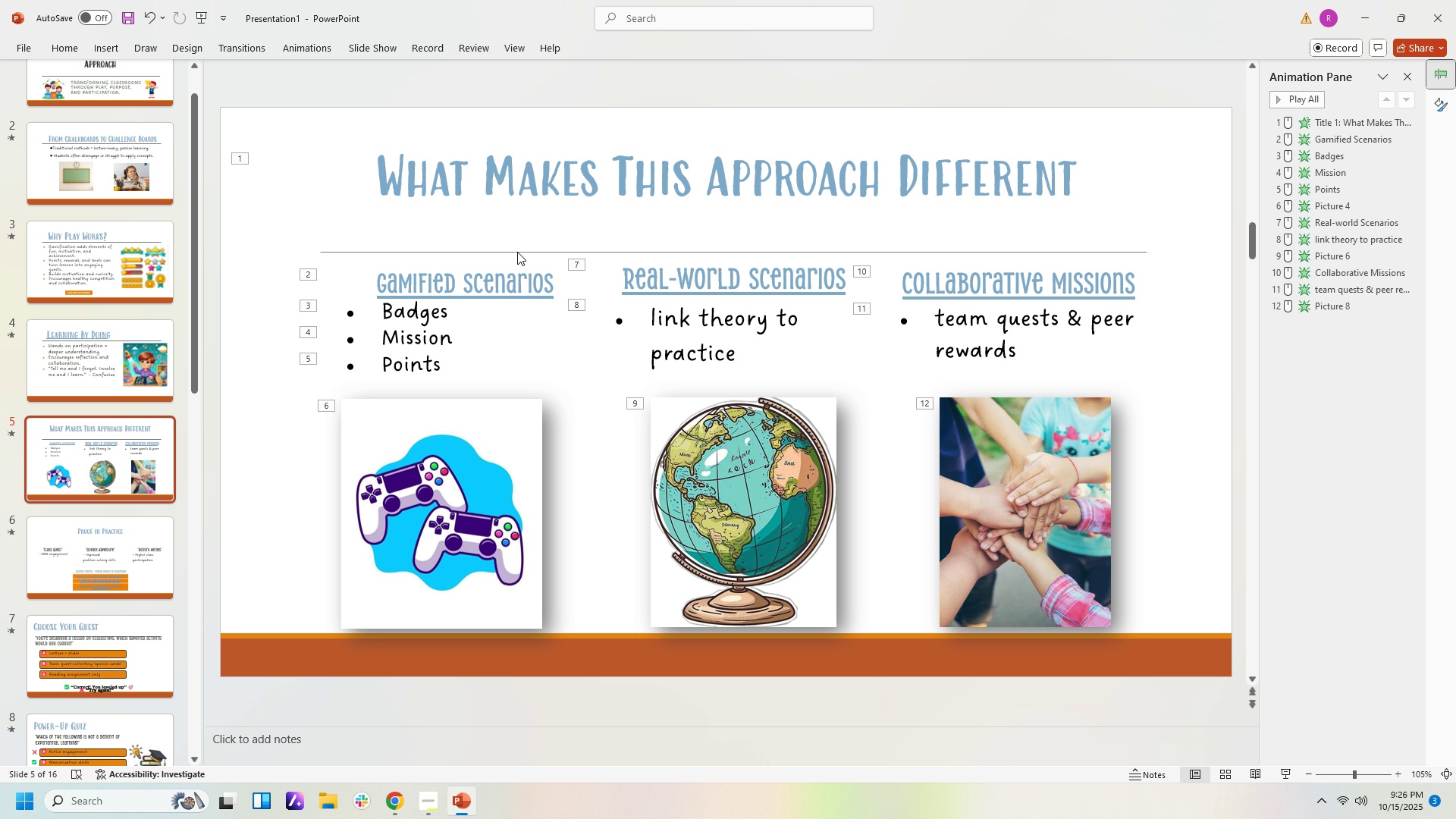 
double_click([517, 252])
 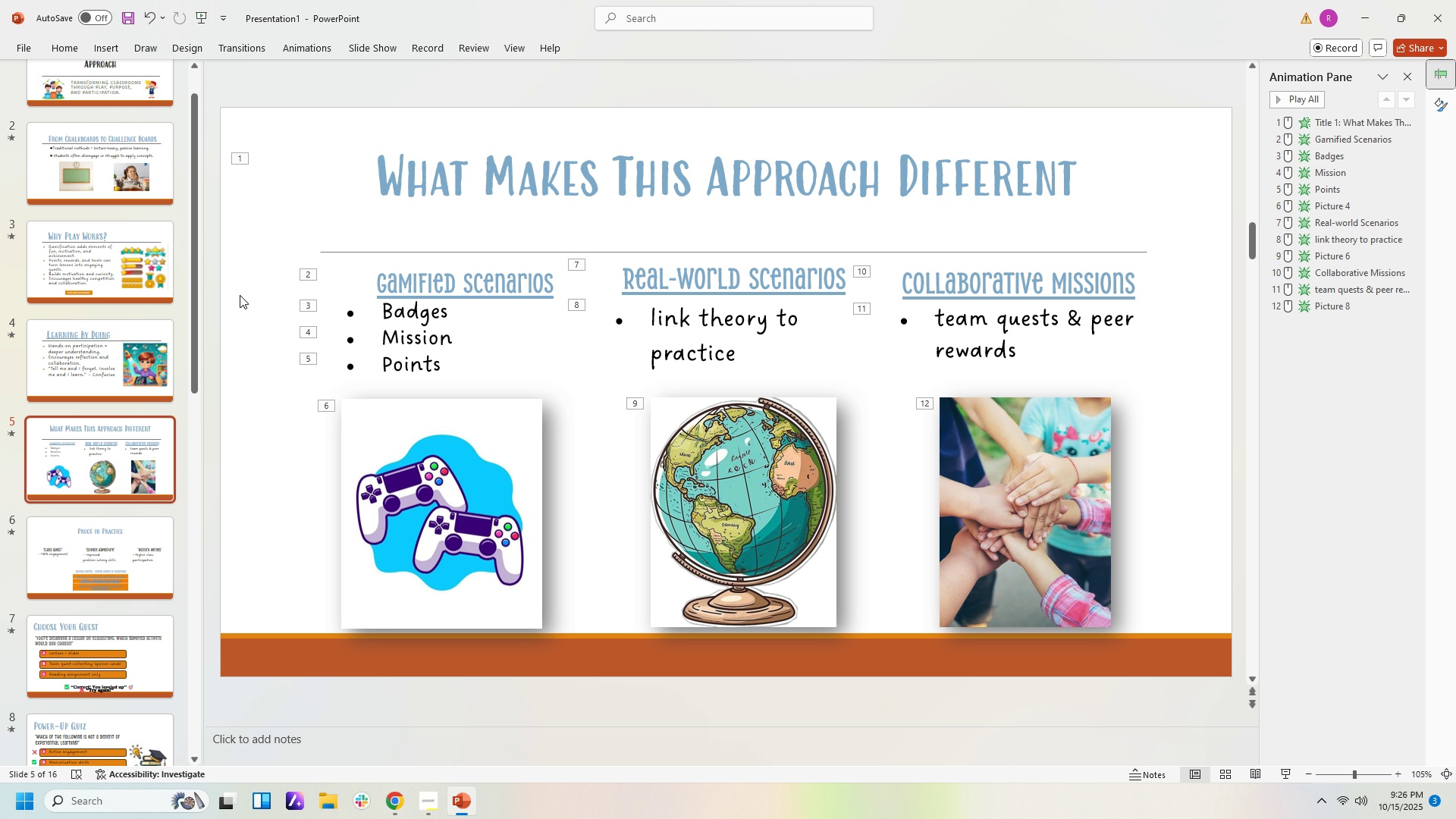 
key(Control+Z)
 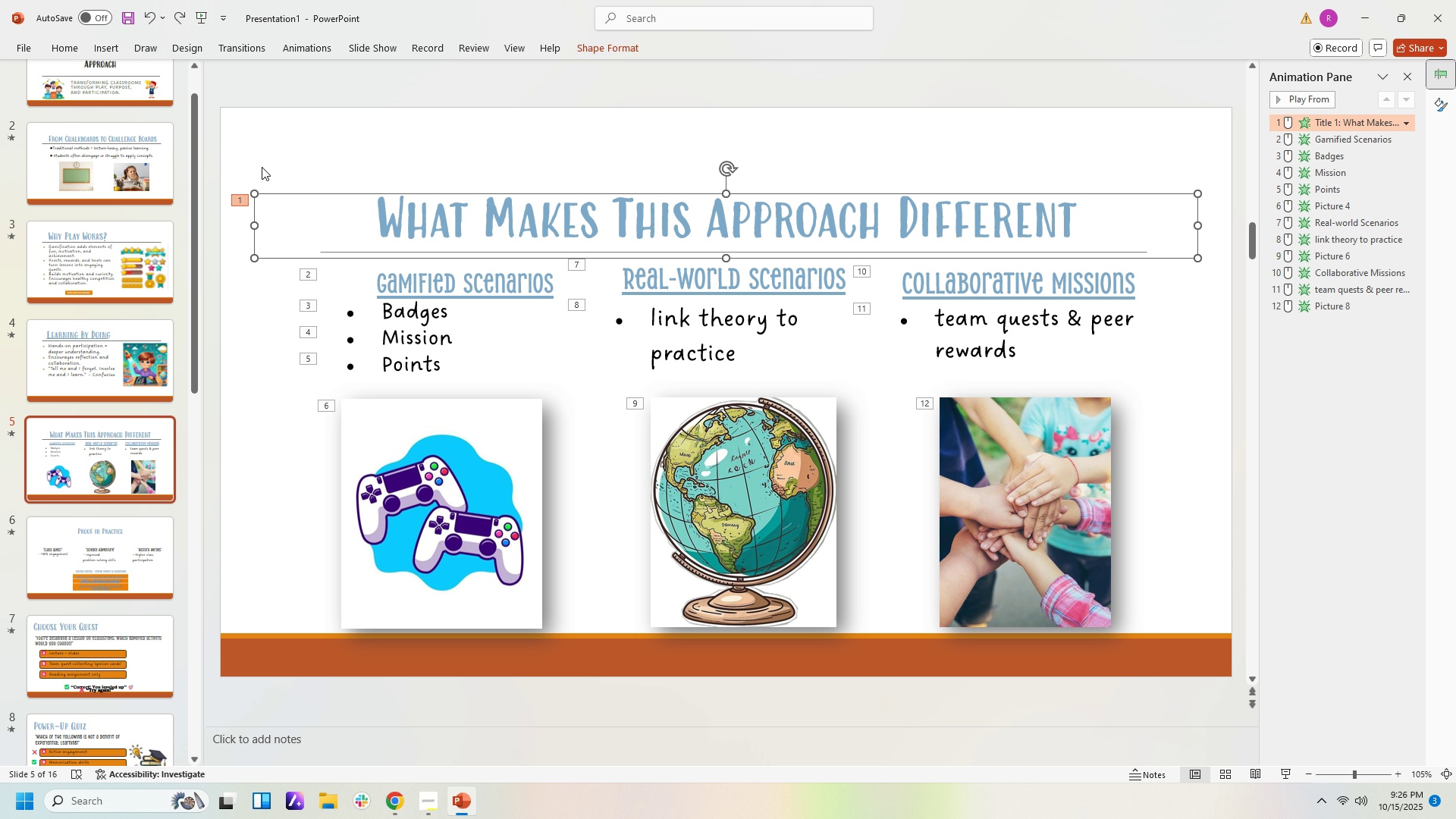 
left_click([262, 167])
 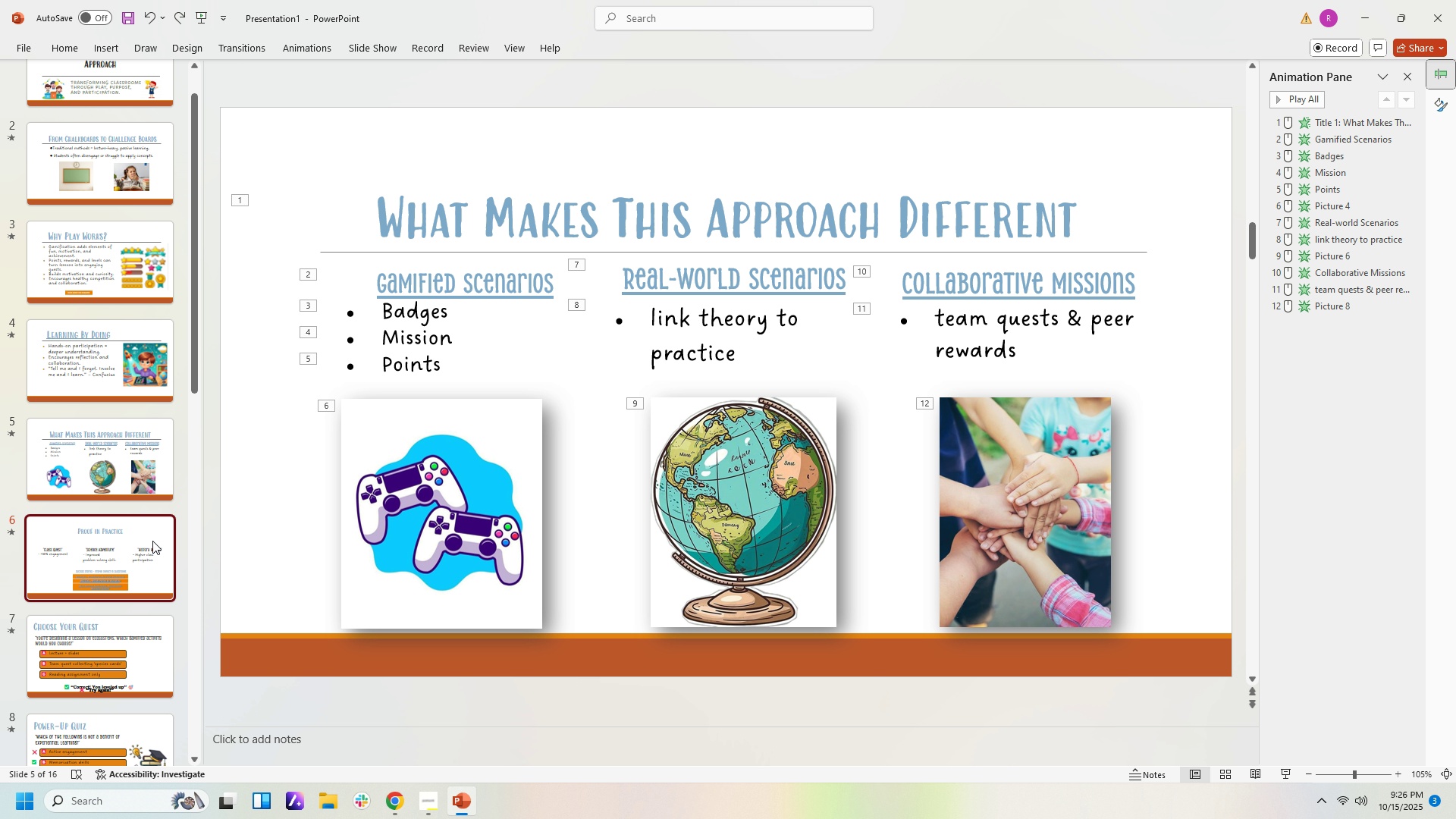 
left_click([152, 541])
 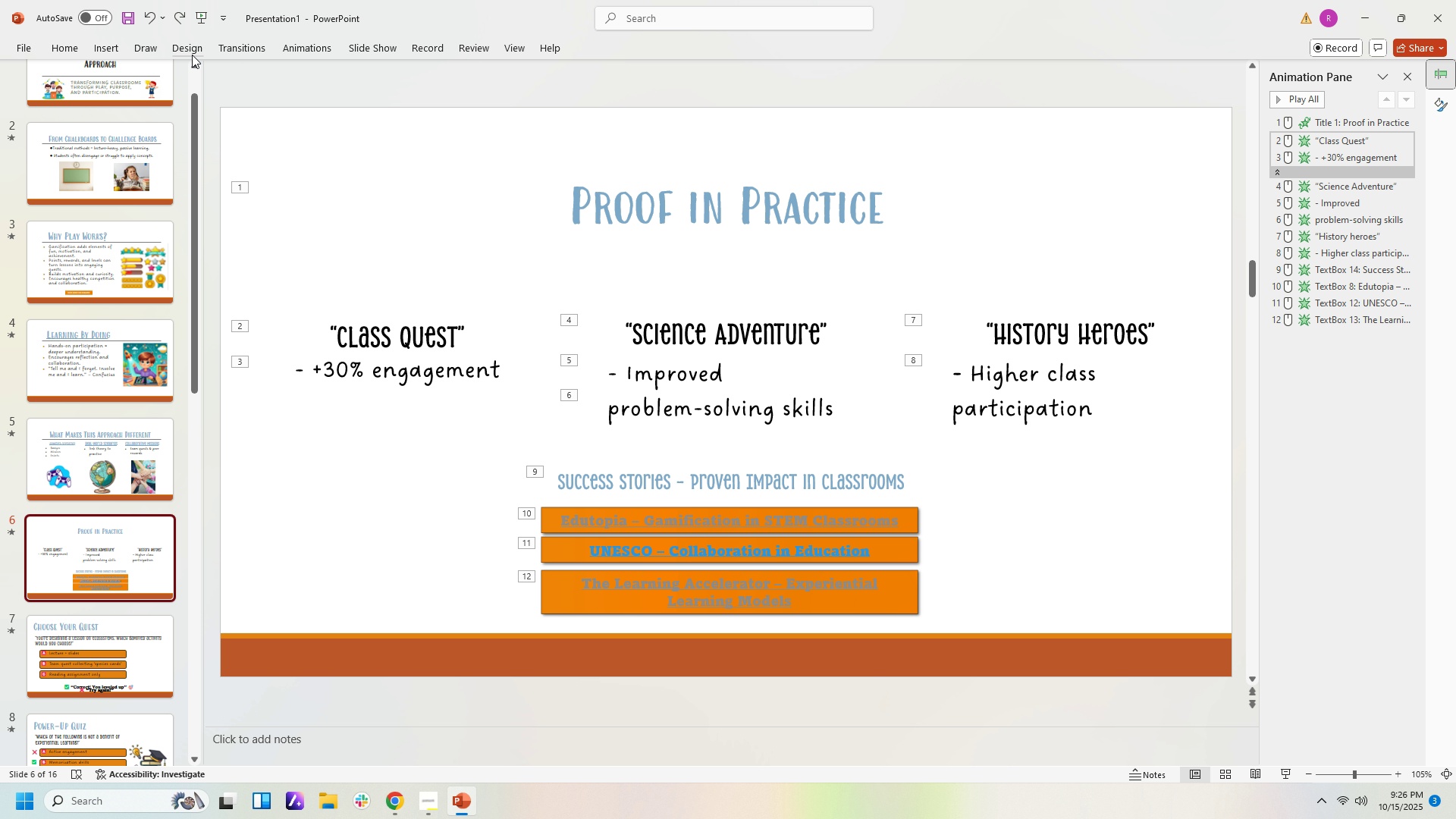 
left_click([184, 52])
 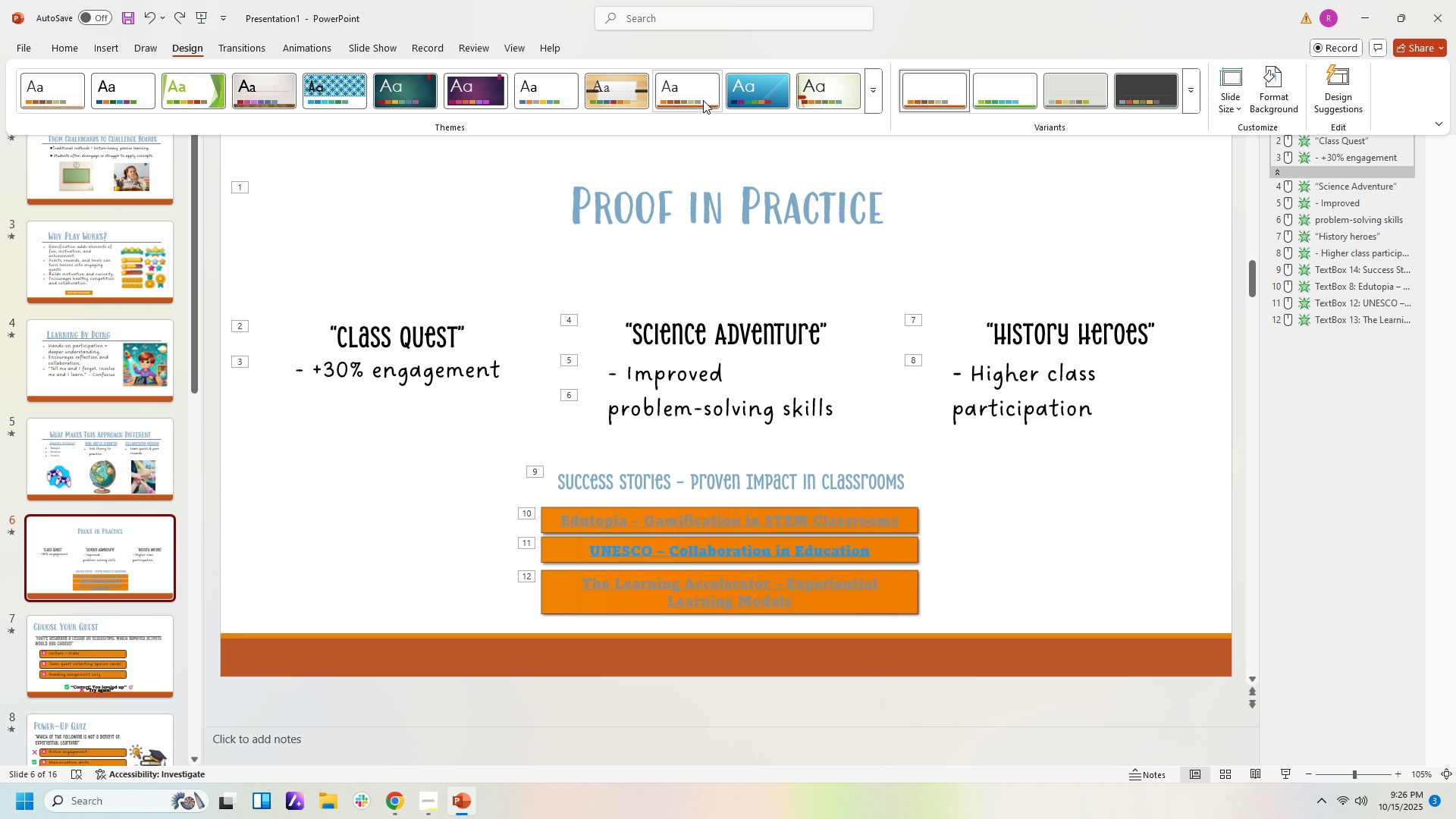 
left_click([703, 100])
 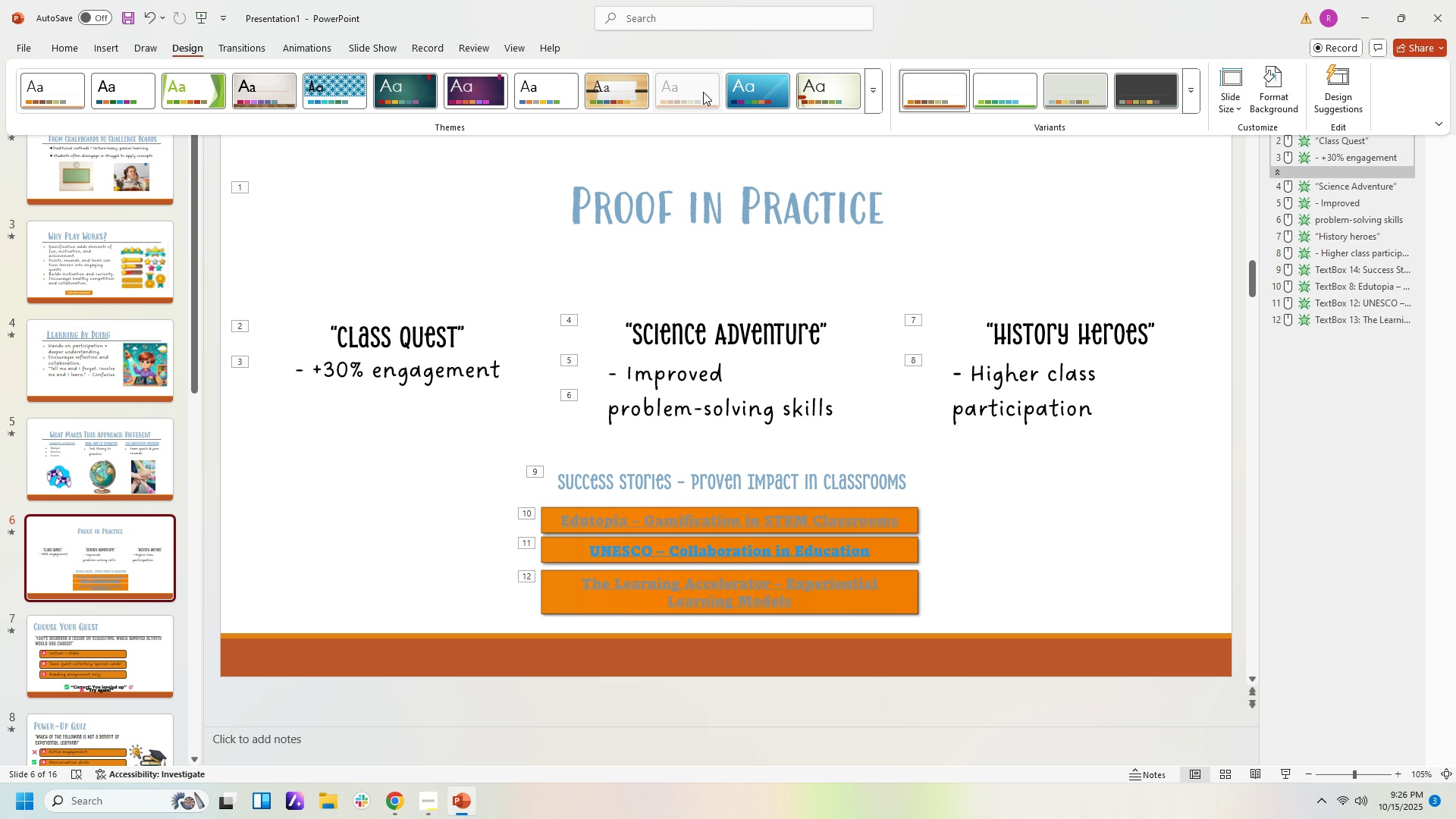 
left_click([703, 92])
 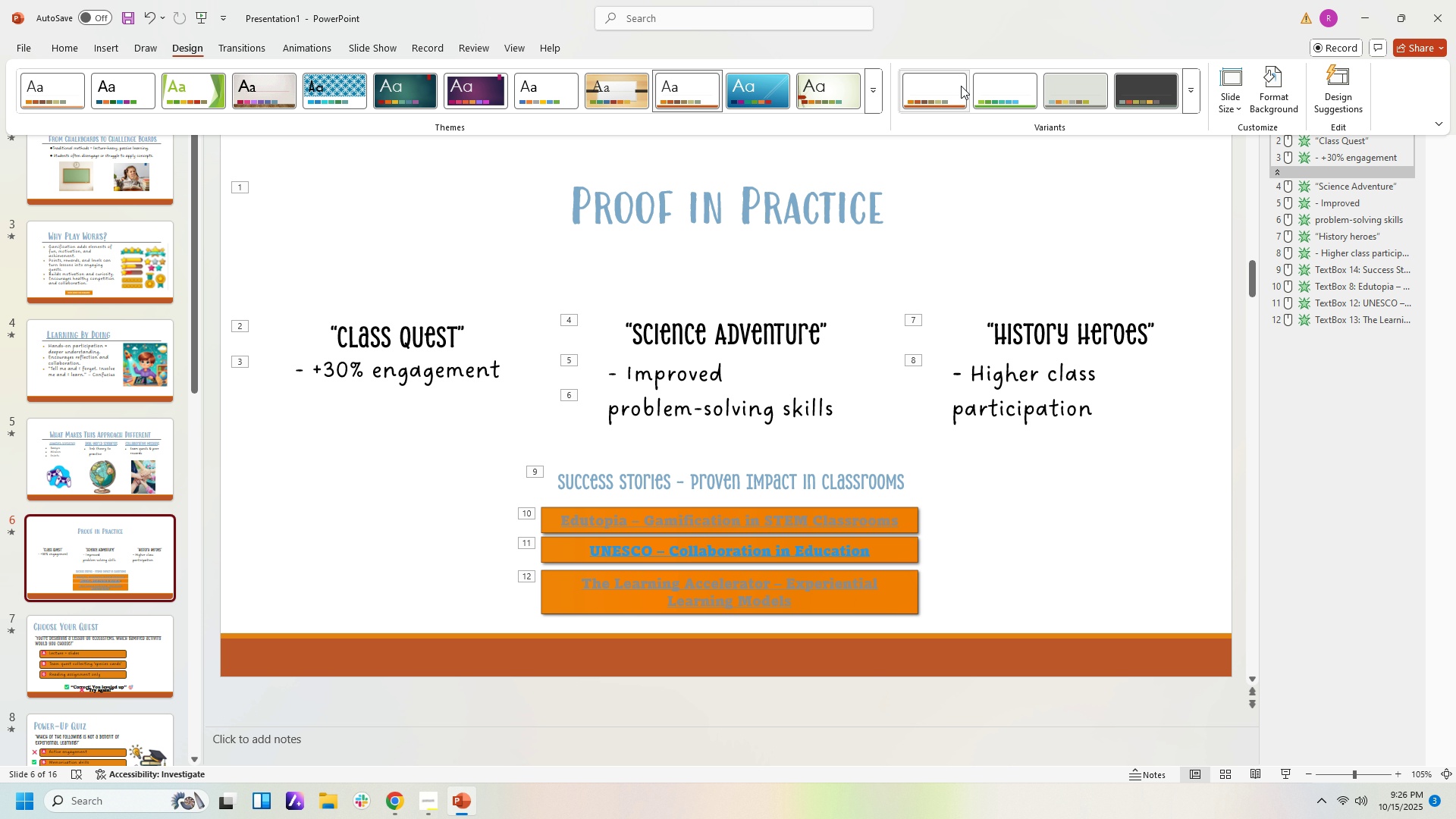 
left_click([958, 86])
 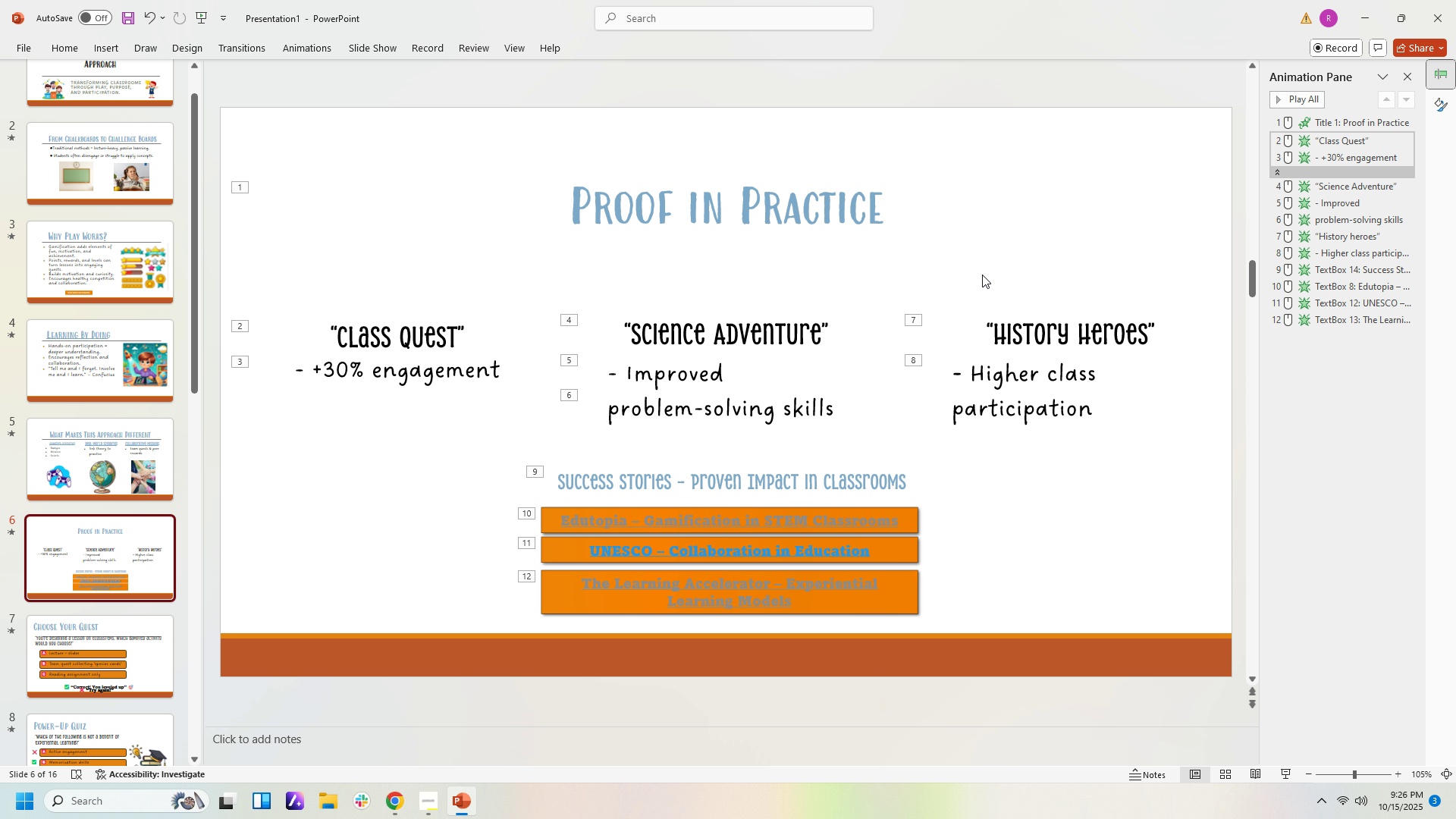 
left_click([894, 596])
 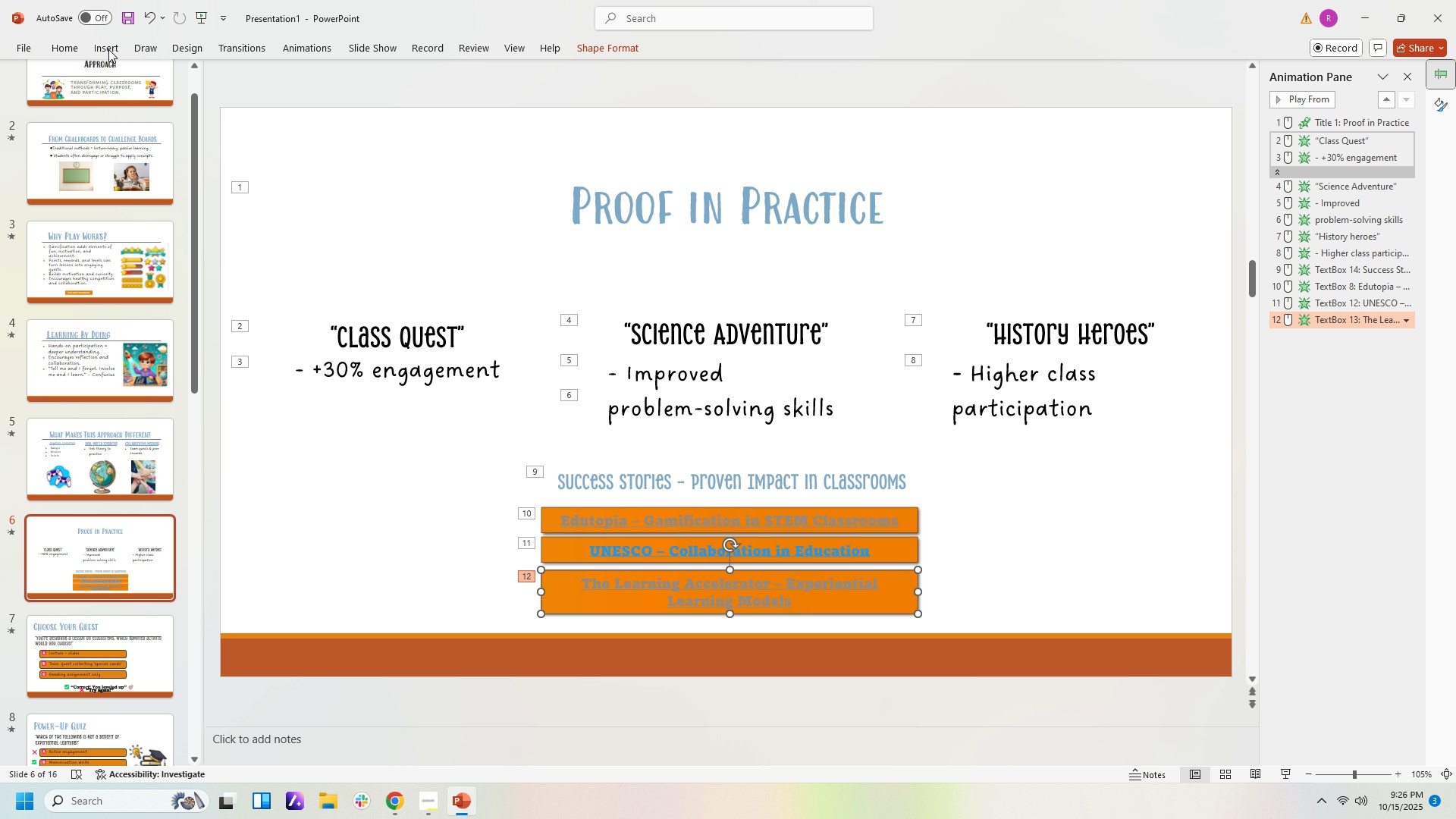 
left_click([625, 48])
 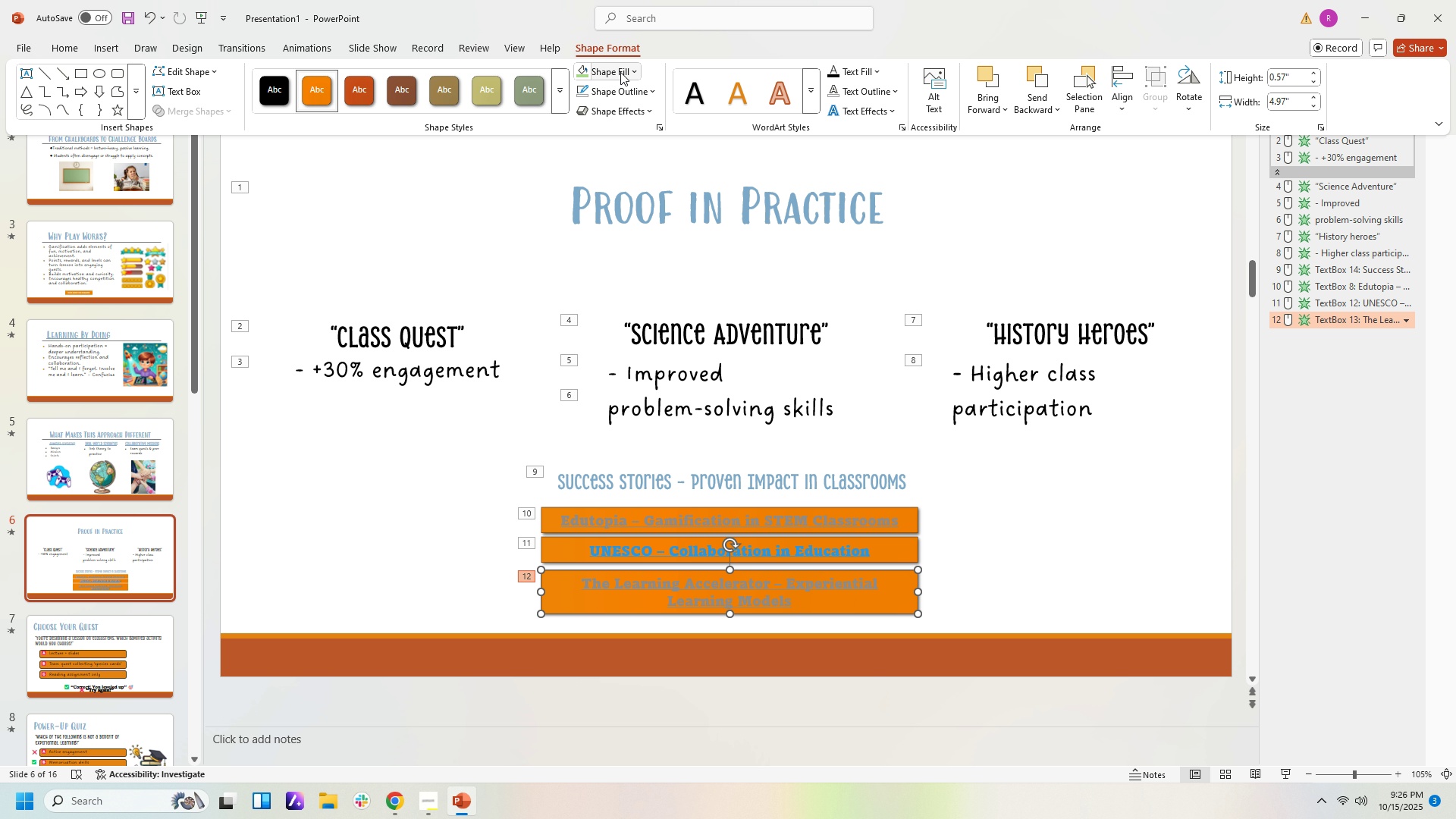 
left_click([625, 72])
 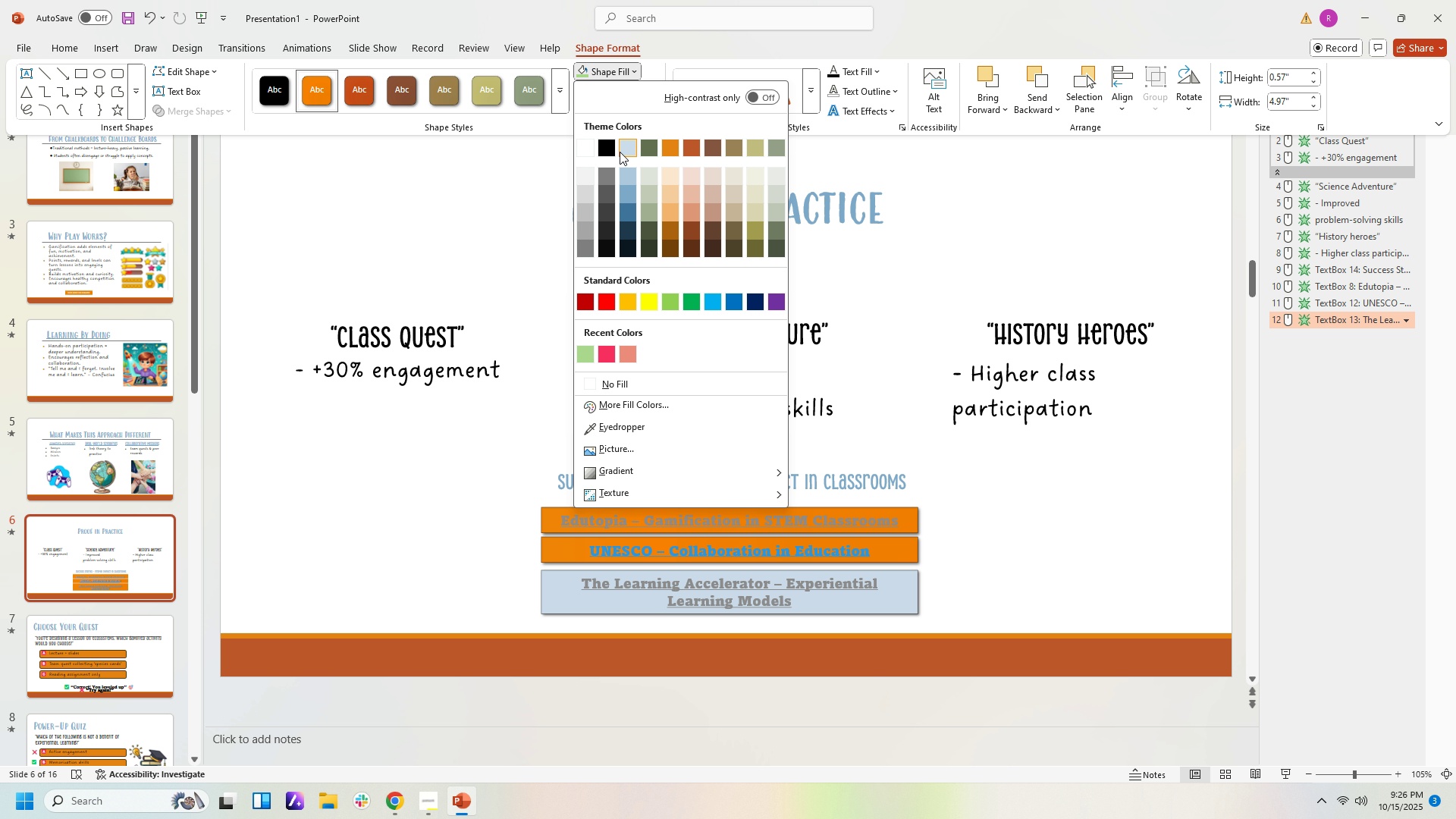 
left_click([625, 150])
 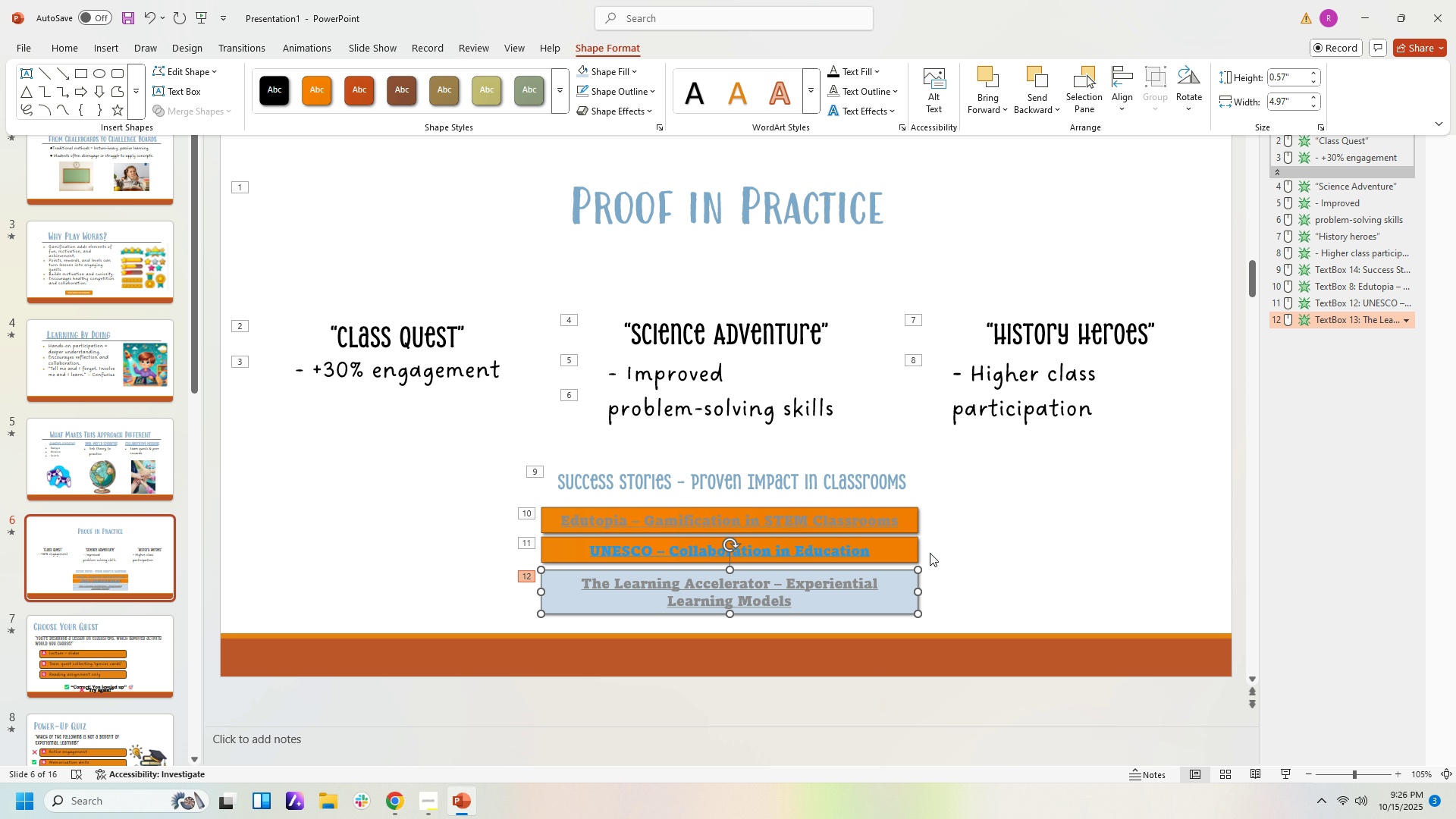 
left_click([912, 549])
 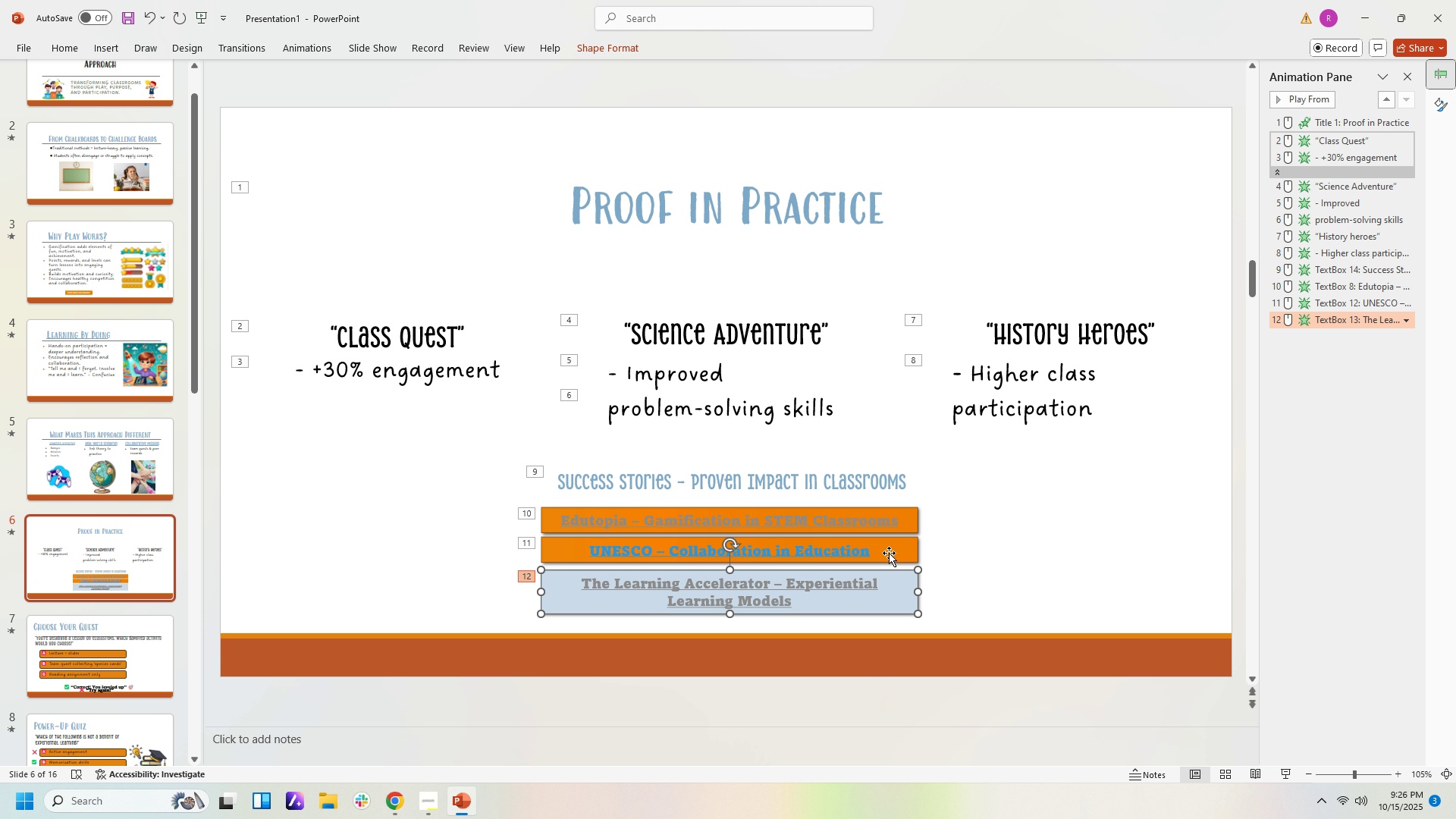 
left_click([889, 553])
 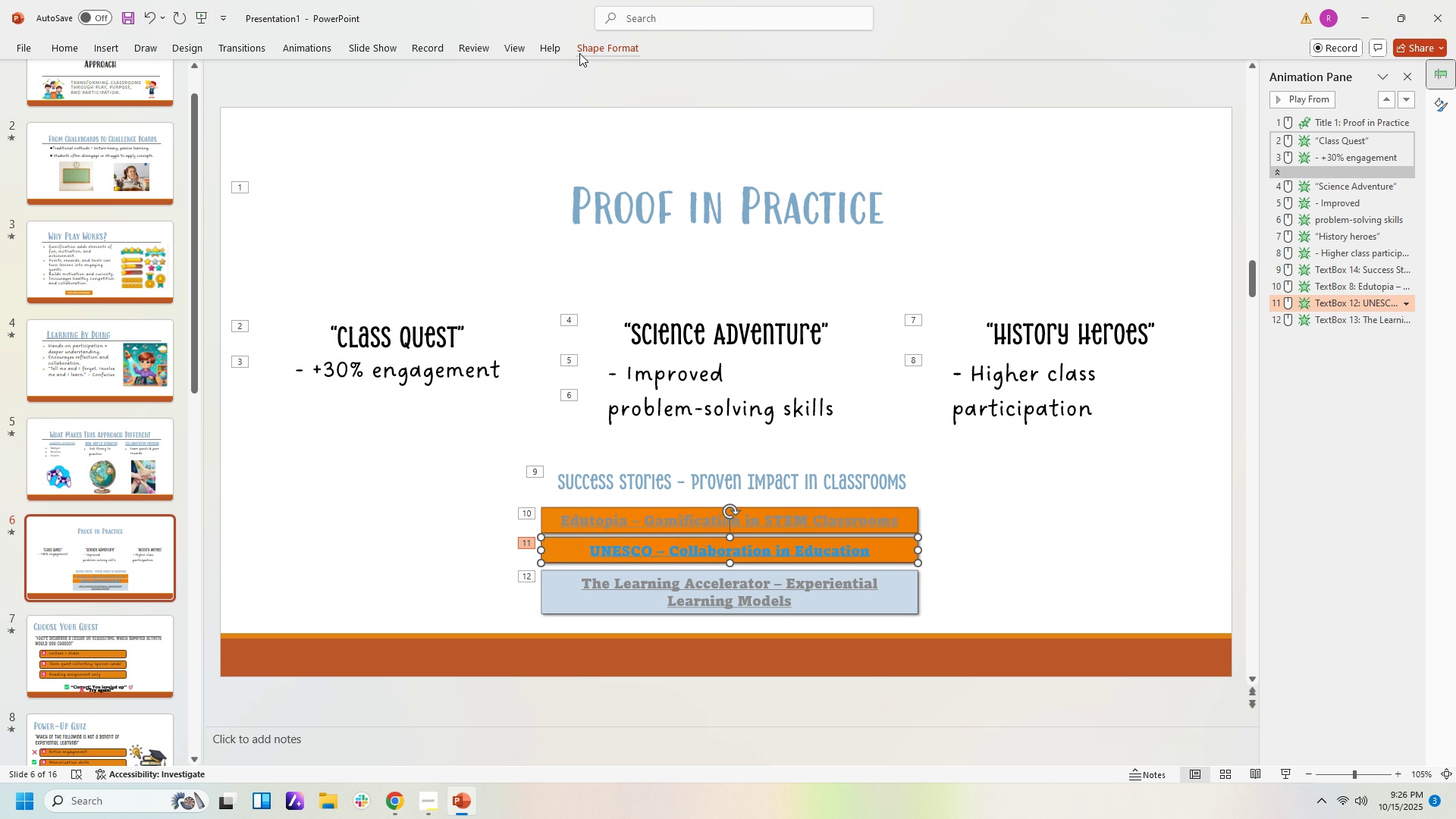 
left_click([588, 53])
 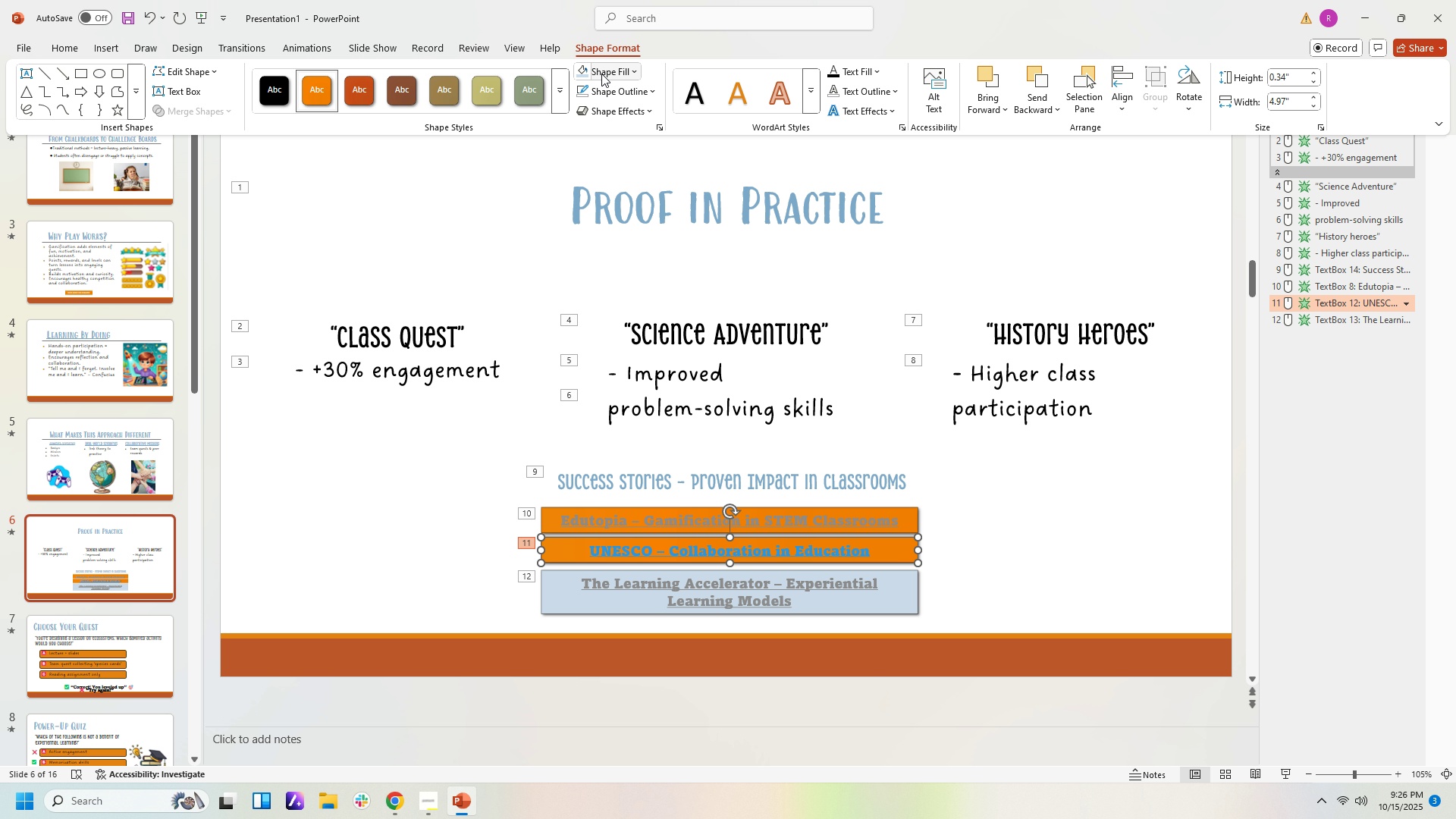 
left_click([601, 74])
 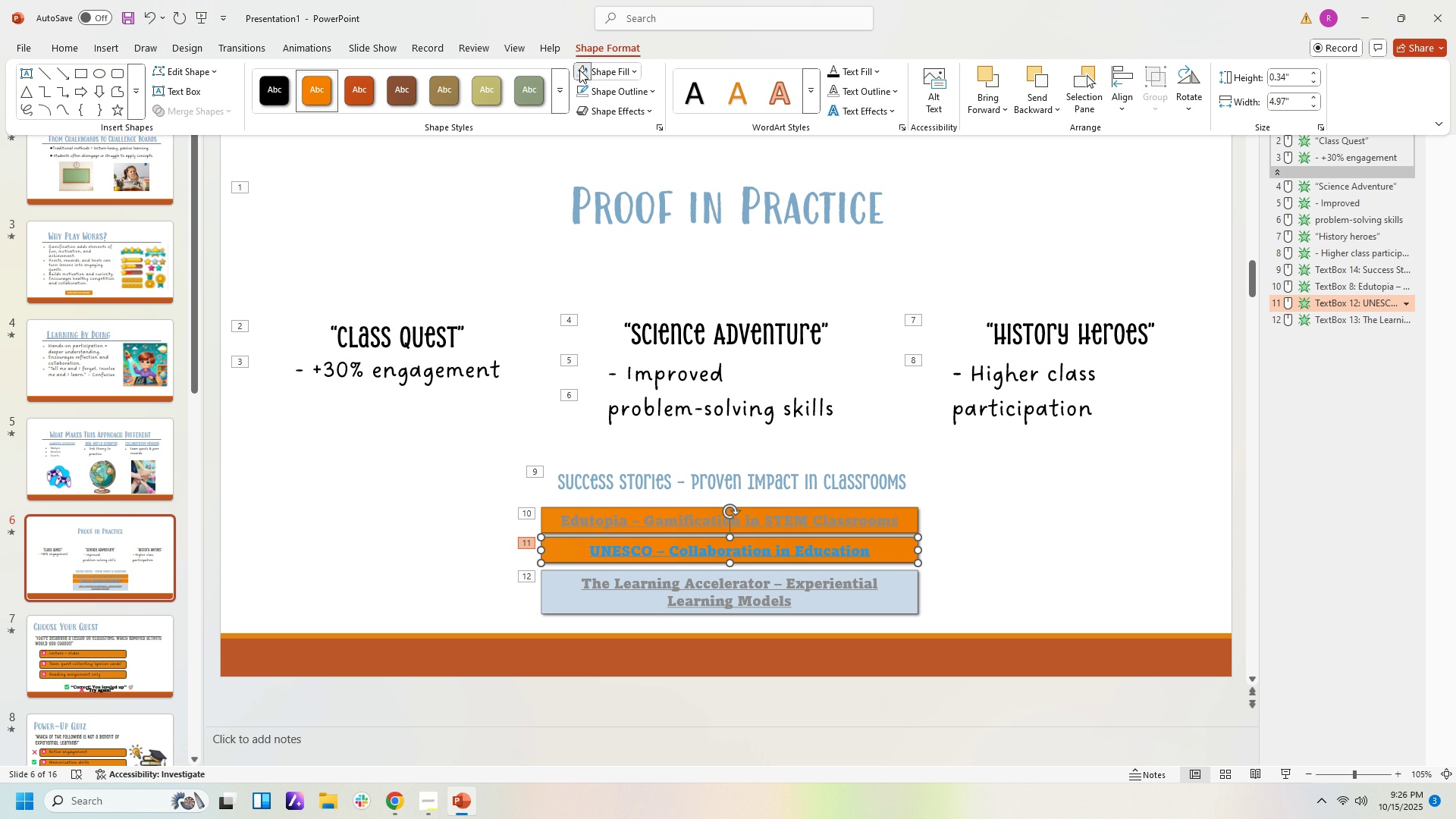 
left_click([579, 70])
 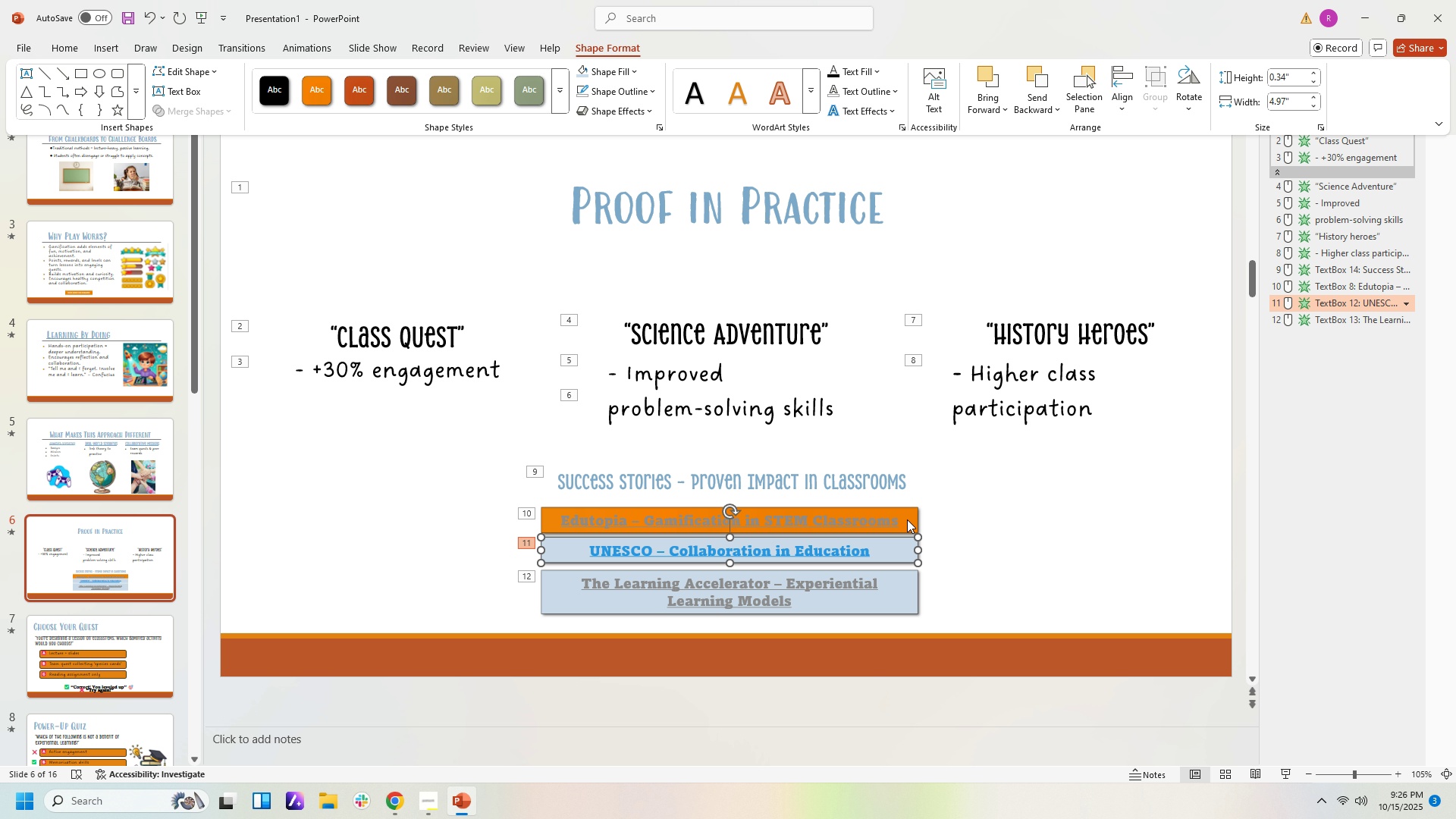 
left_click([908, 518])
 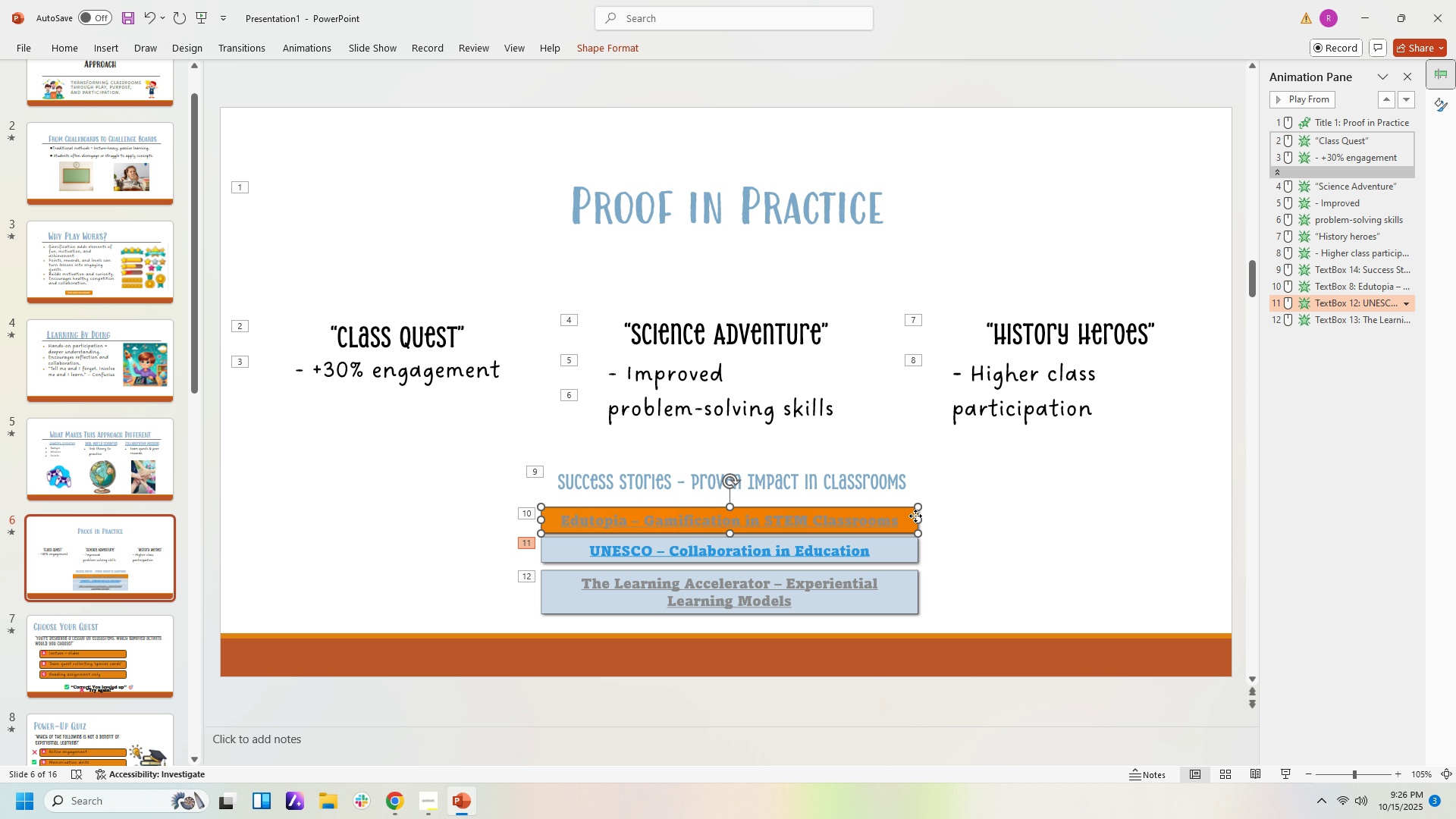 
left_click([915, 516])
 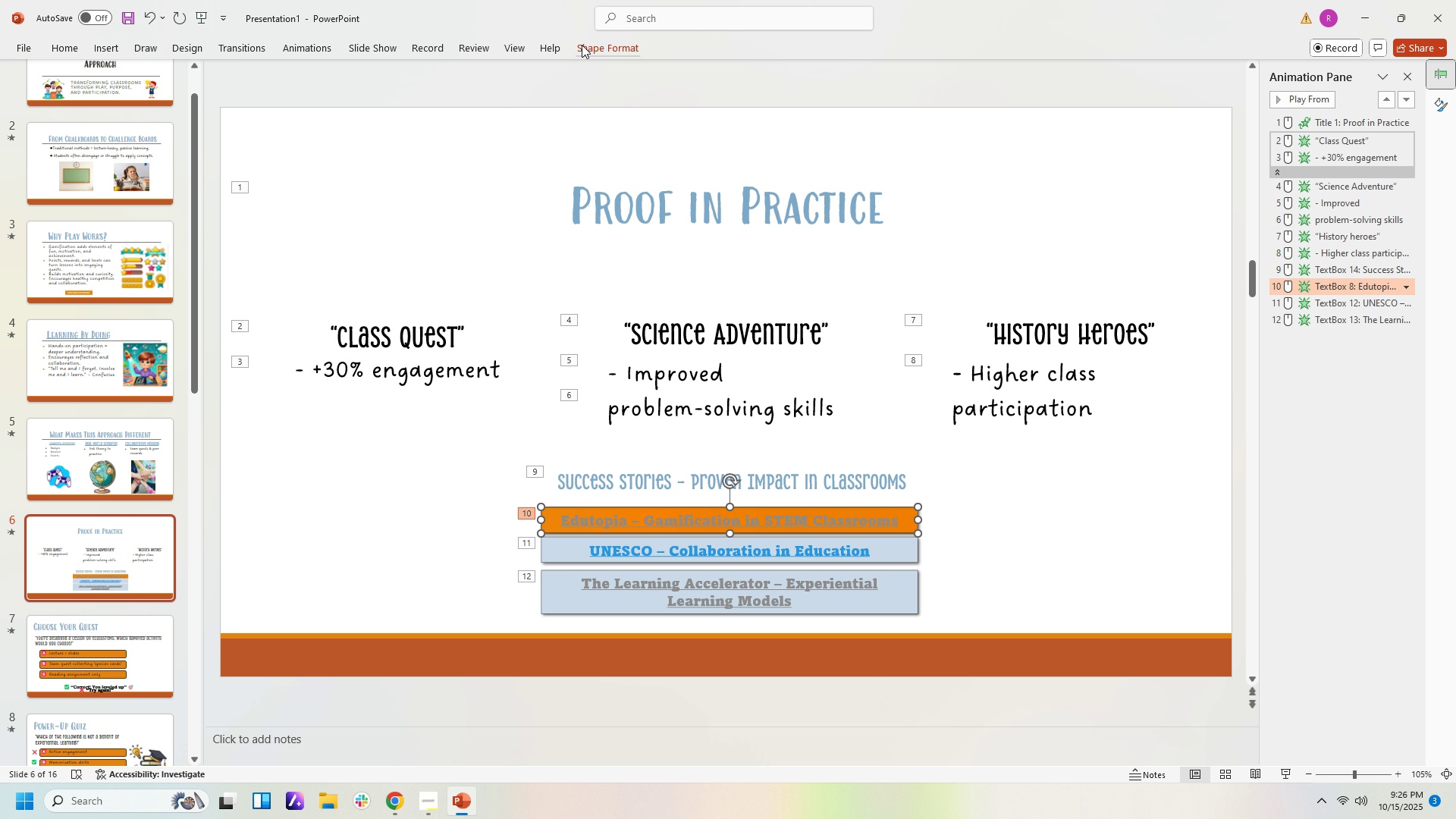 
left_click([593, 49])
 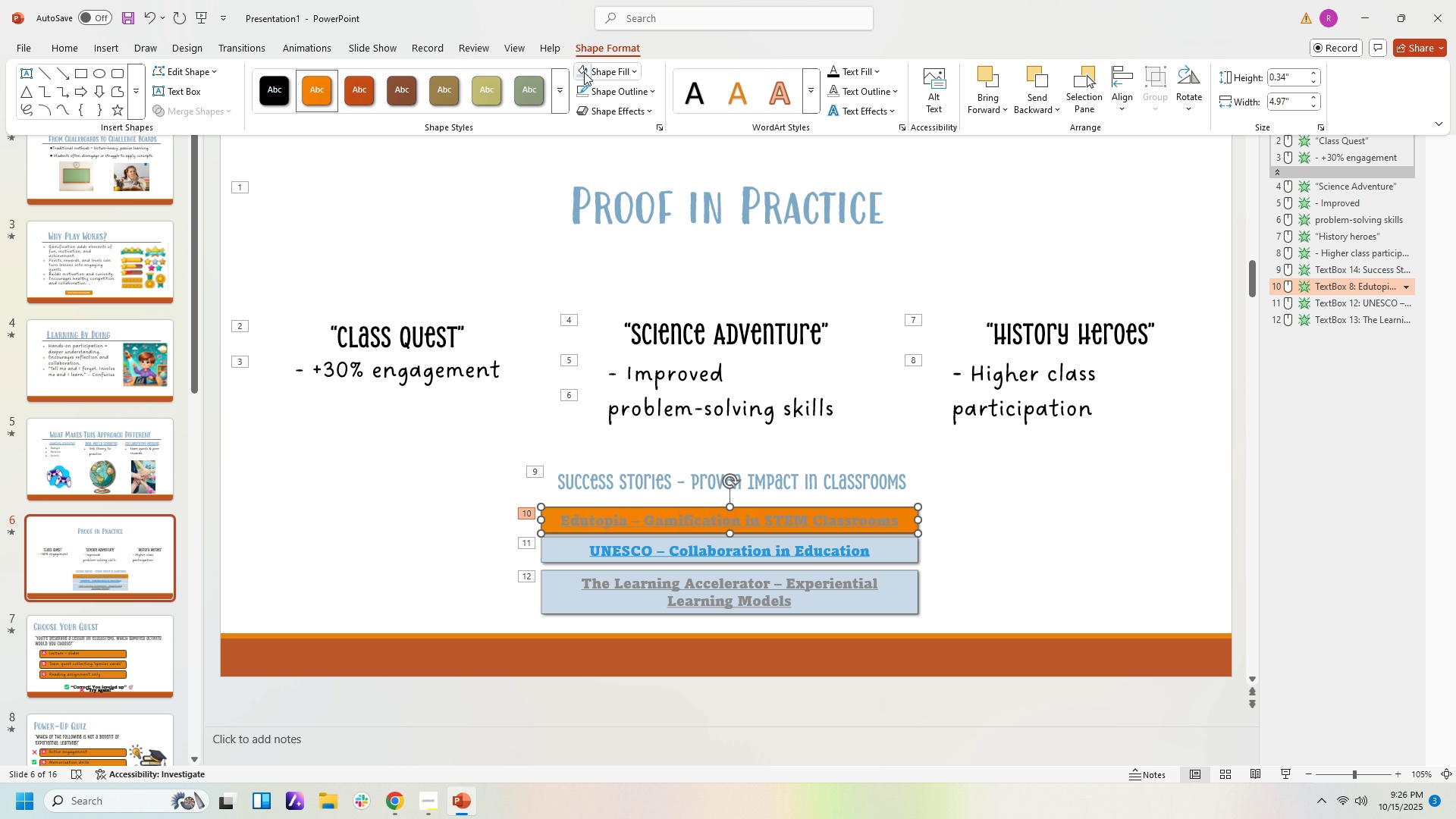 
left_click([584, 72])
 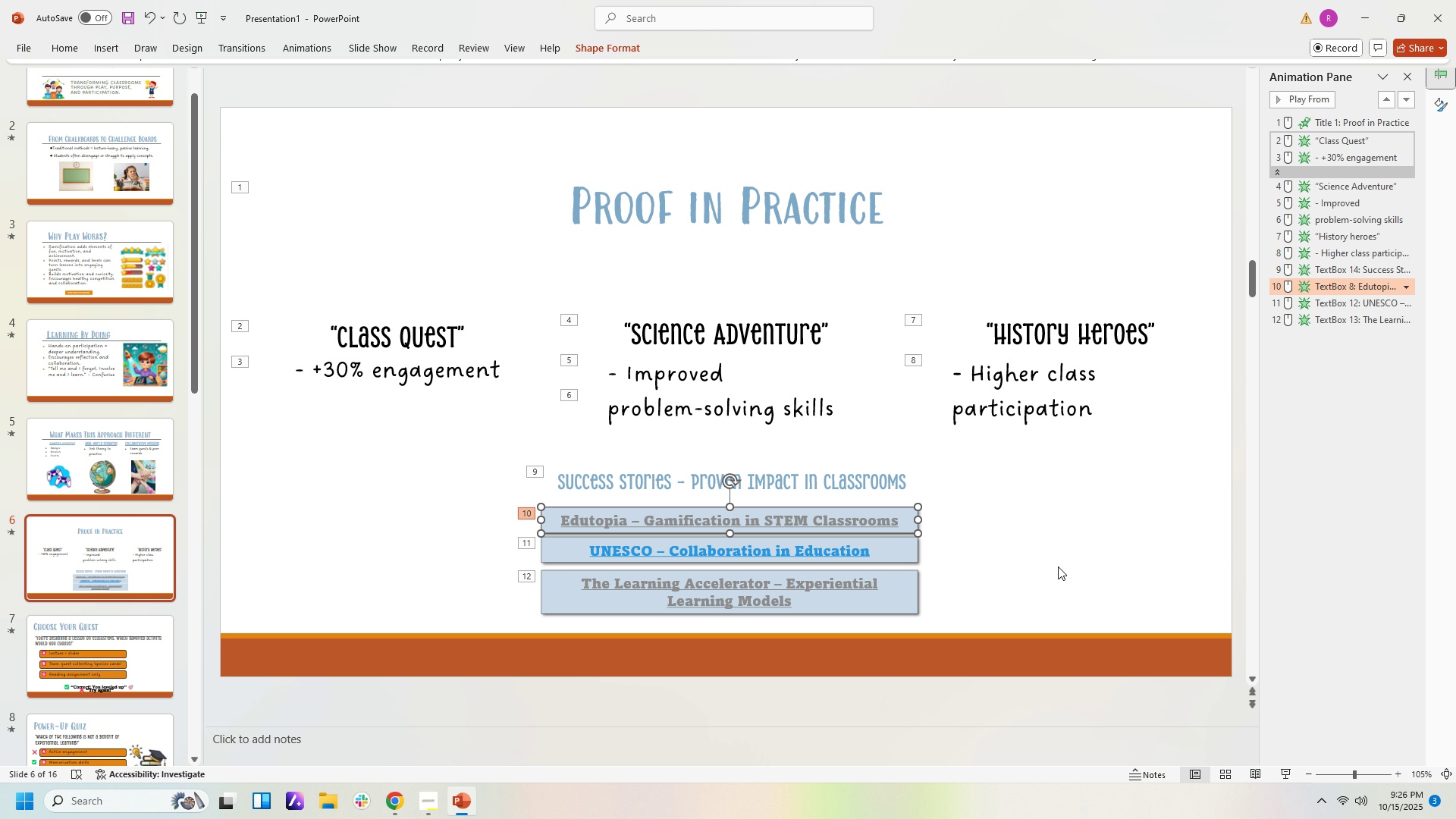 
double_click([1058, 566])
 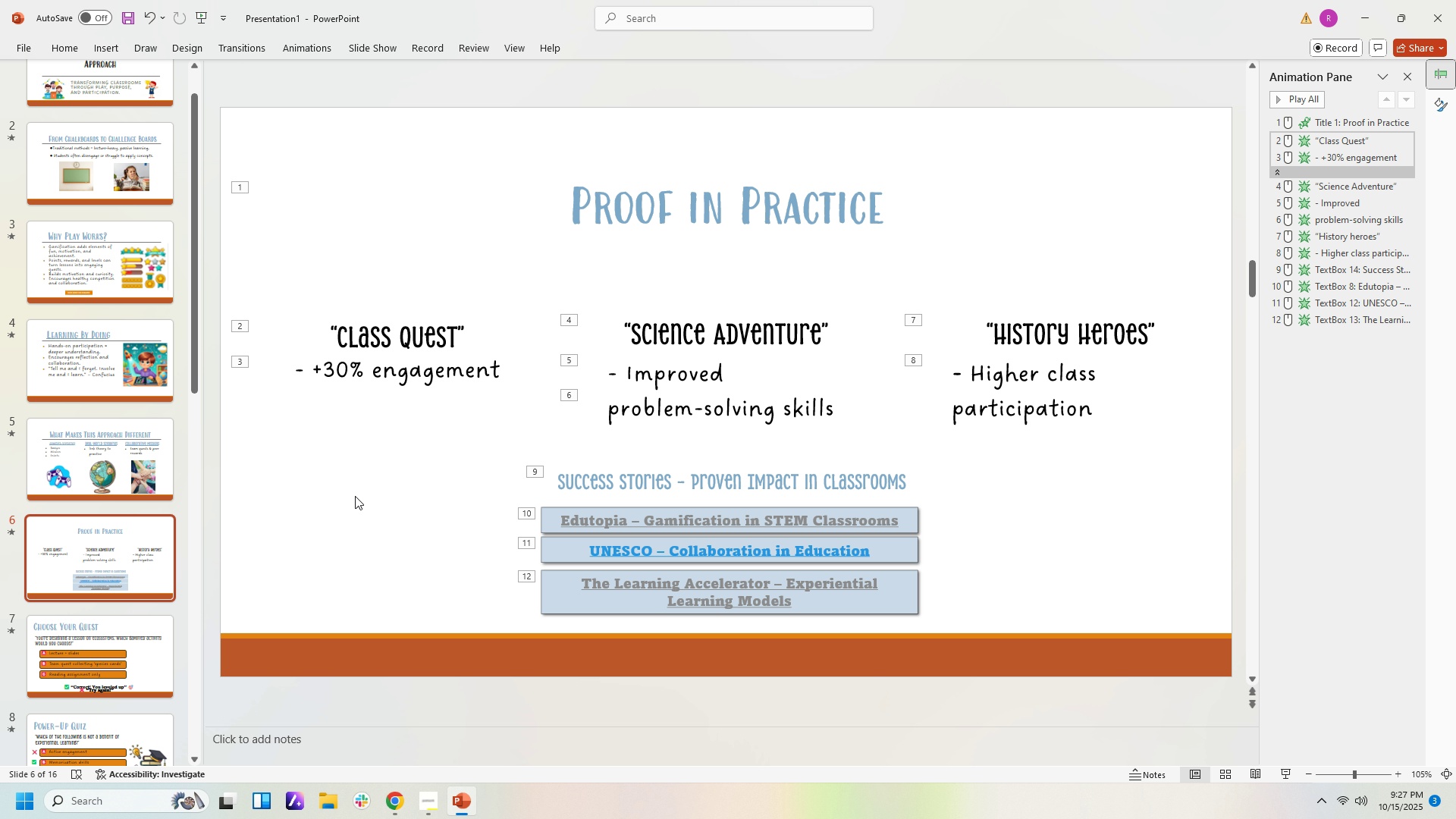 
wait(13.88)
 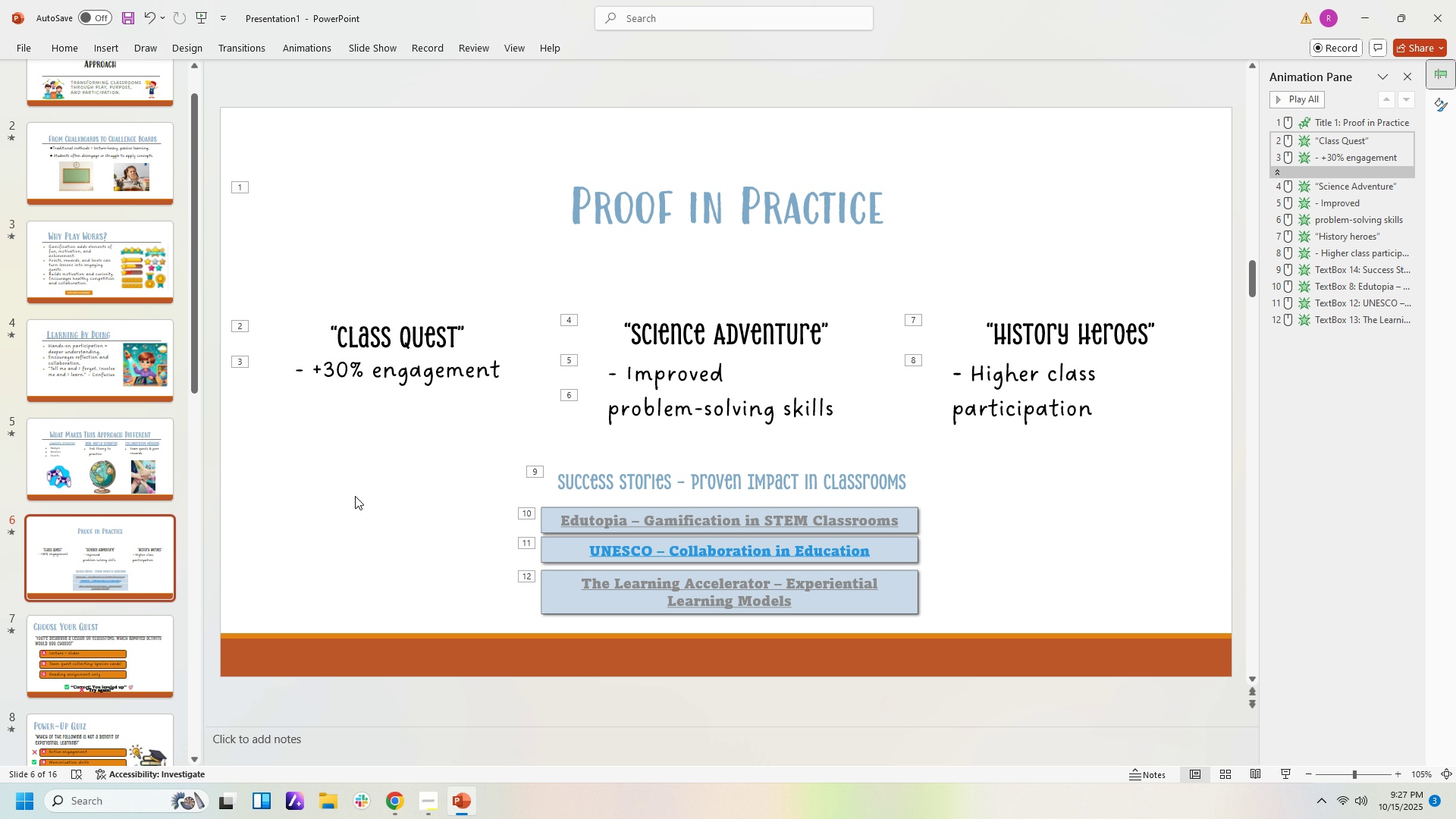 
left_click([154, 648])
 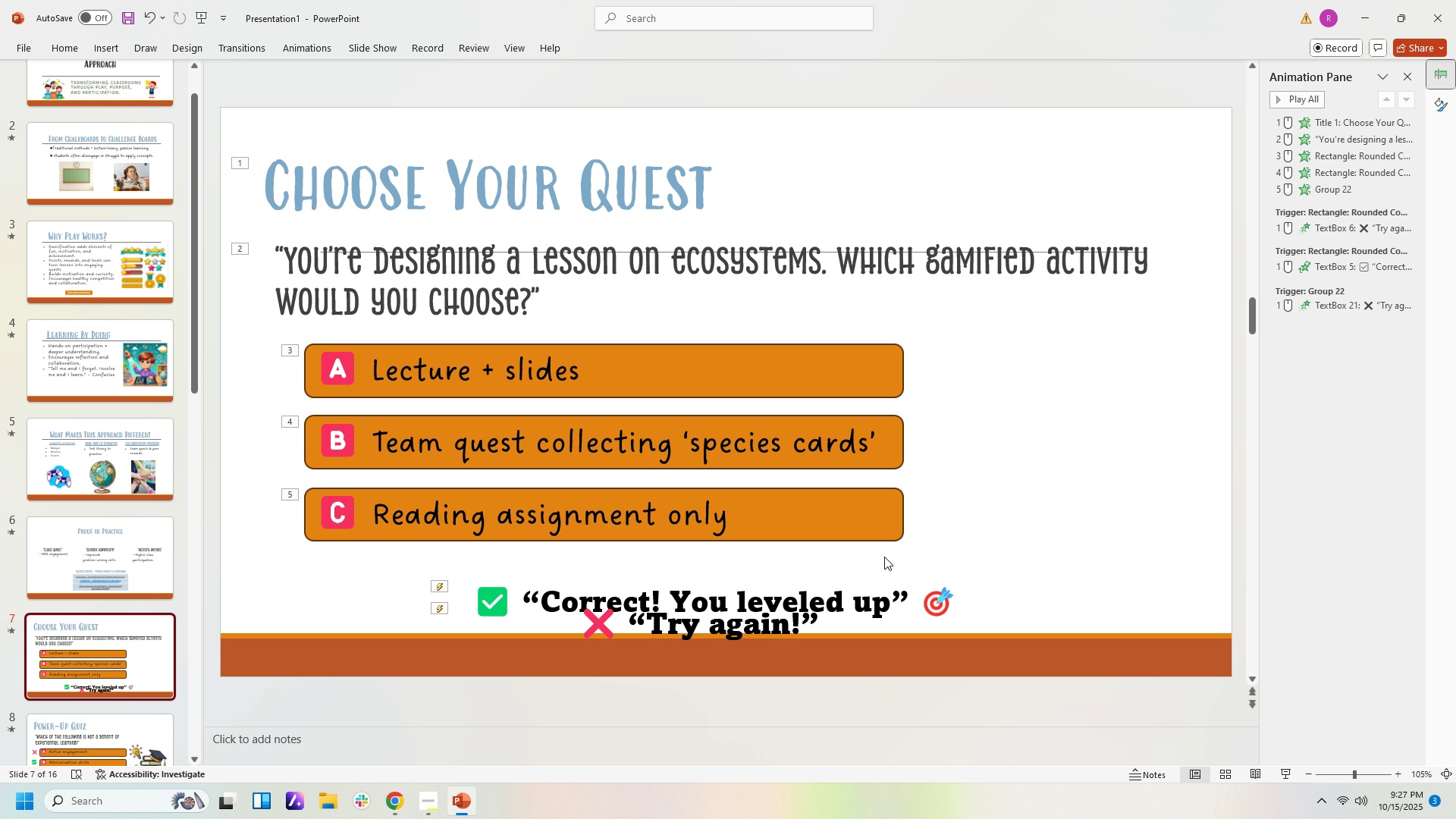 
wait(8.89)
 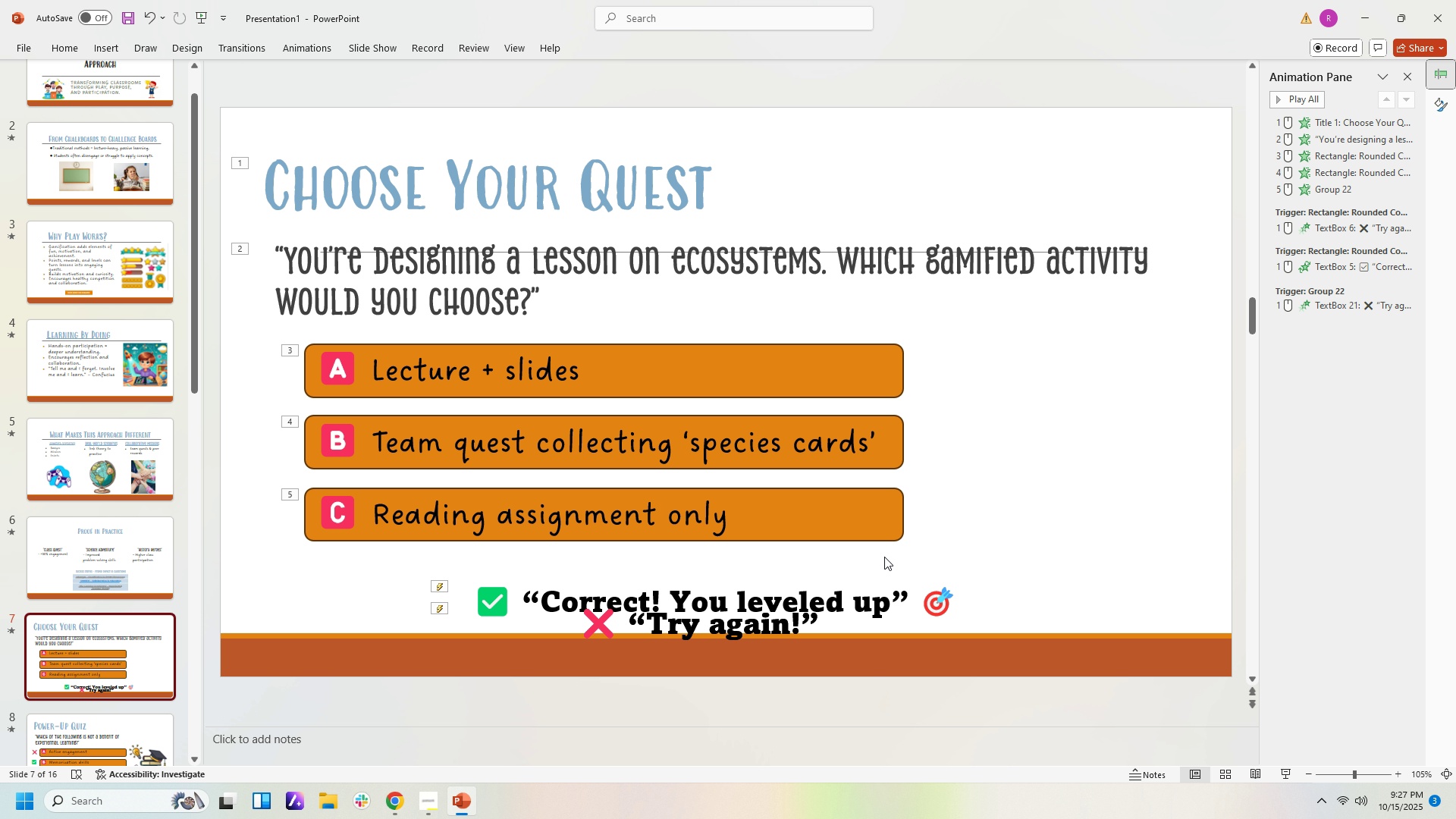 
left_click([1054, 477])
 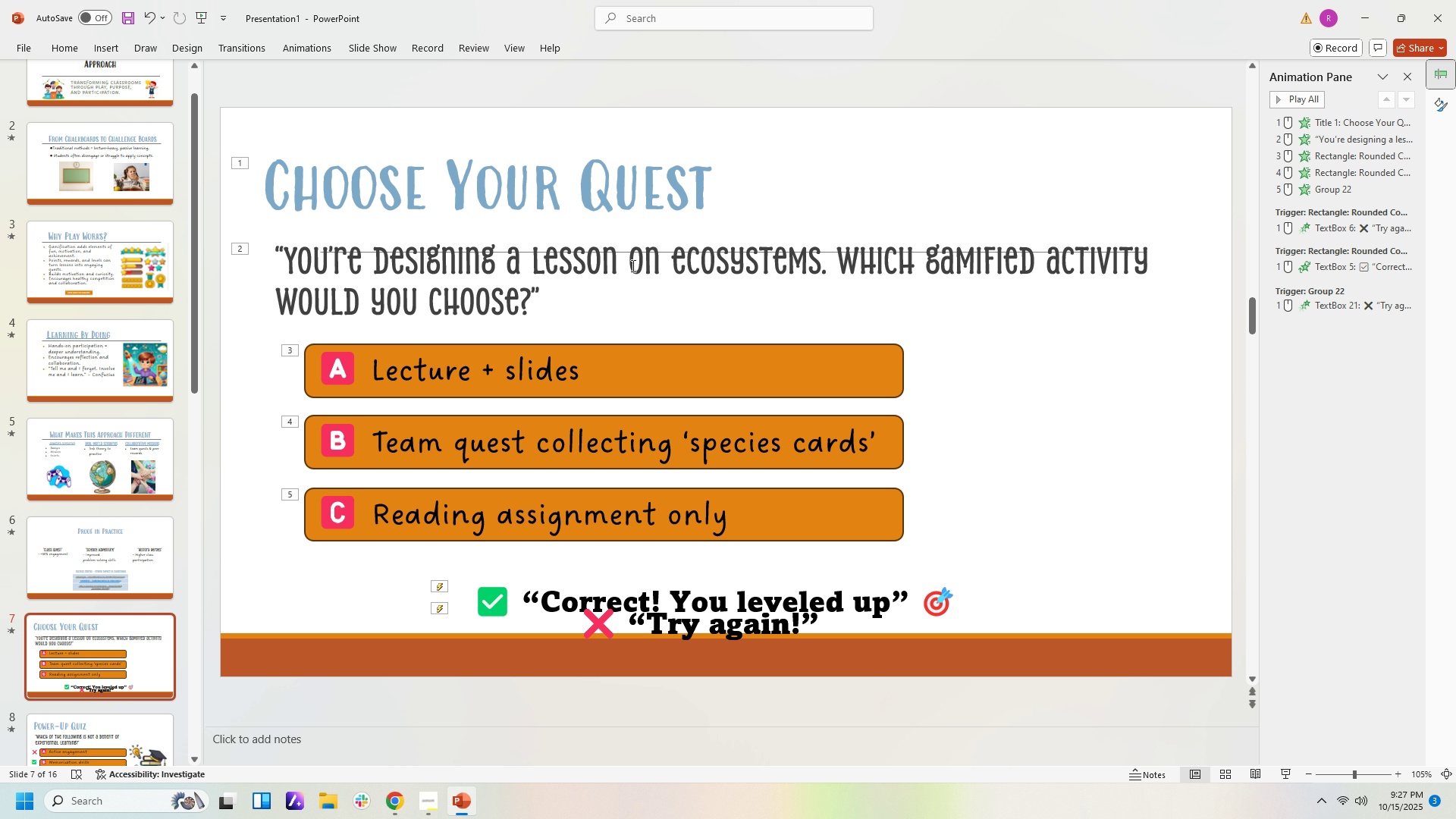 
left_click([629, 265])
 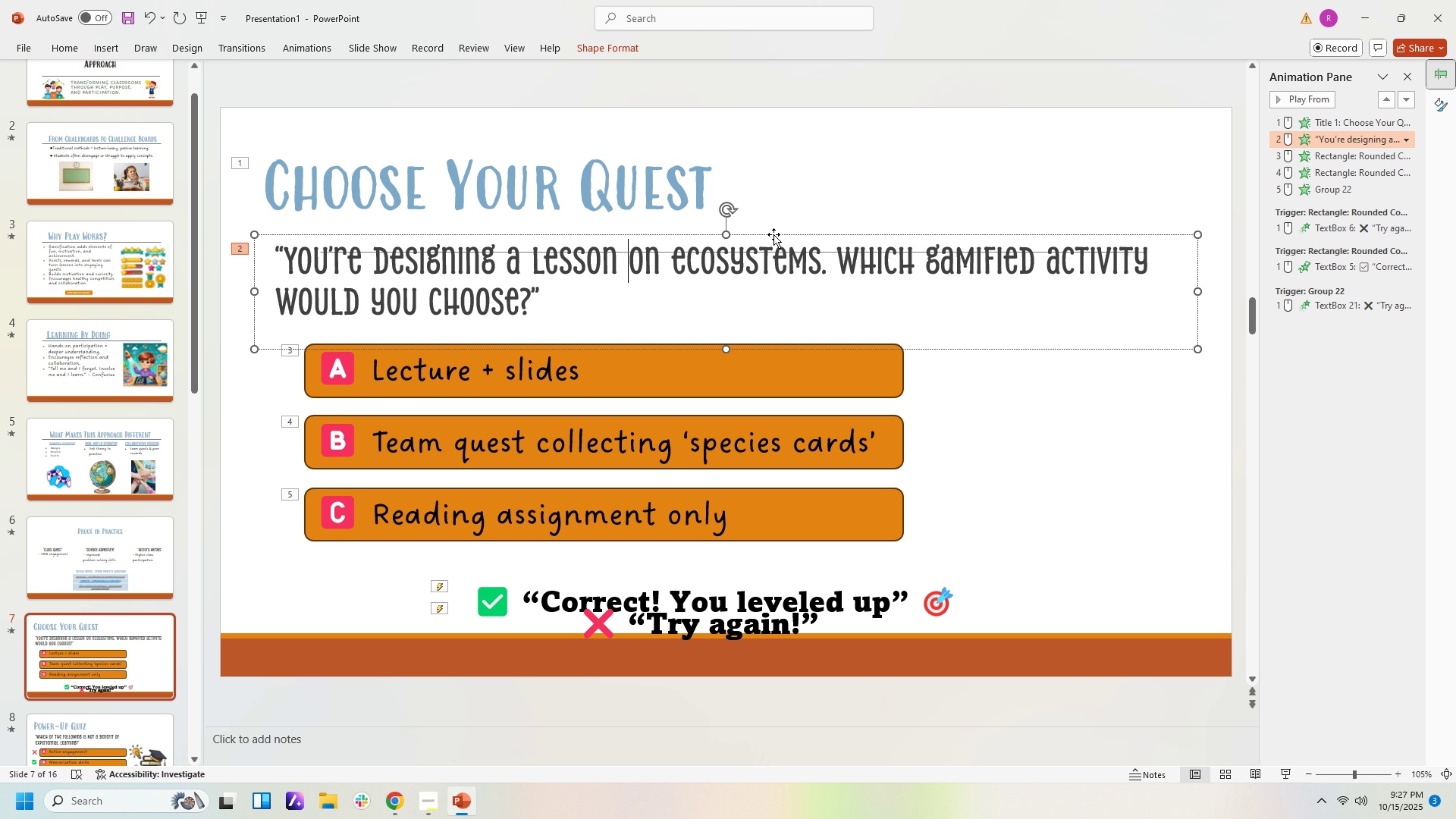 
left_click_drag(start_coordinate=[774, 234], to_coordinate=[814, 248])
 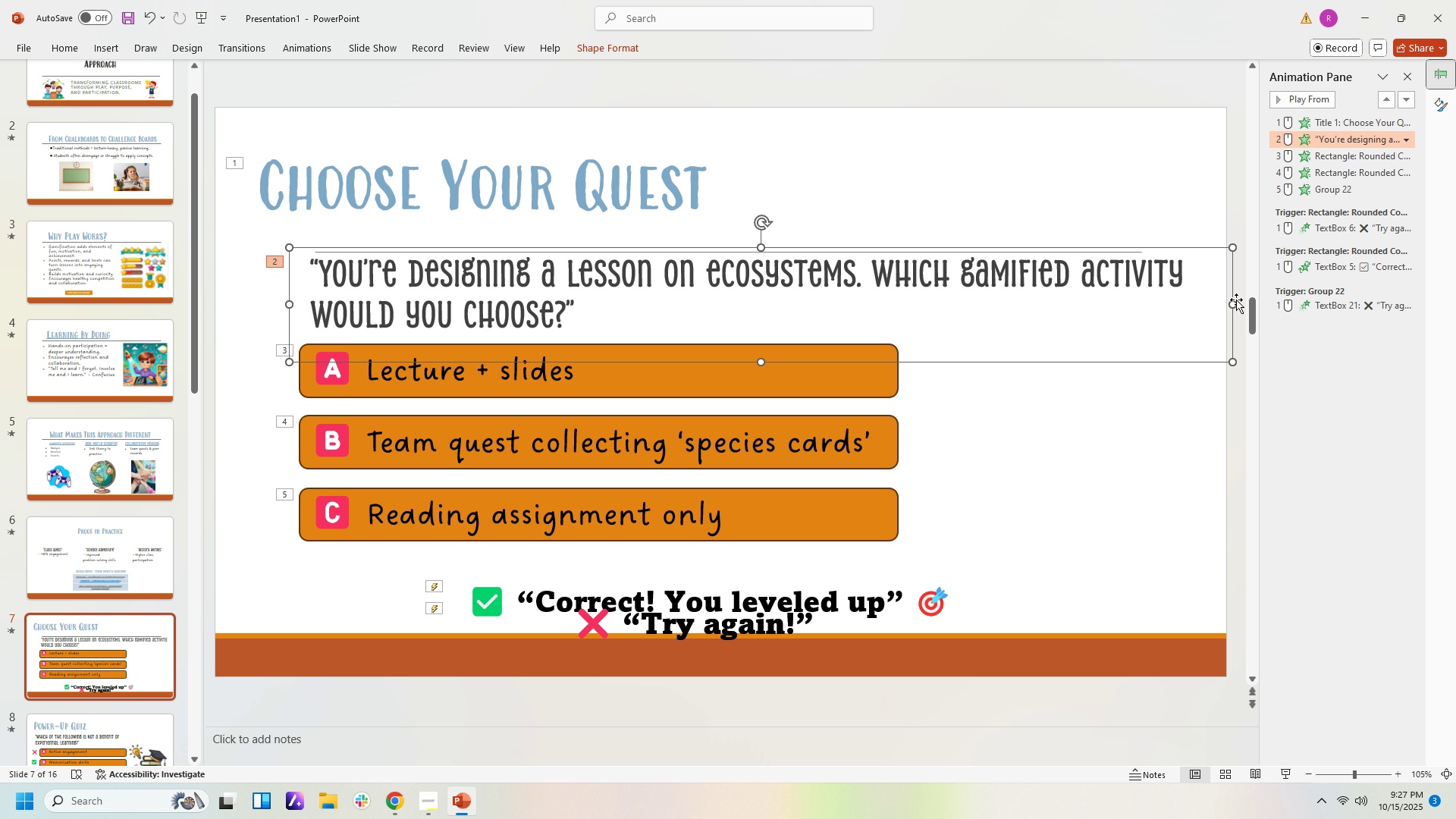 
left_click_drag(start_coordinate=[1231, 303], to_coordinate=[1094, 304])
 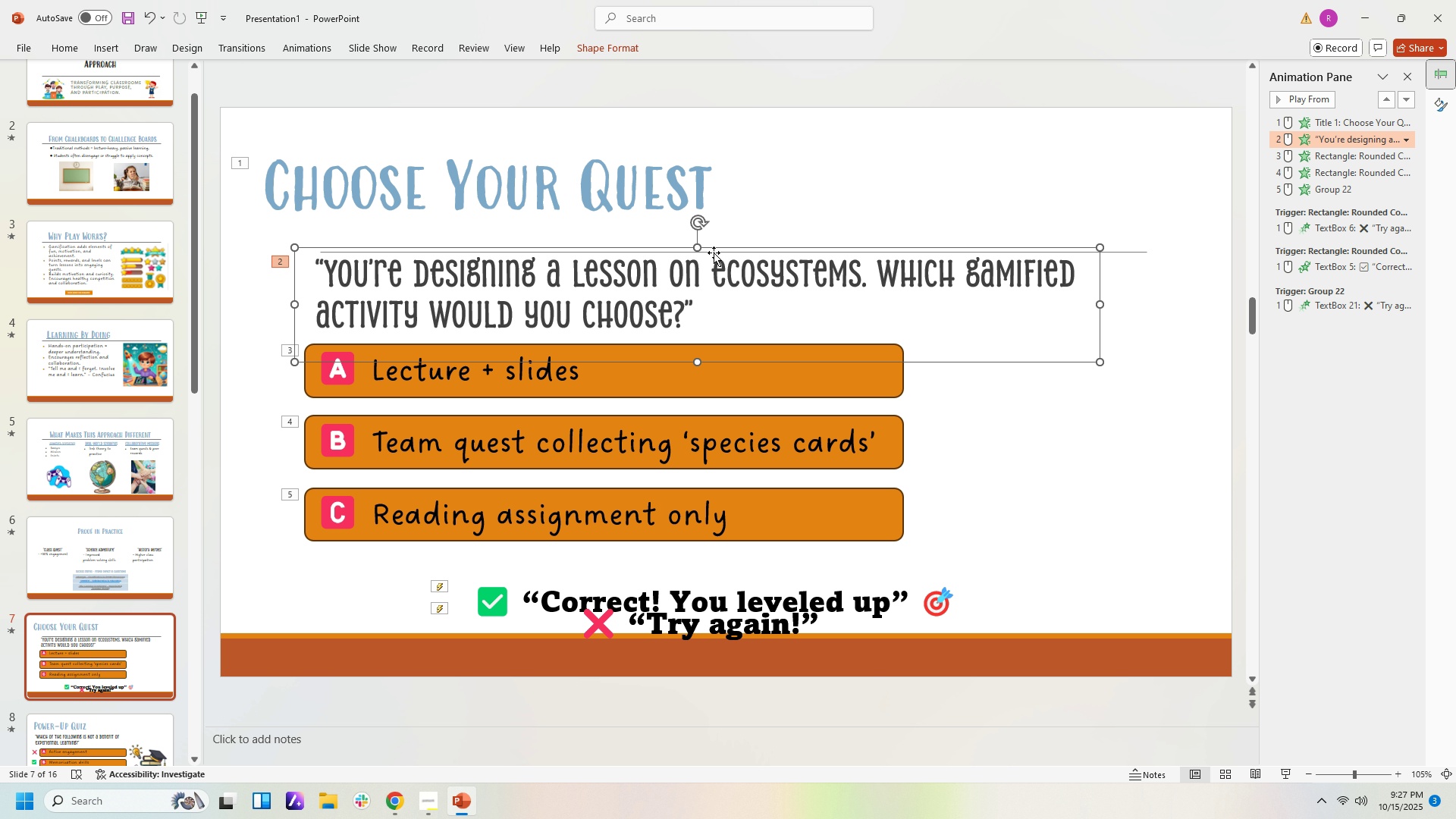 
left_click_drag(start_coordinate=[714, 253], to_coordinate=[729, 253])
 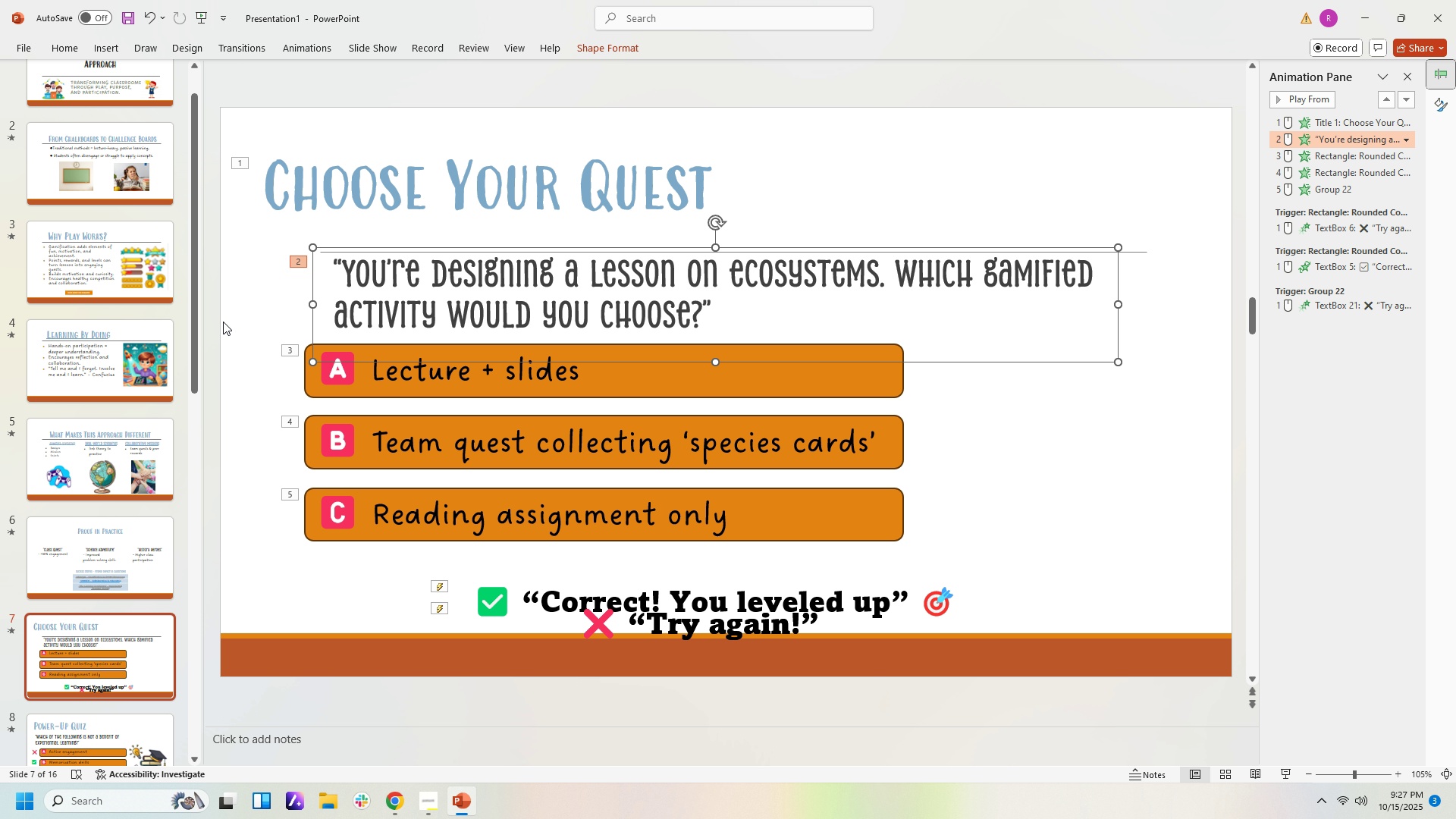 
left_click_drag(start_coordinate=[230, 322], to_coordinate=[983, 586])
 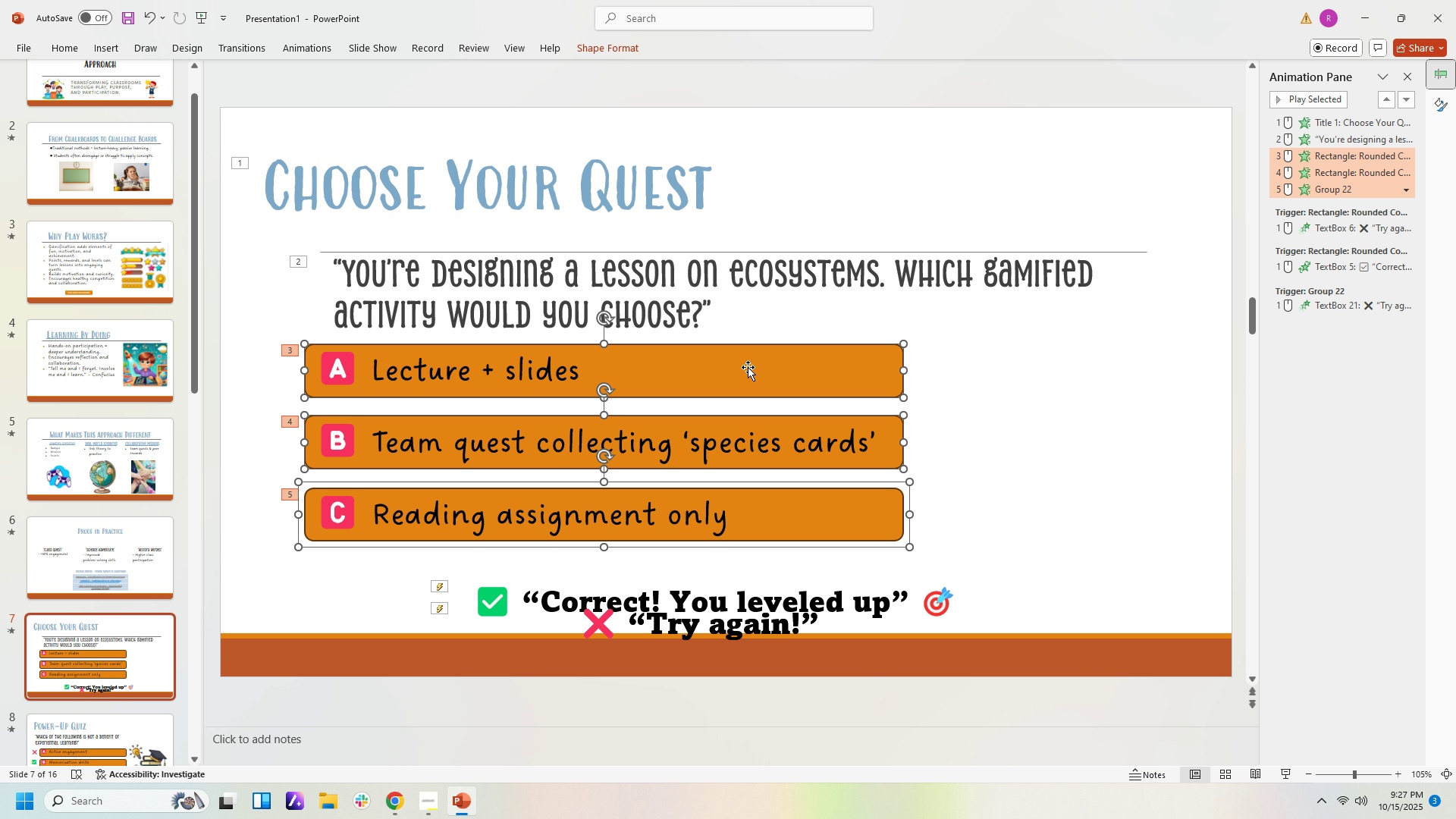 
left_click_drag(start_coordinate=[748, 367], to_coordinate=[868, 369])
 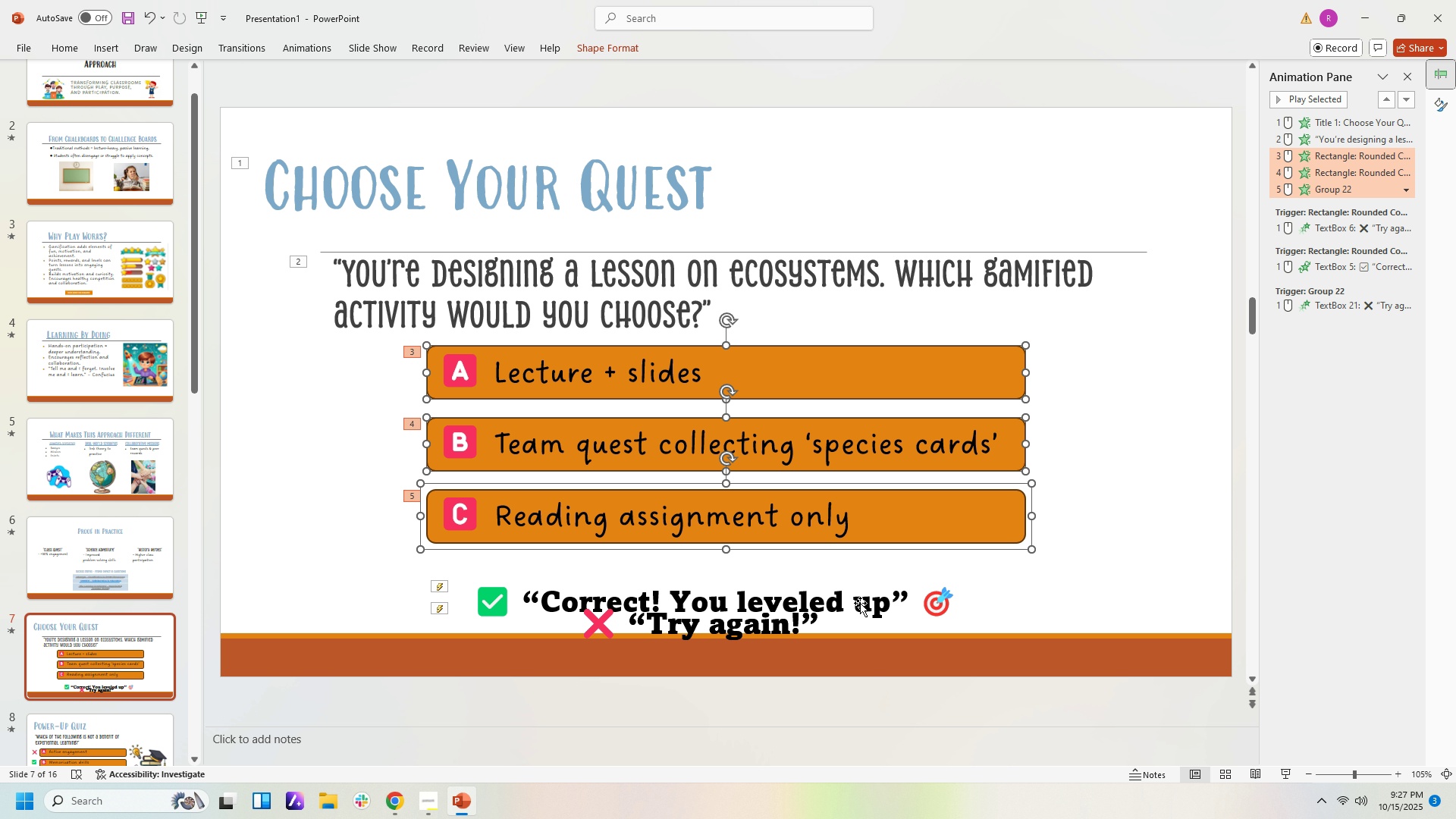 
left_click([860, 603])
 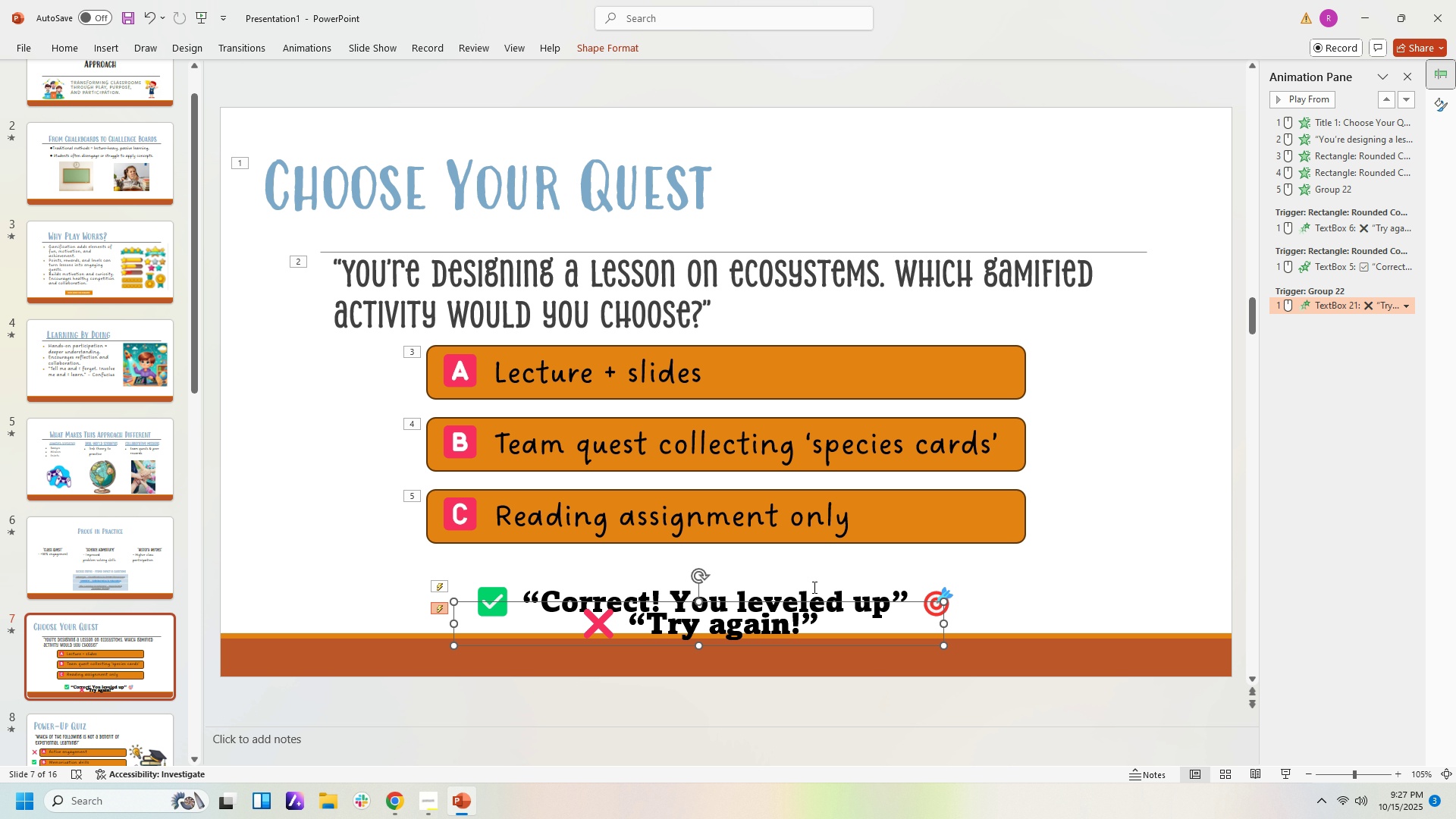 
left_click([813, 587])
 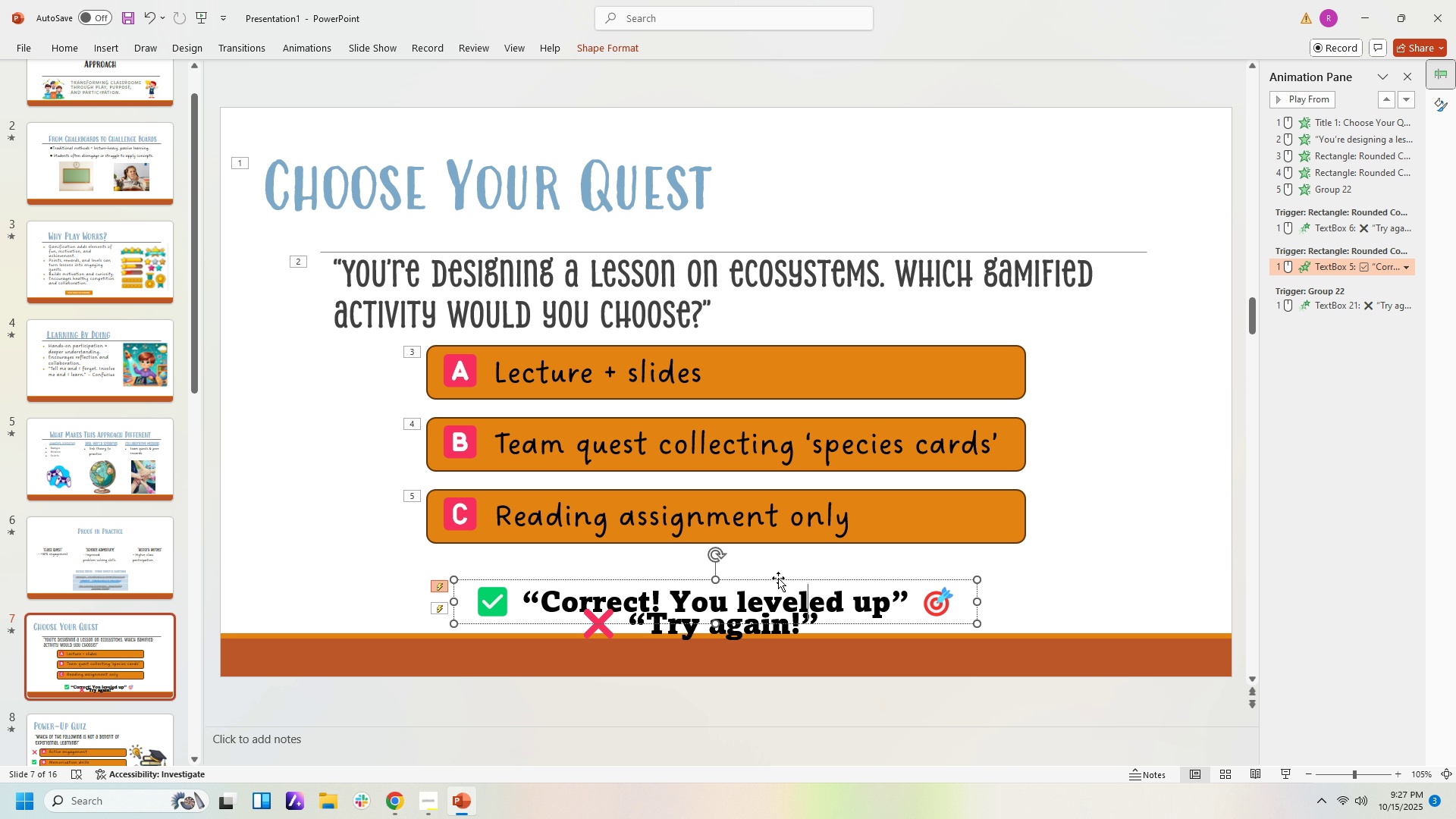 
left_click_drag(start_coordinate=[778, 578], to_coordinate=[778, 573])
 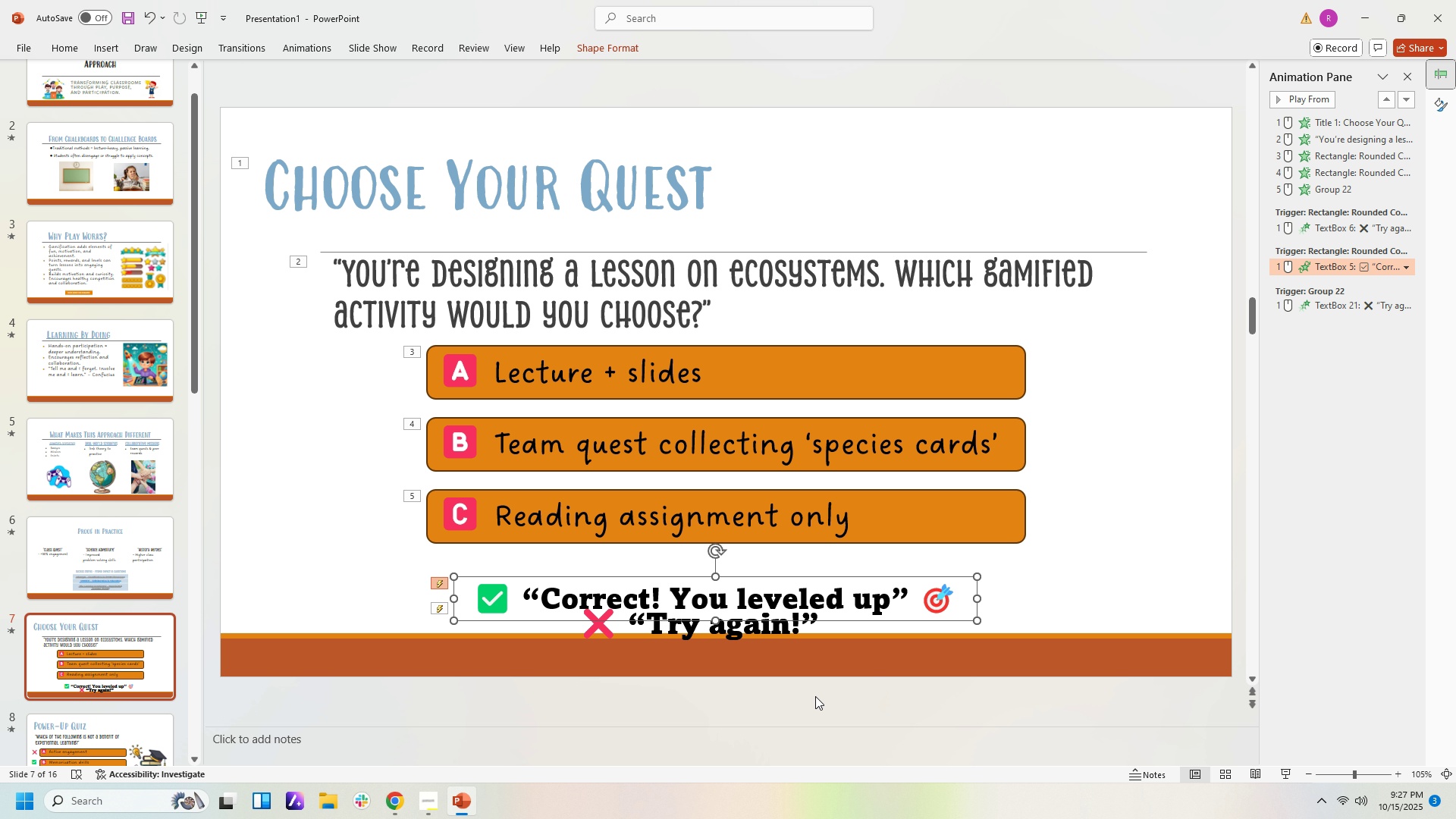 
left_click_drag(start_coordinate=[824, 694], to_coordinate=[550, 579])
 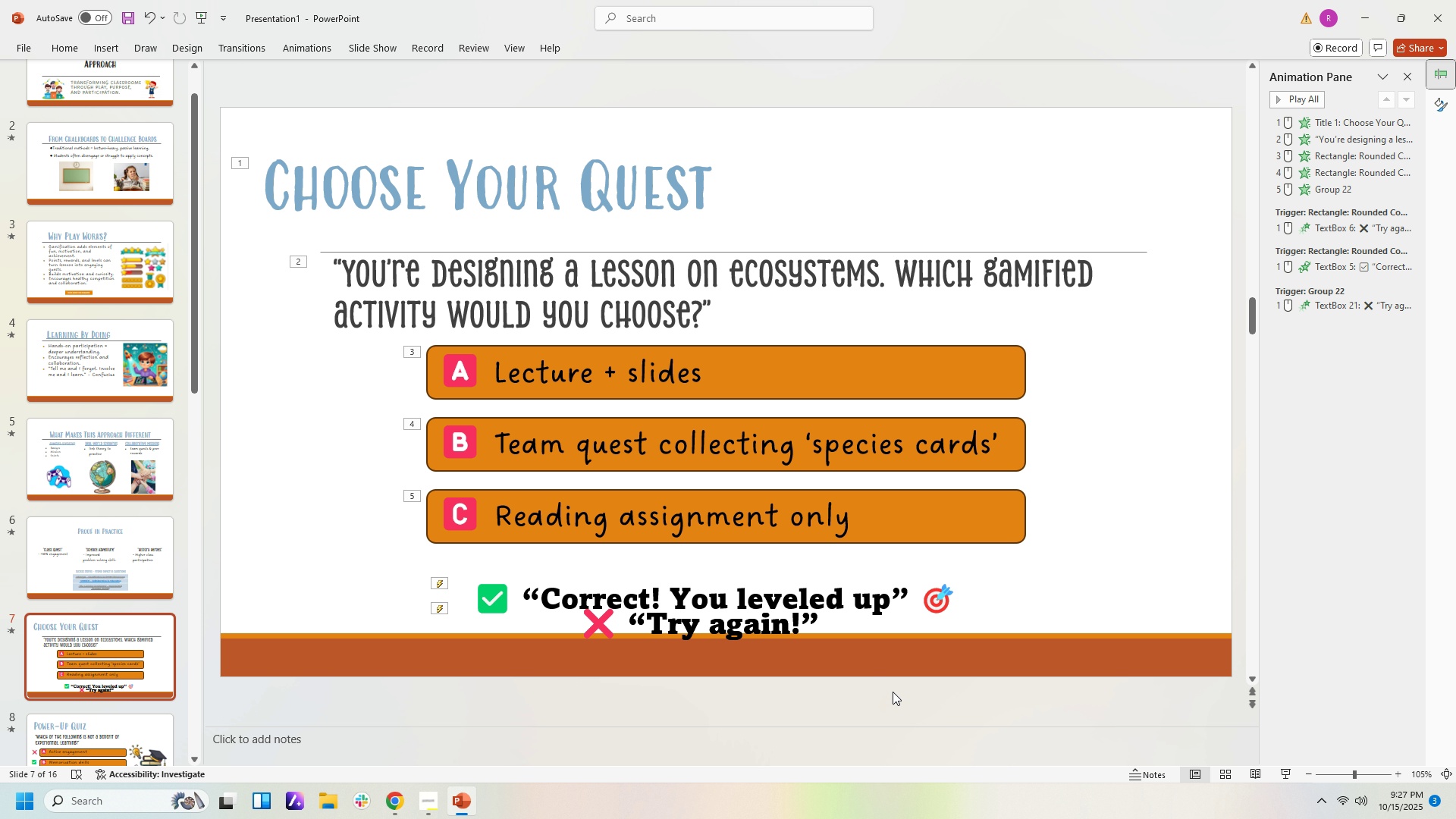 
left_click_drag(start_coordinate=[918, 697], to_coordinate=[526, 589])
 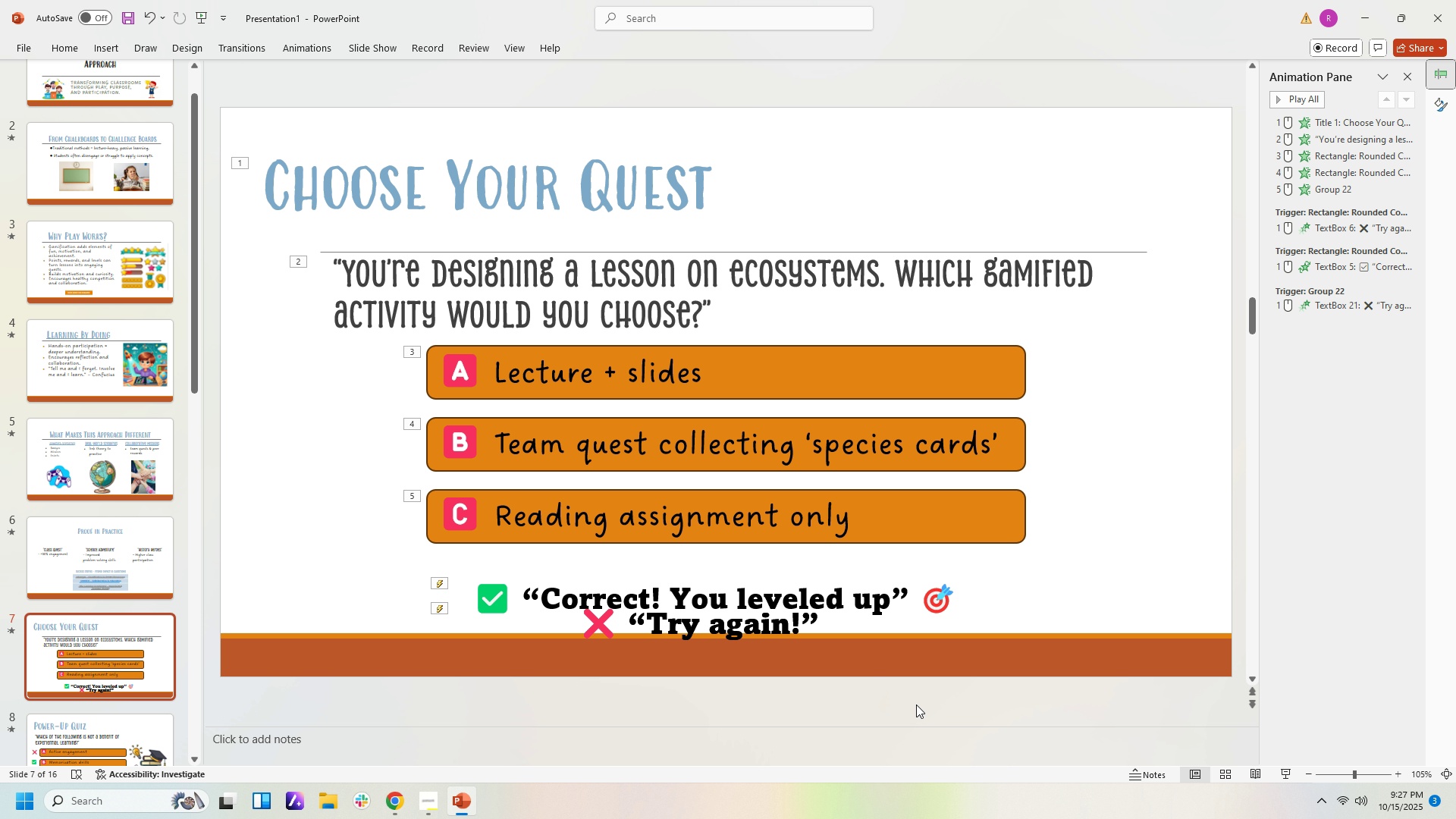 
left_click_drag(start_coordinate=[924, 704], to_coordinate=[522, 582])
 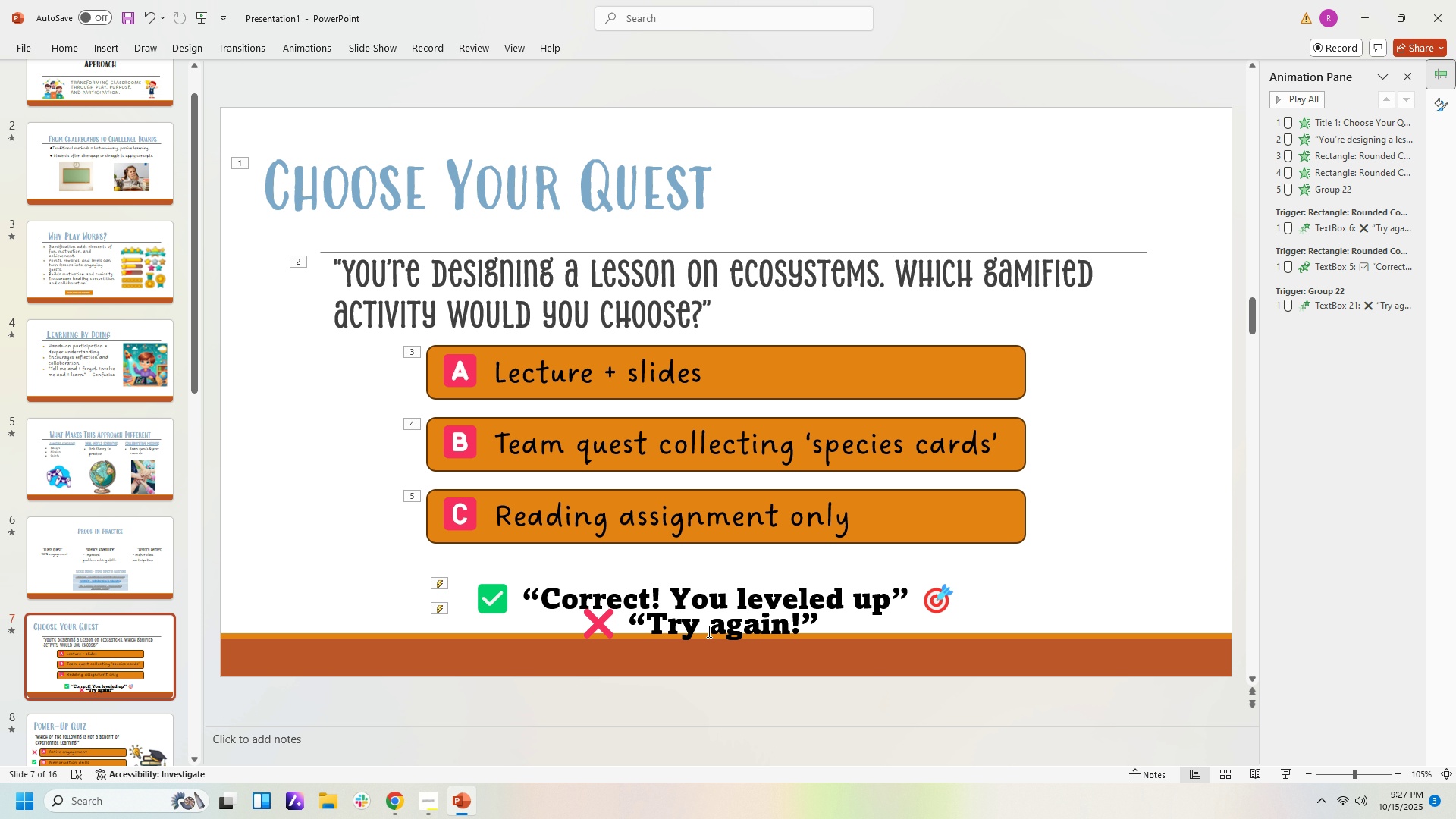 
left_click([708, 631])
 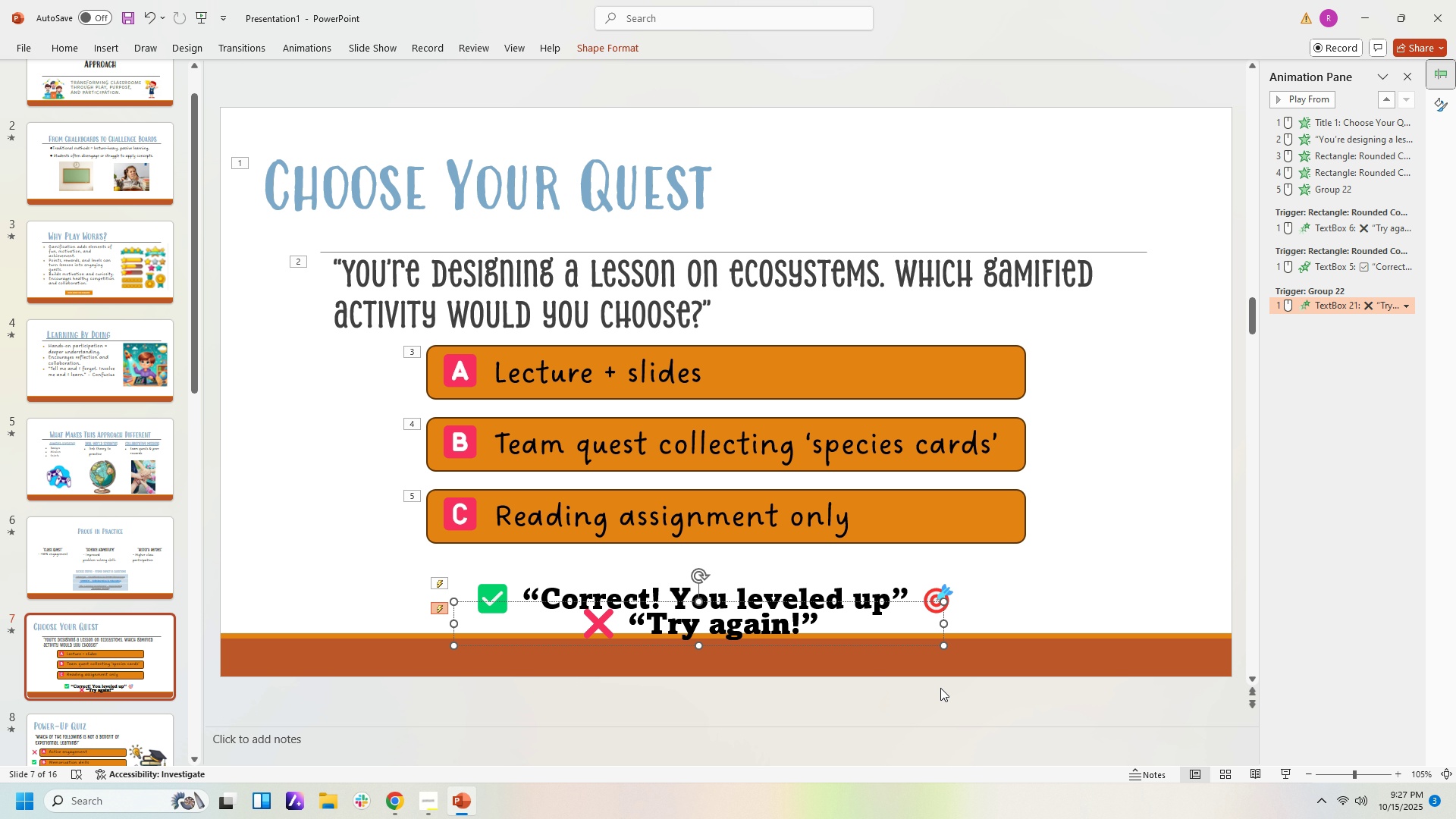 
left_click_drag(start_coordinate=[979, 700], to_coordinate=[421, 576])
 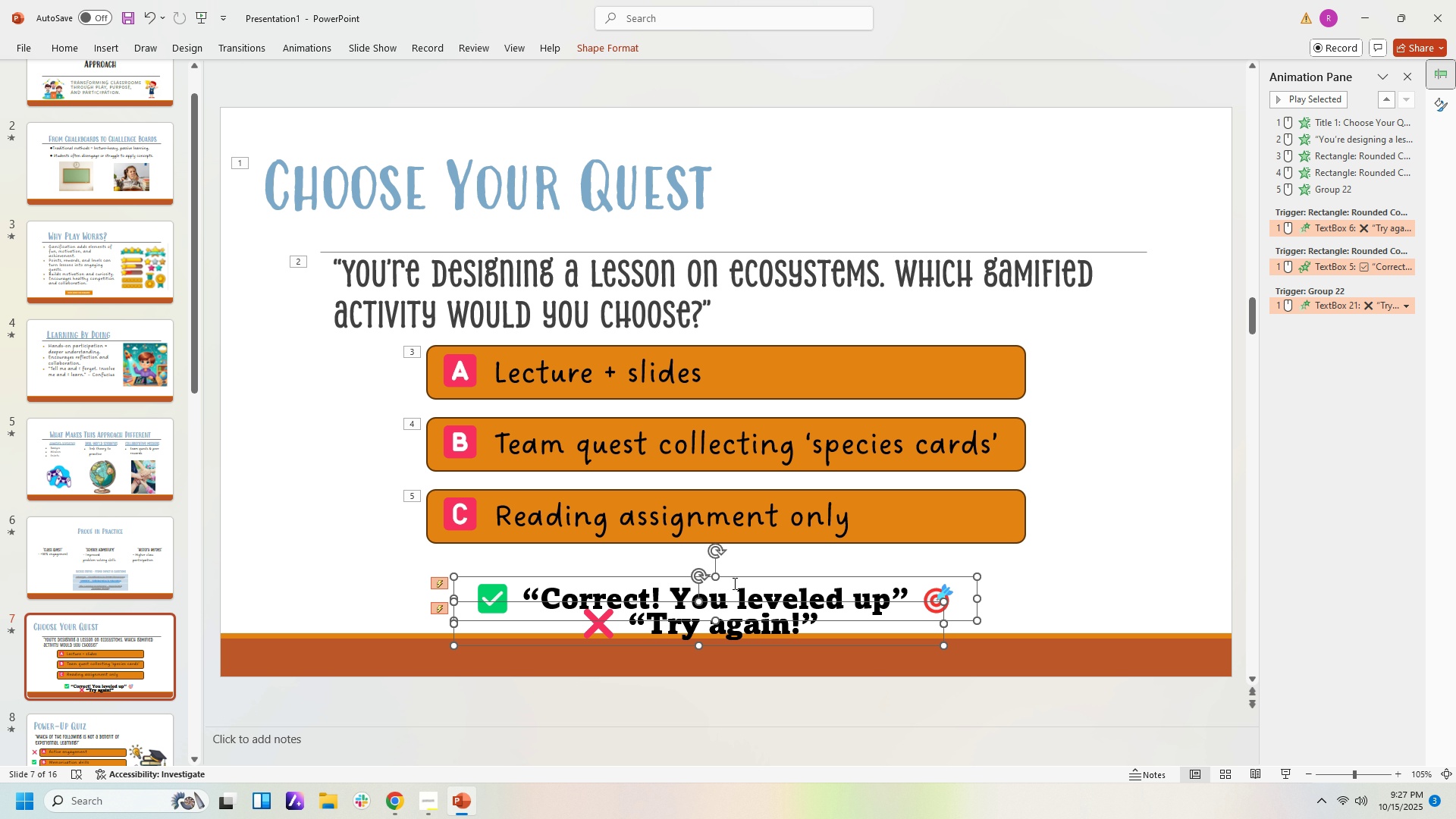 
left_click_drag(start_coordinate=[735, 577], to_coordinate=[739, 563])
 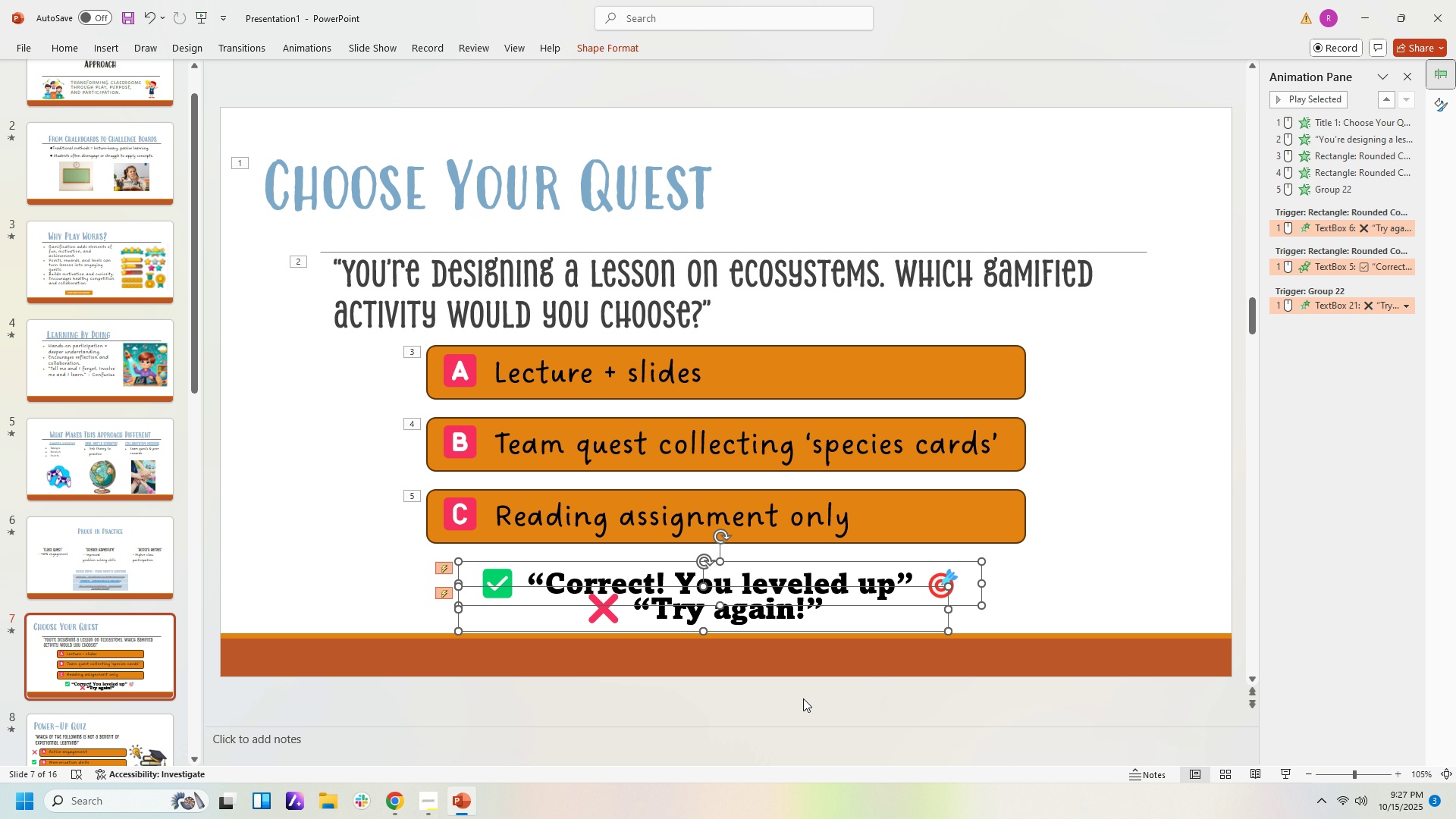 
left_click([803, 698])
 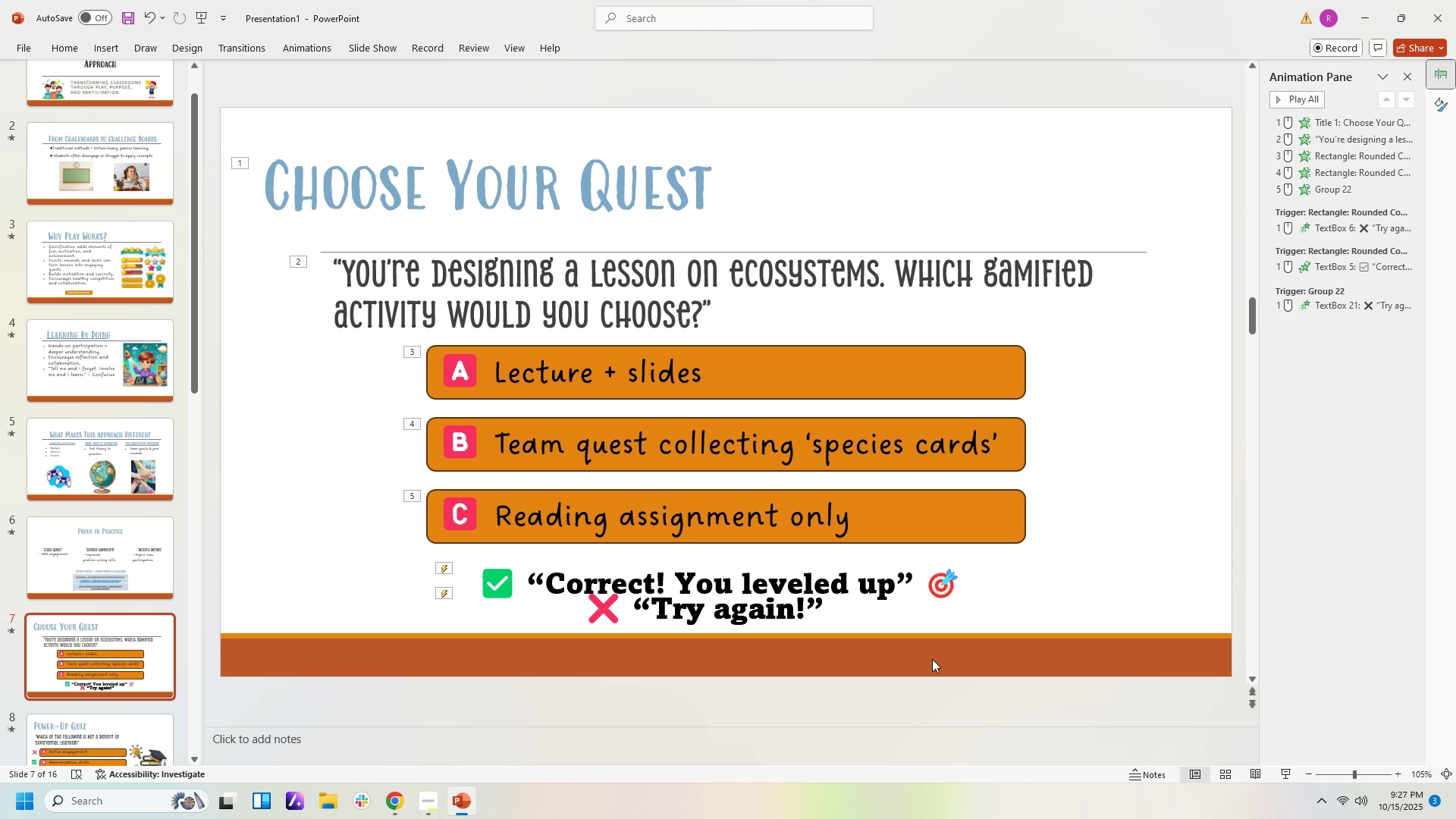 
left_click_drag(start_coordinate=[993, 695], to_coordinate=[407, 507])
 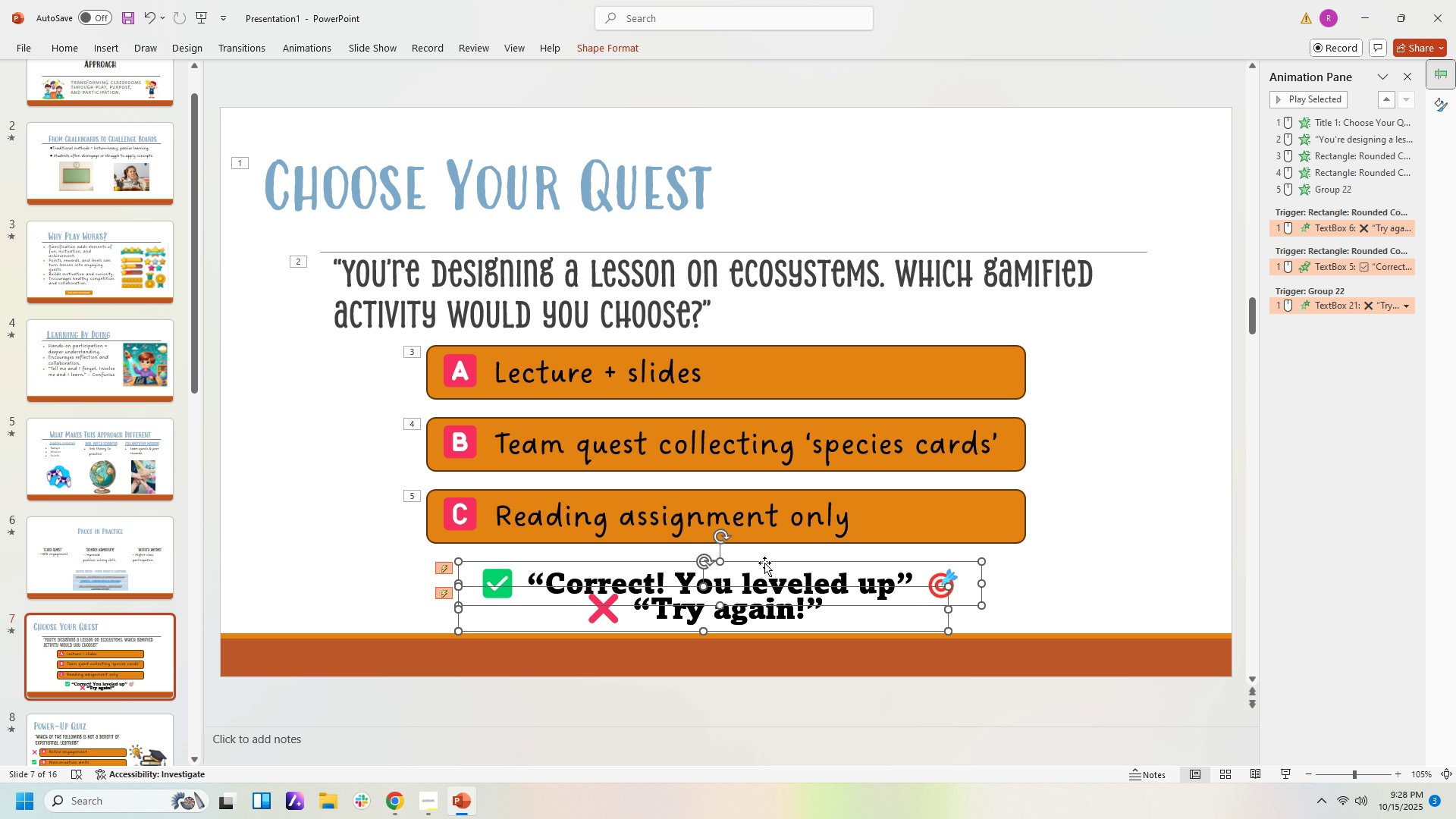 
left_click_drag(start_coordinate=[764, 561], to_coordinate=[764, 549])
 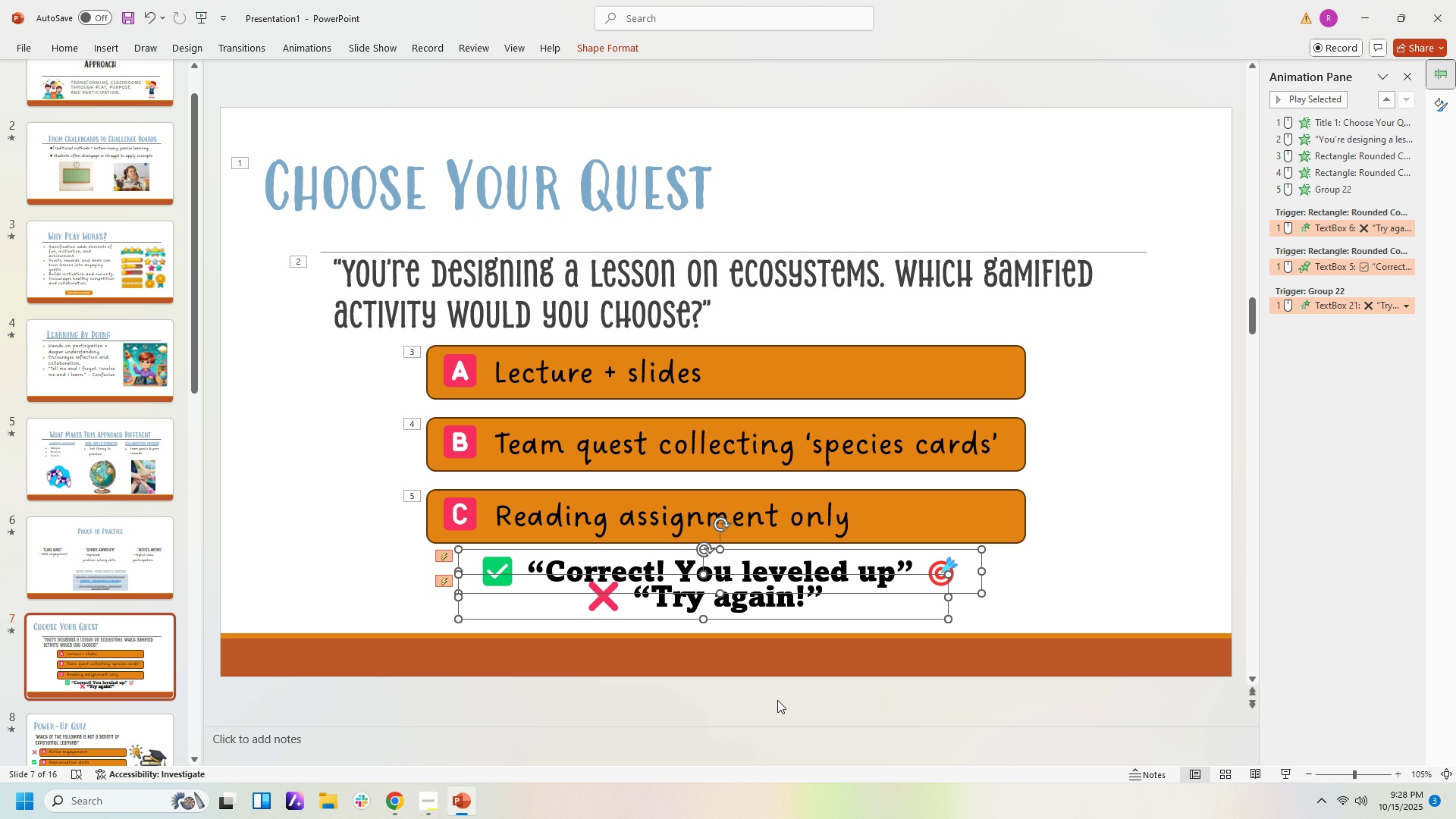 
left_click([777, 700])
 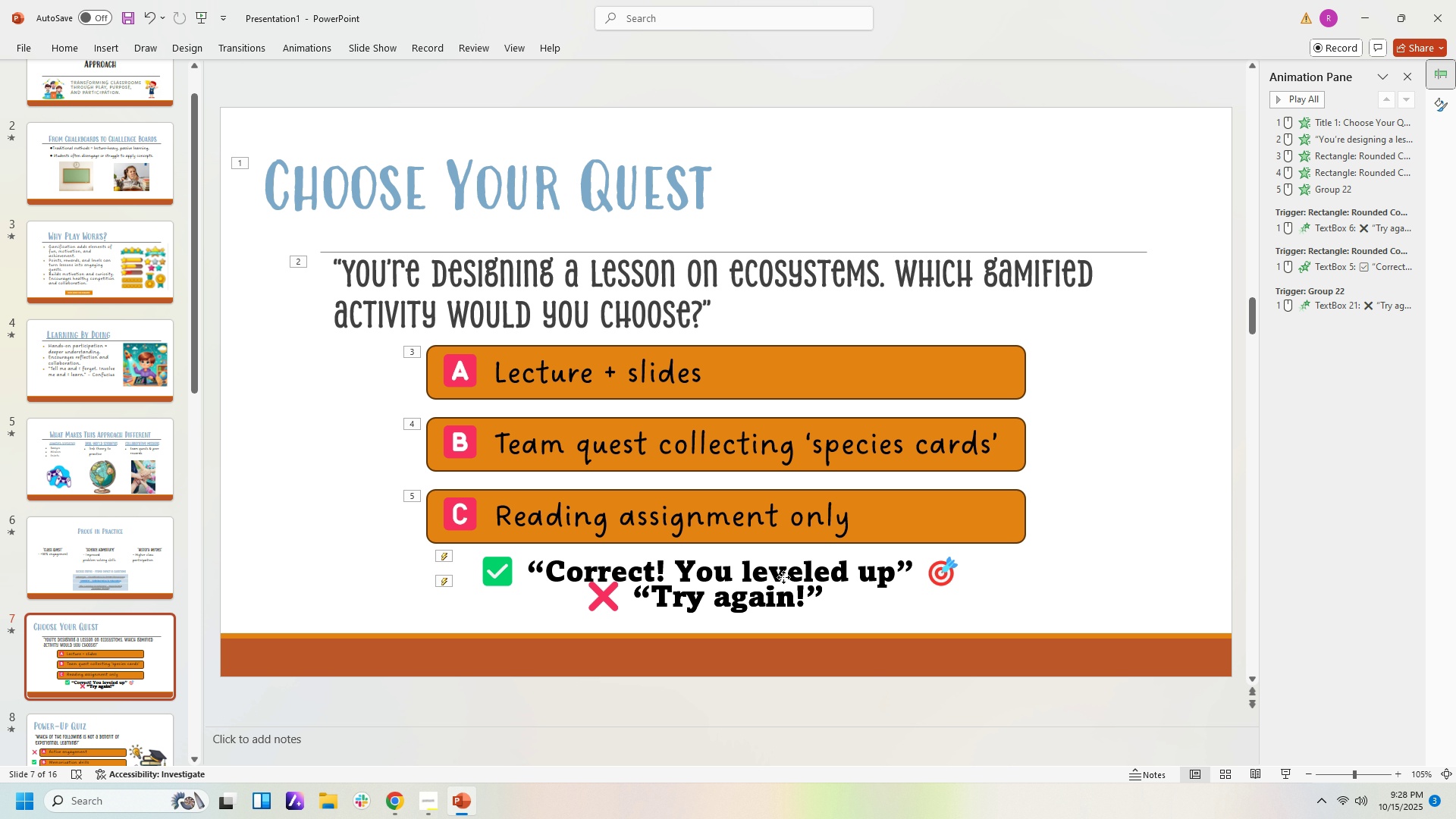 
left_click([783, 577])
 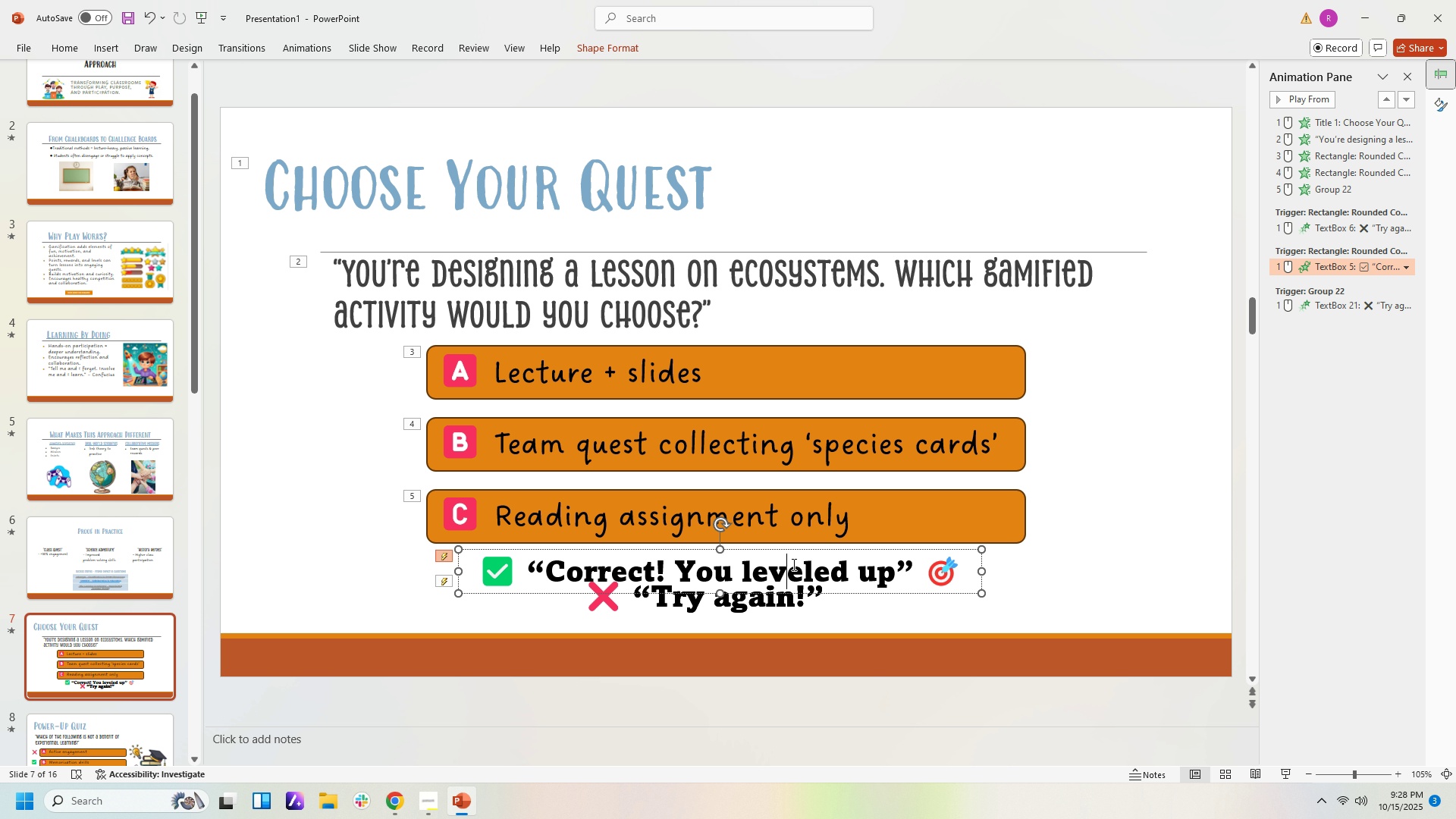 
left_click([792, 564])
 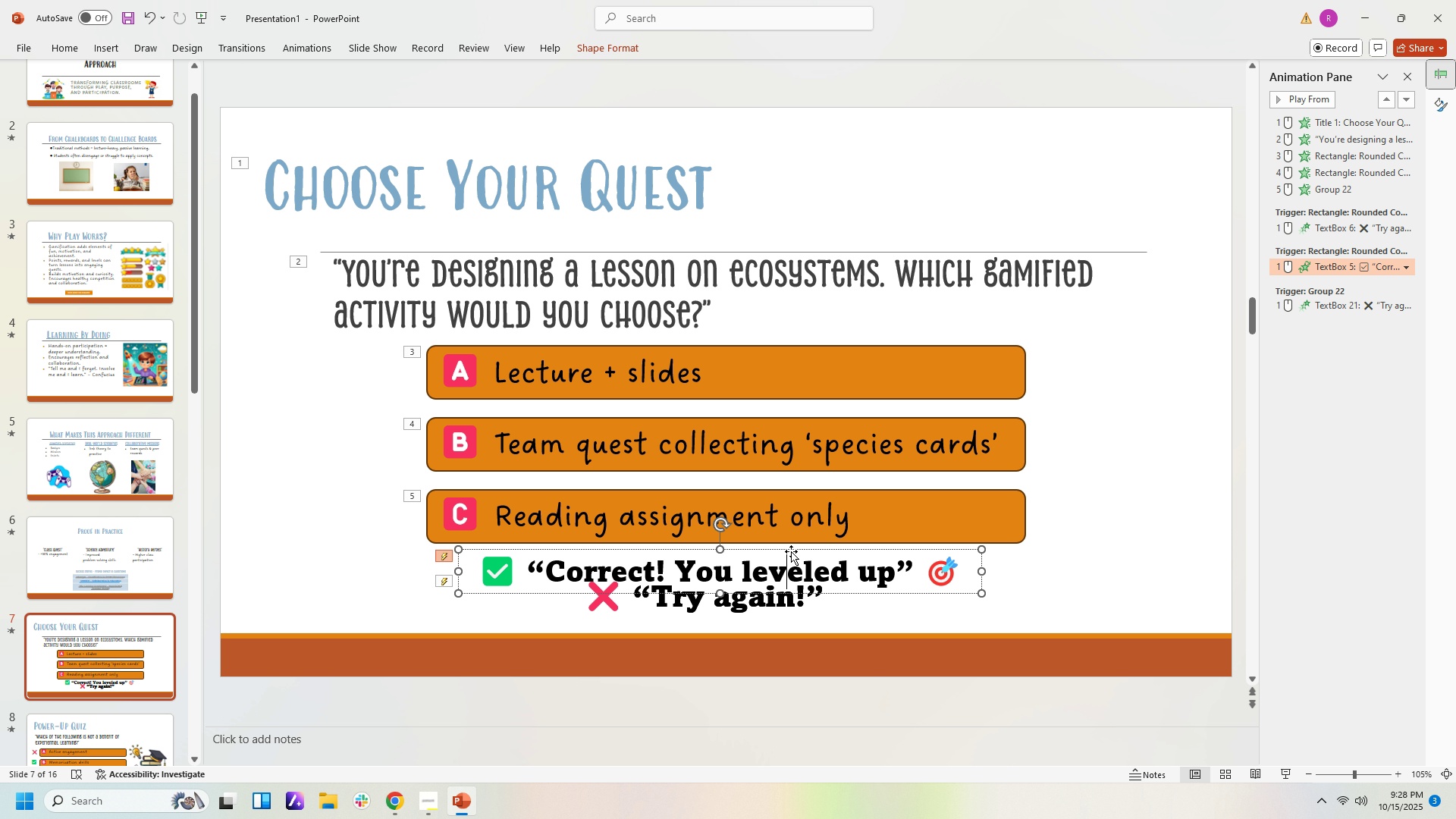 
left_click_drag(start_coordinate=[791, 551], to_coordinate=[805, 570])
 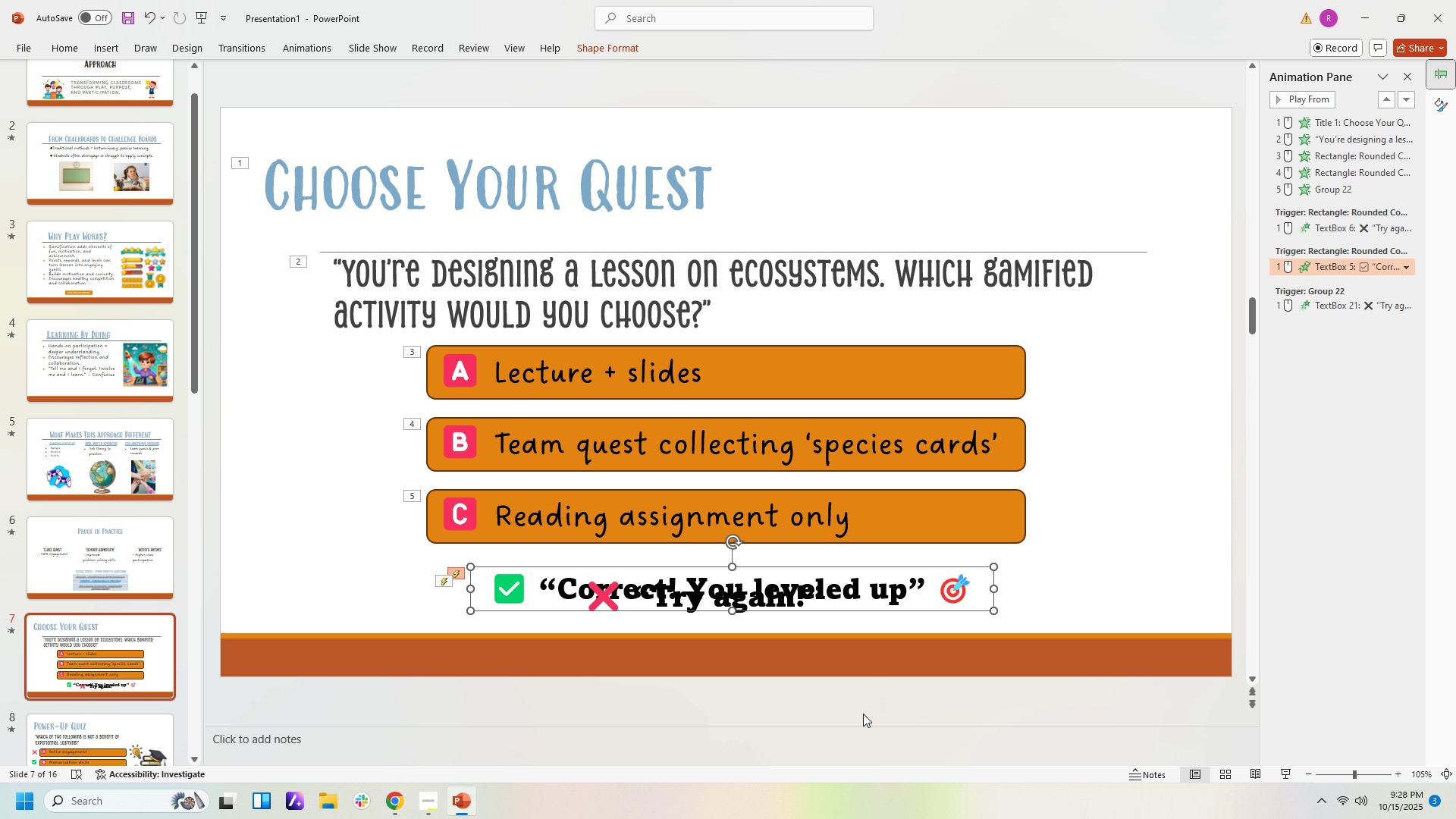 
left_click_drag(start_coordinate=[901, 718], to_coordinate=[577, 561])
 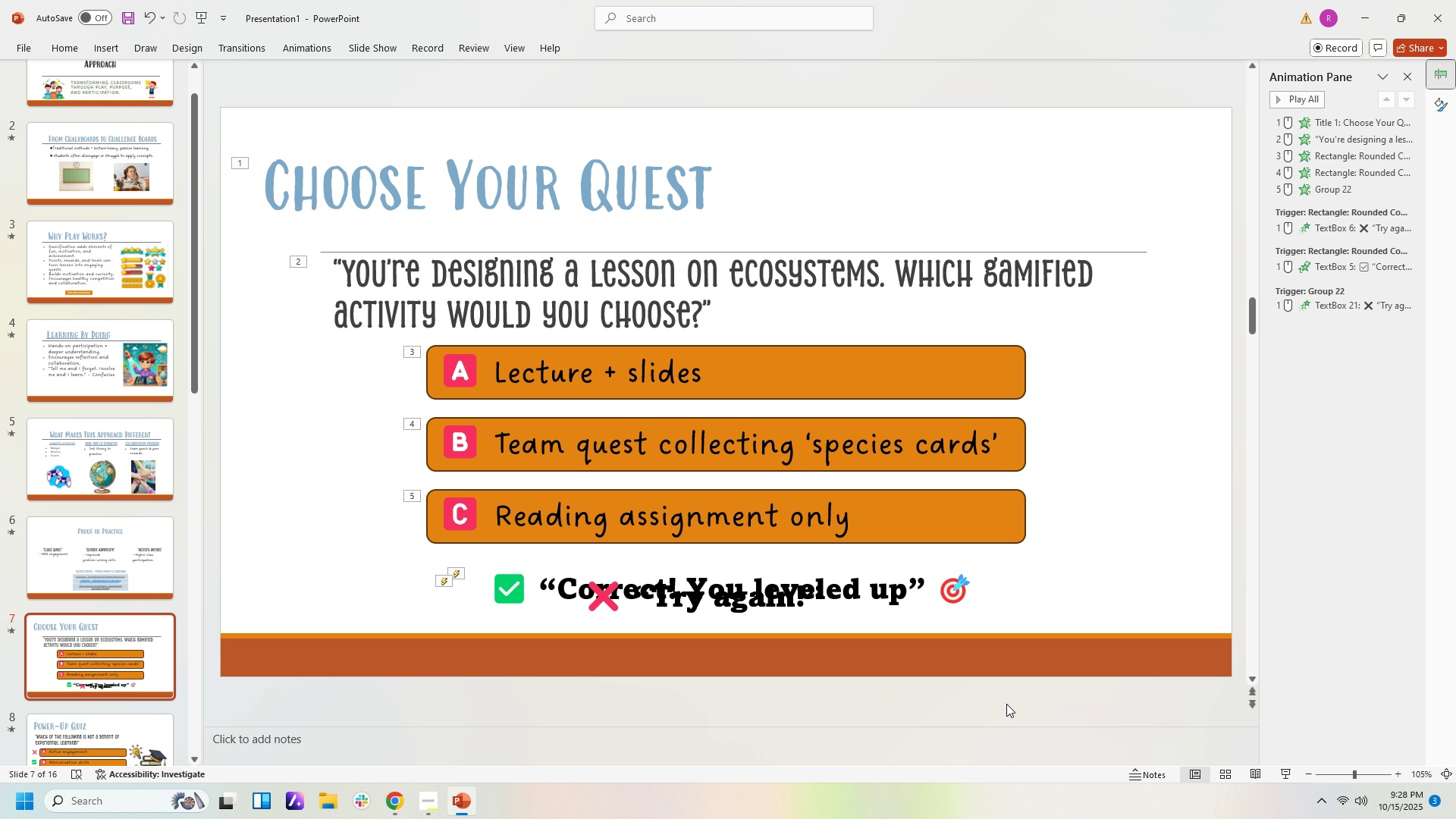 
left_click_drag(start_coordinate=[1006, 704], to_coordinate=[446, 562])
 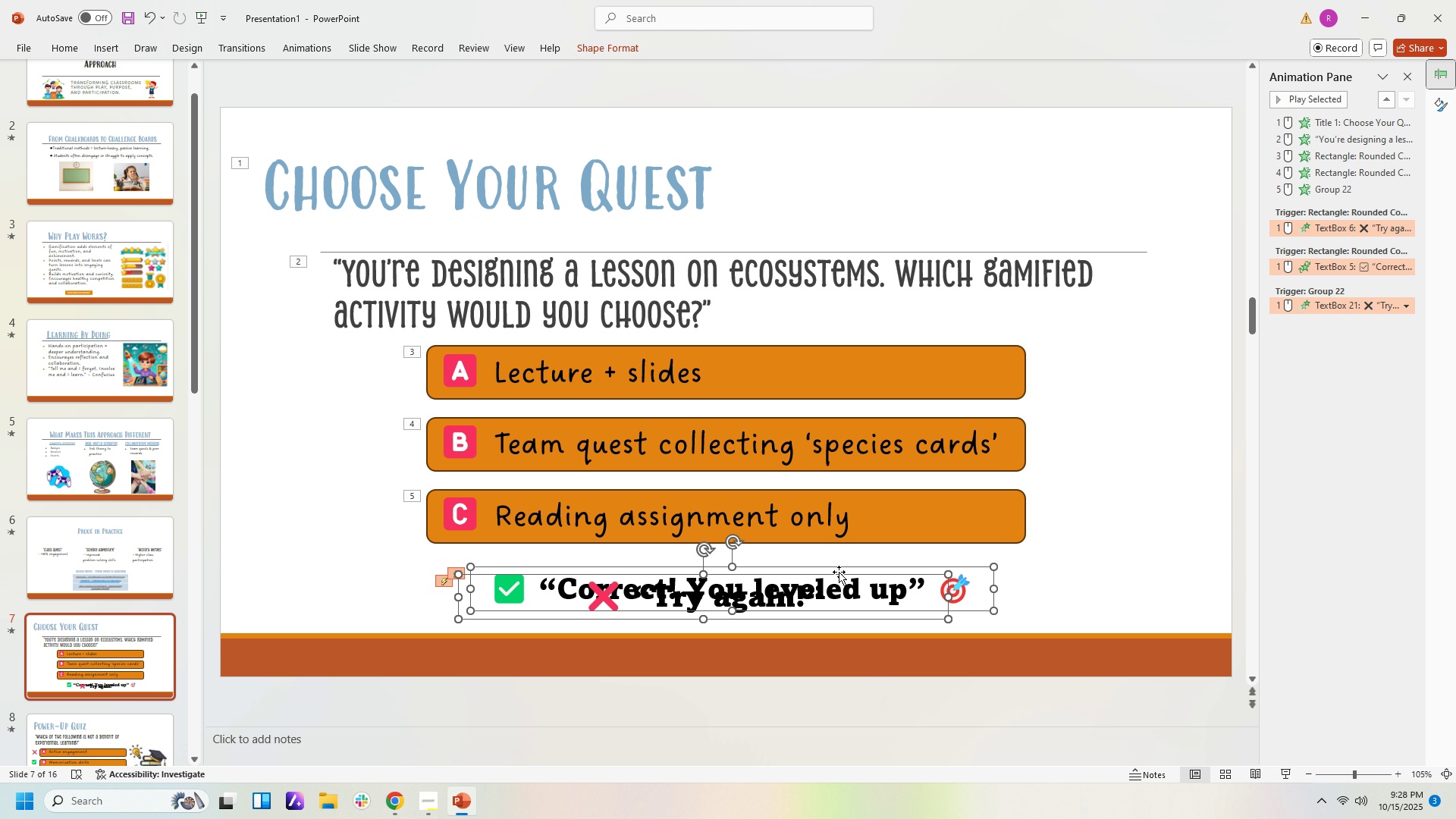 
left_click_drag(start_coordinate=[835, 566], to_coordinate=[858, 566])
 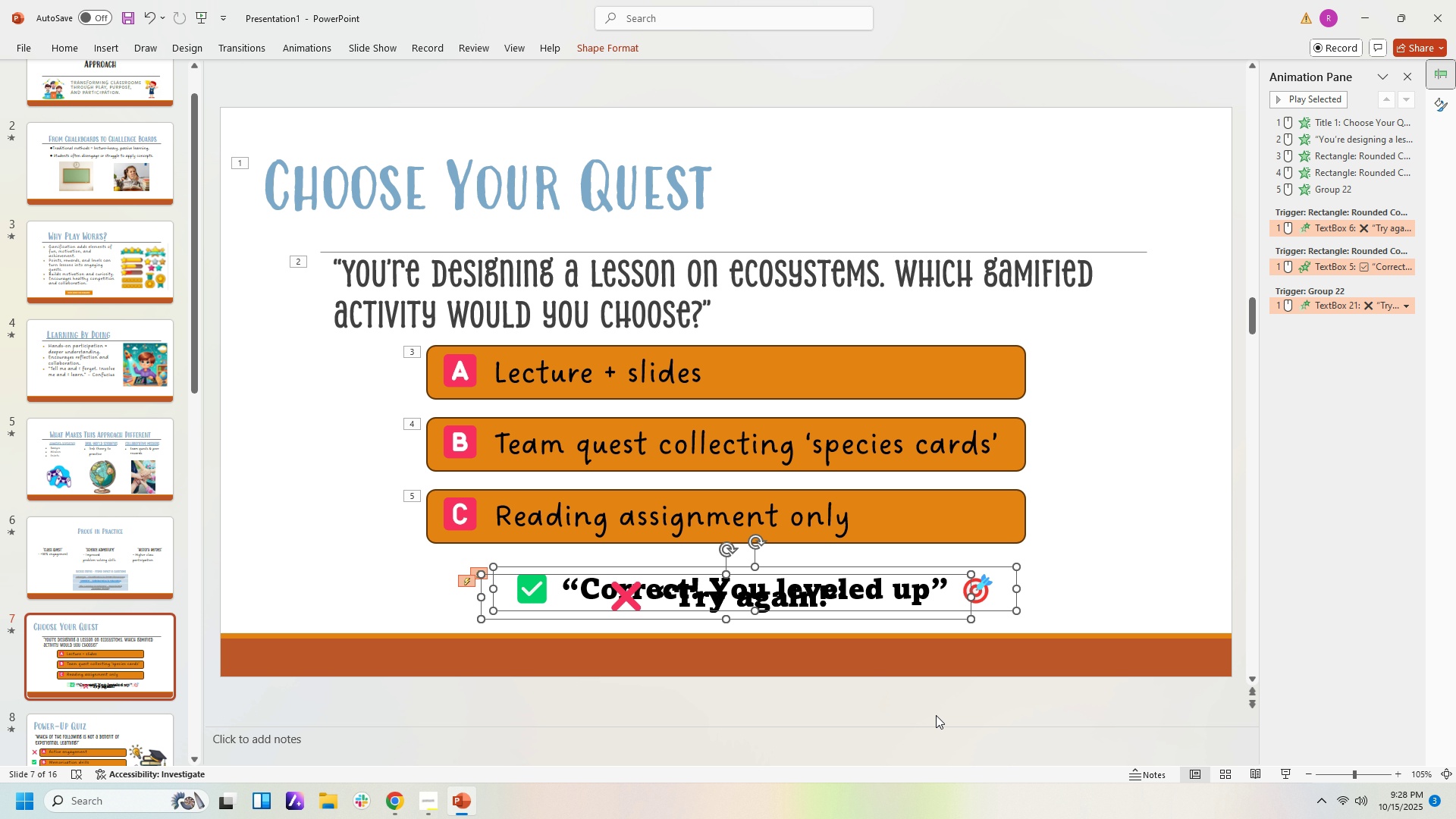 
left_click([936, 715])
 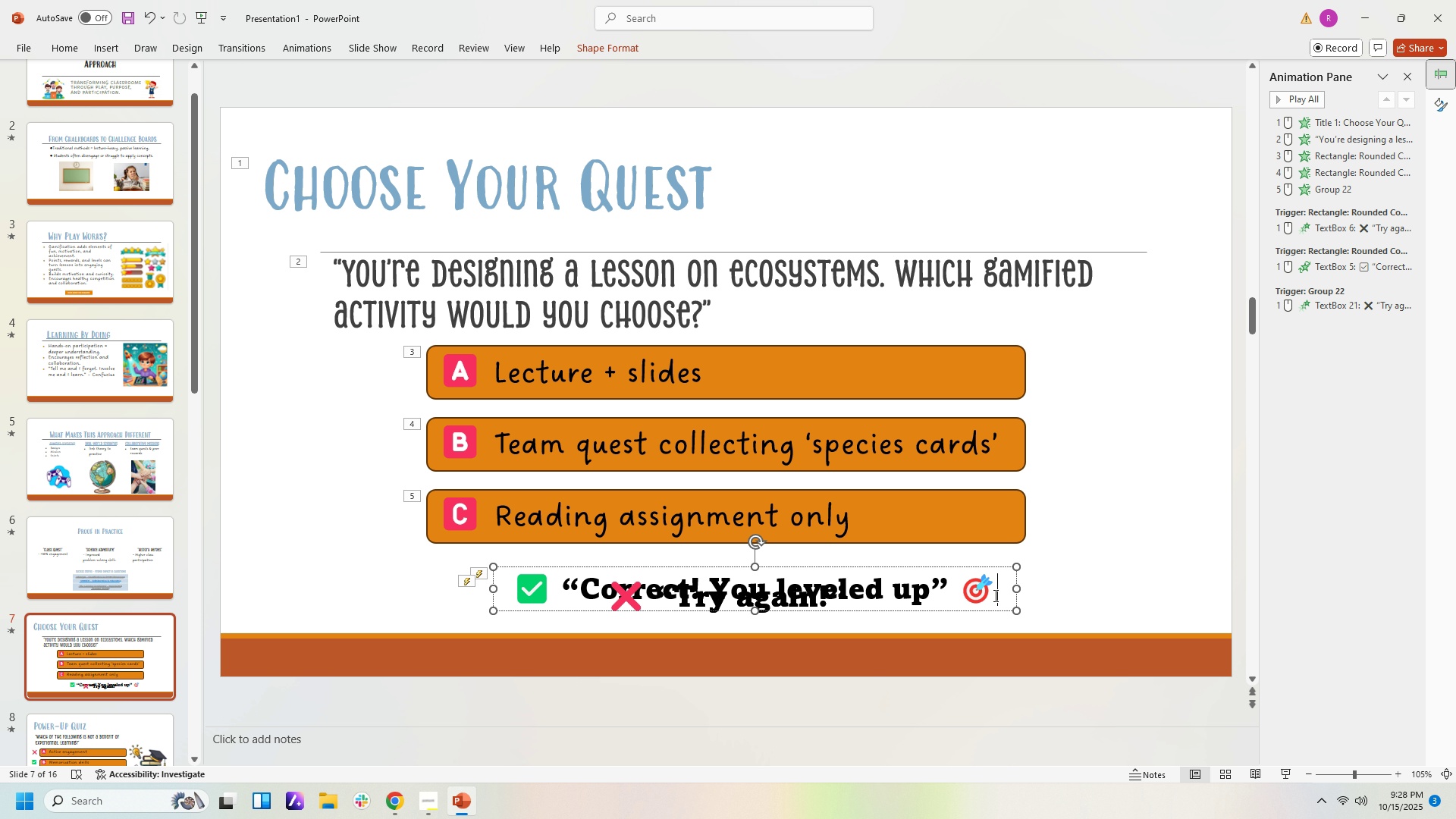 
left_click([994, 595])
 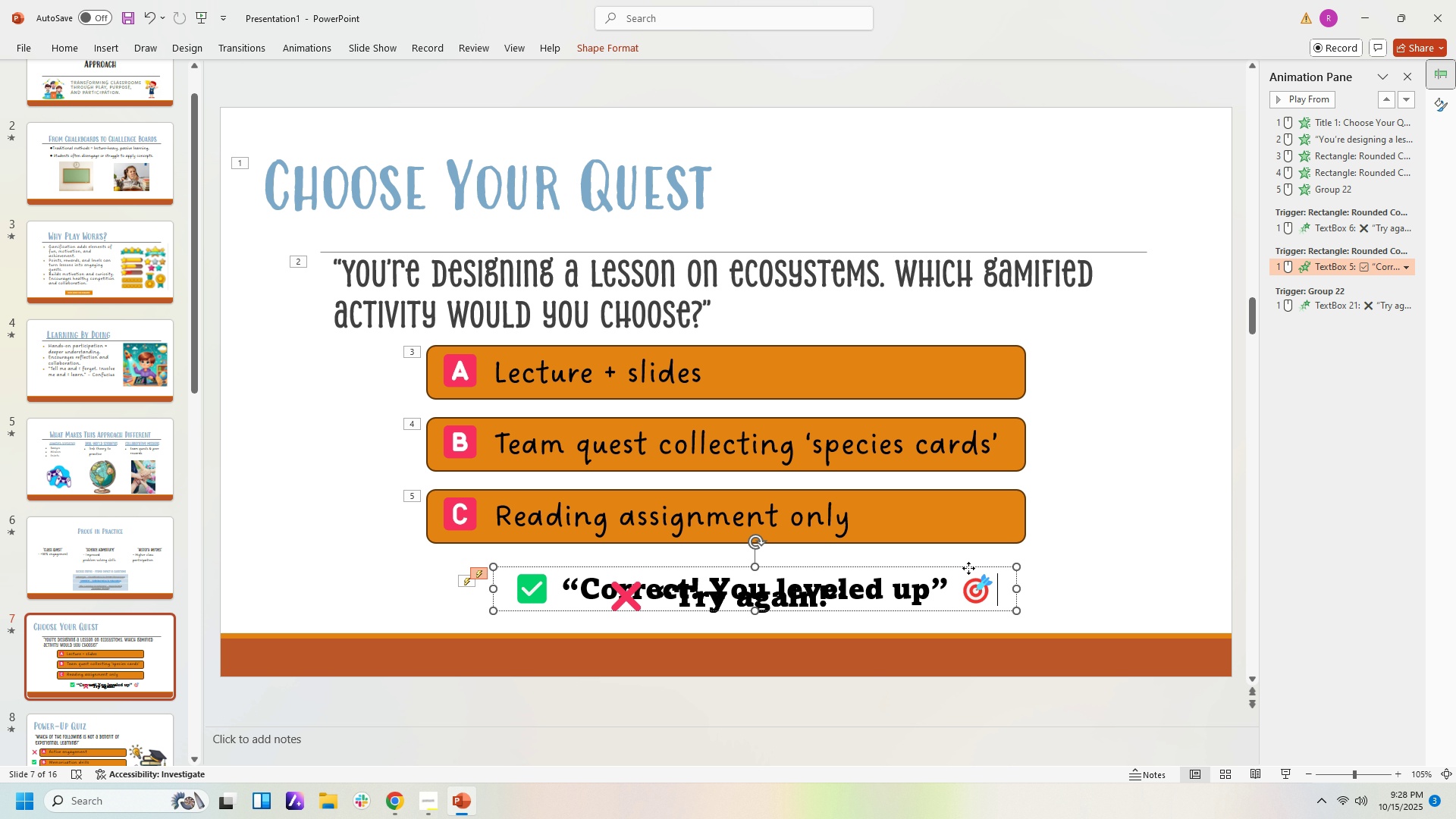 
left_click_drag(start_coordinate=[968, 568], to_coordinate=[939, 565])
 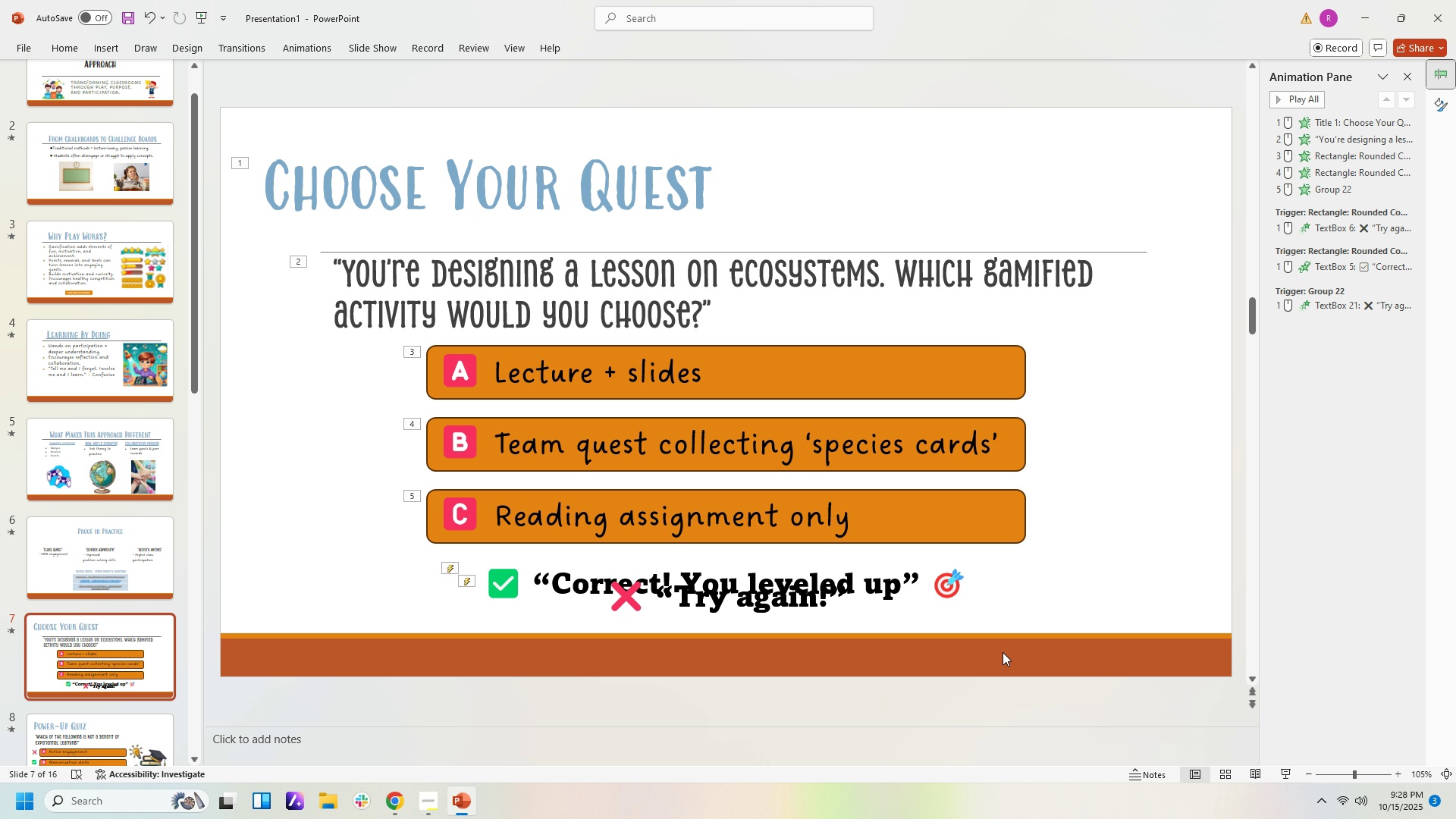 
left_click([518, 165])
 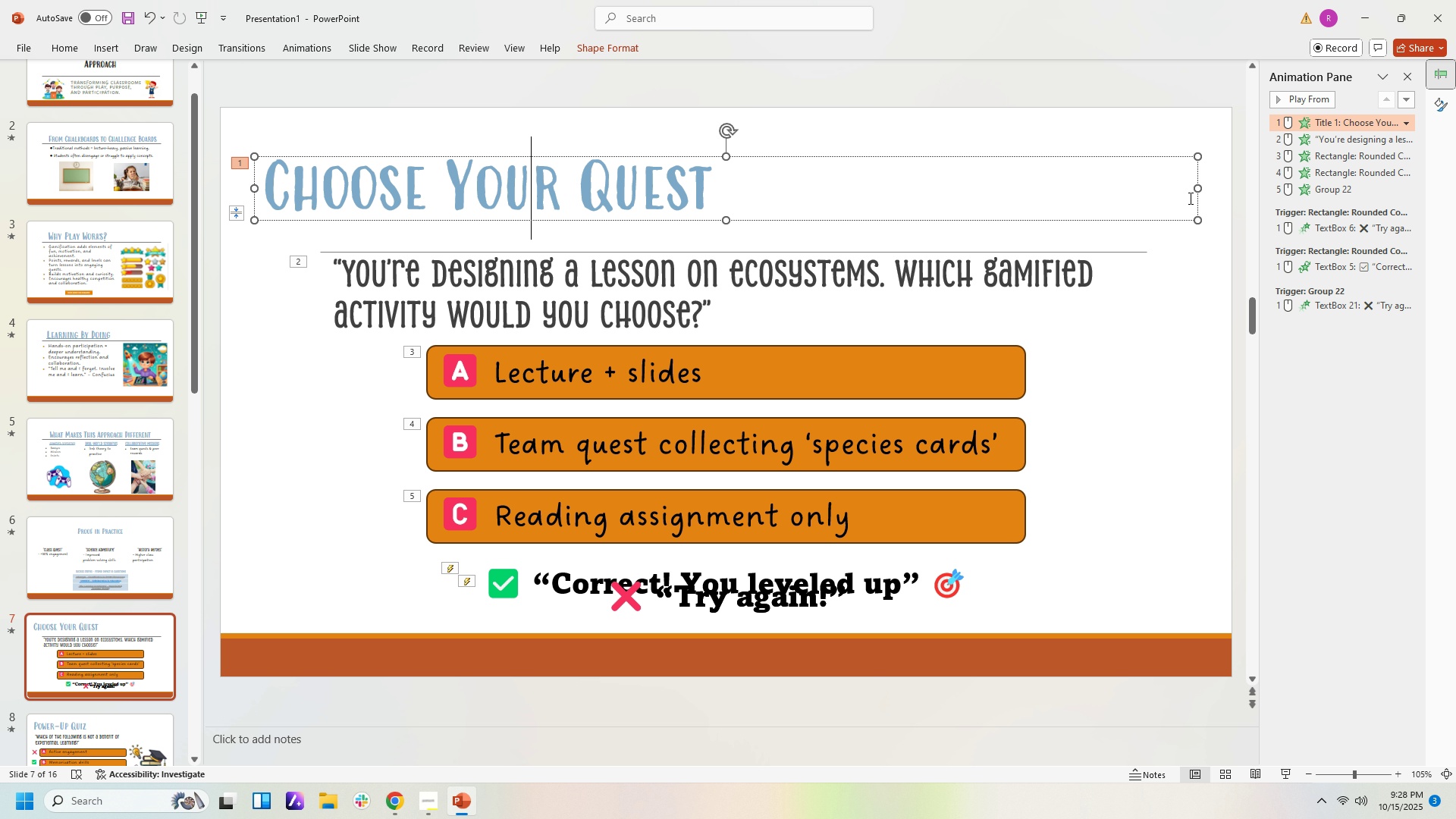 
left_click_drag(start_coordinate=[1200, 187], to_coordinate=[725, 183])
 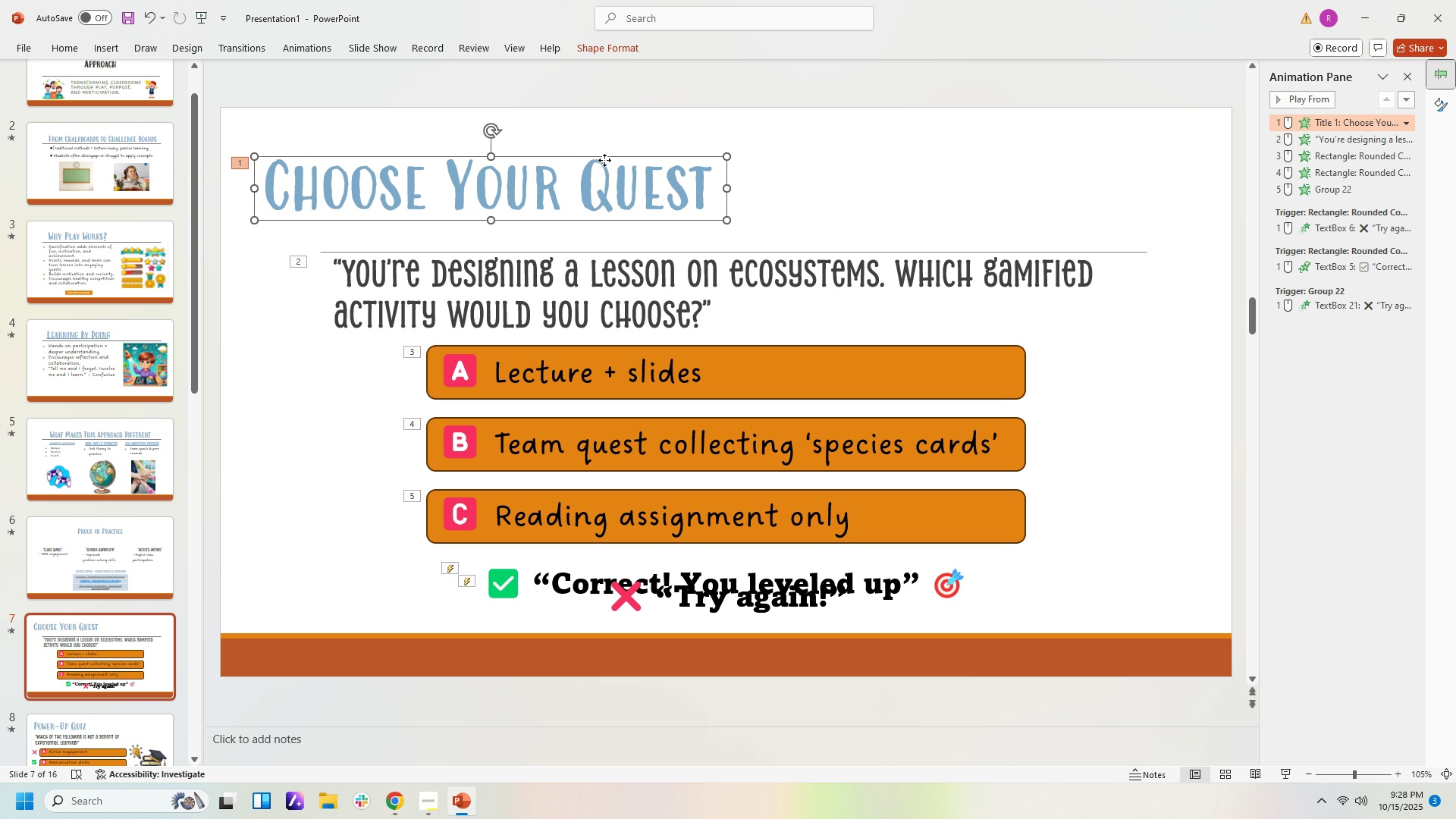 
left_click_drag(start_coordinate=[604, 160], to_coordinate=[850, 168])
 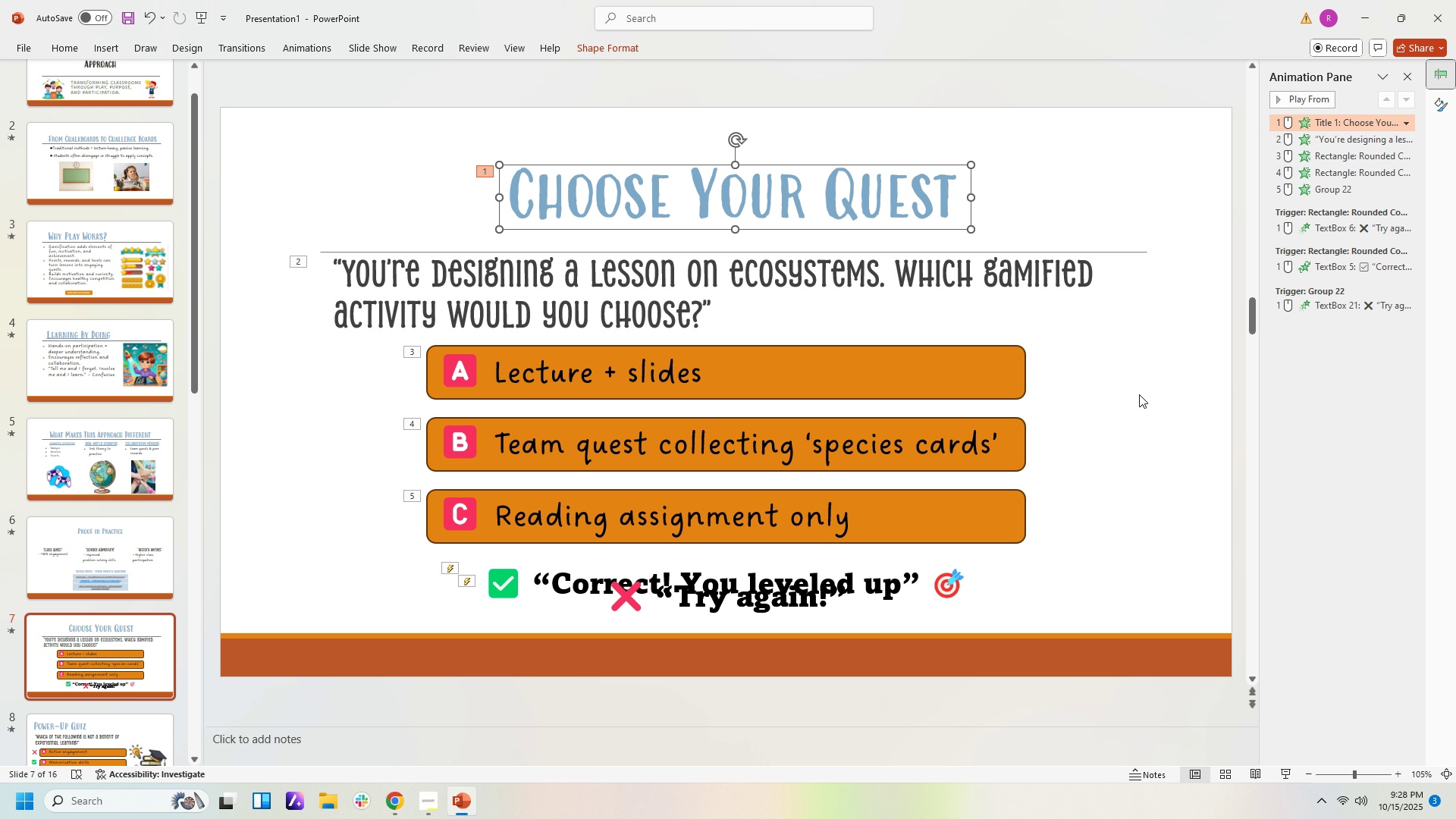 
left_click([1139, 394])
 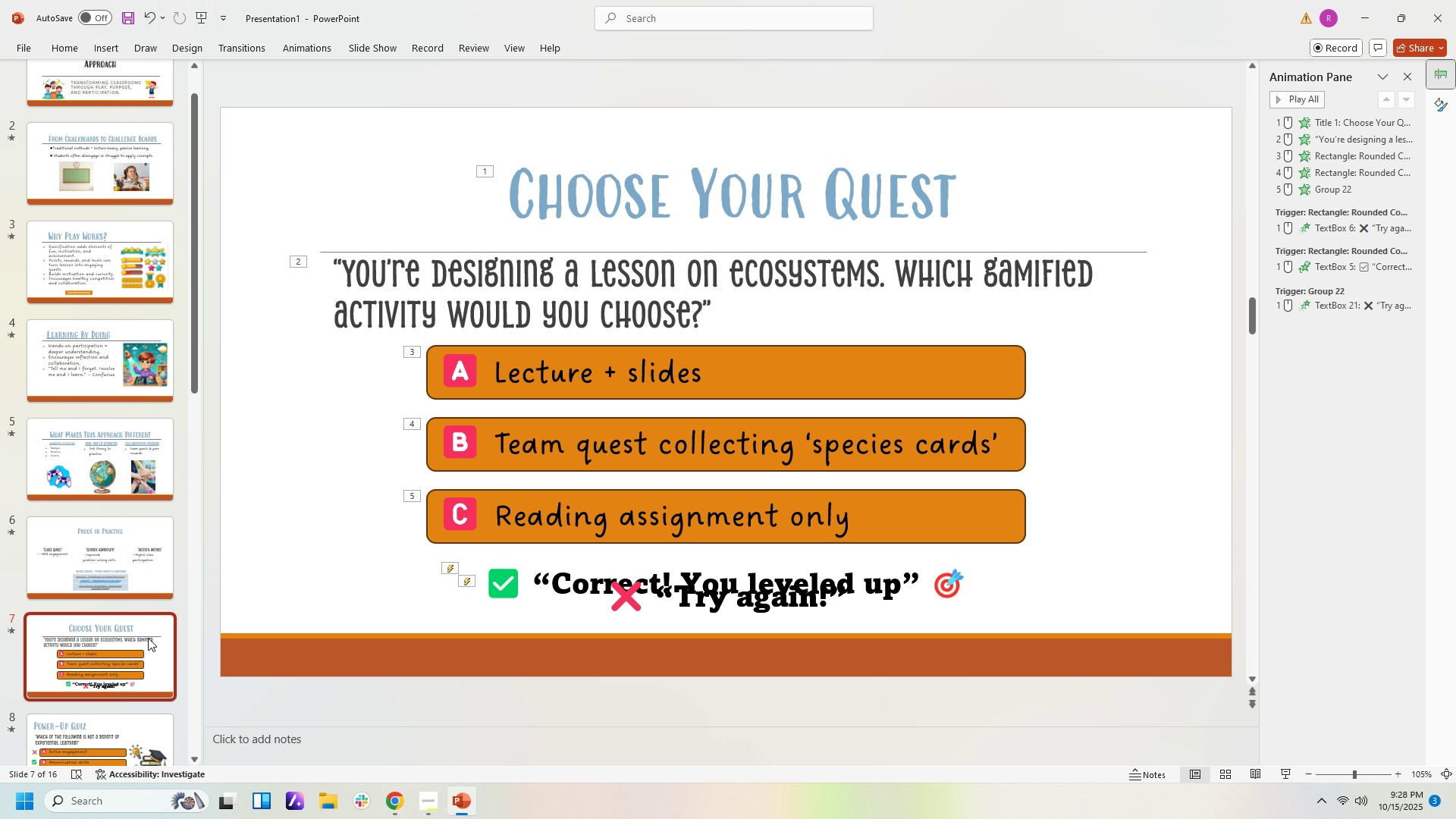 
left_click([130, 748])
 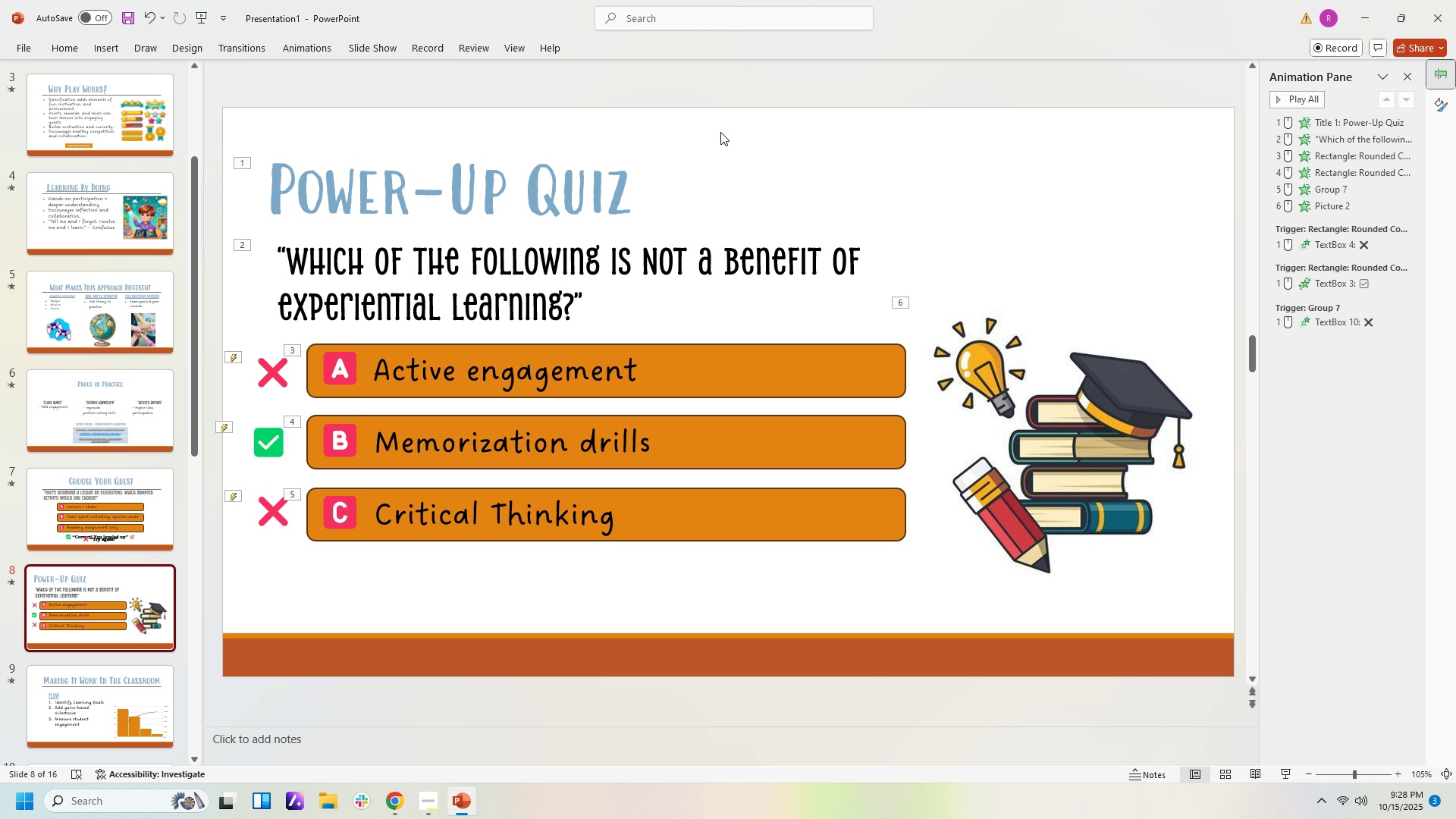 
left_click_drag(start_coordinate=[1058, 426], to_coordinate=[1097, 460])
 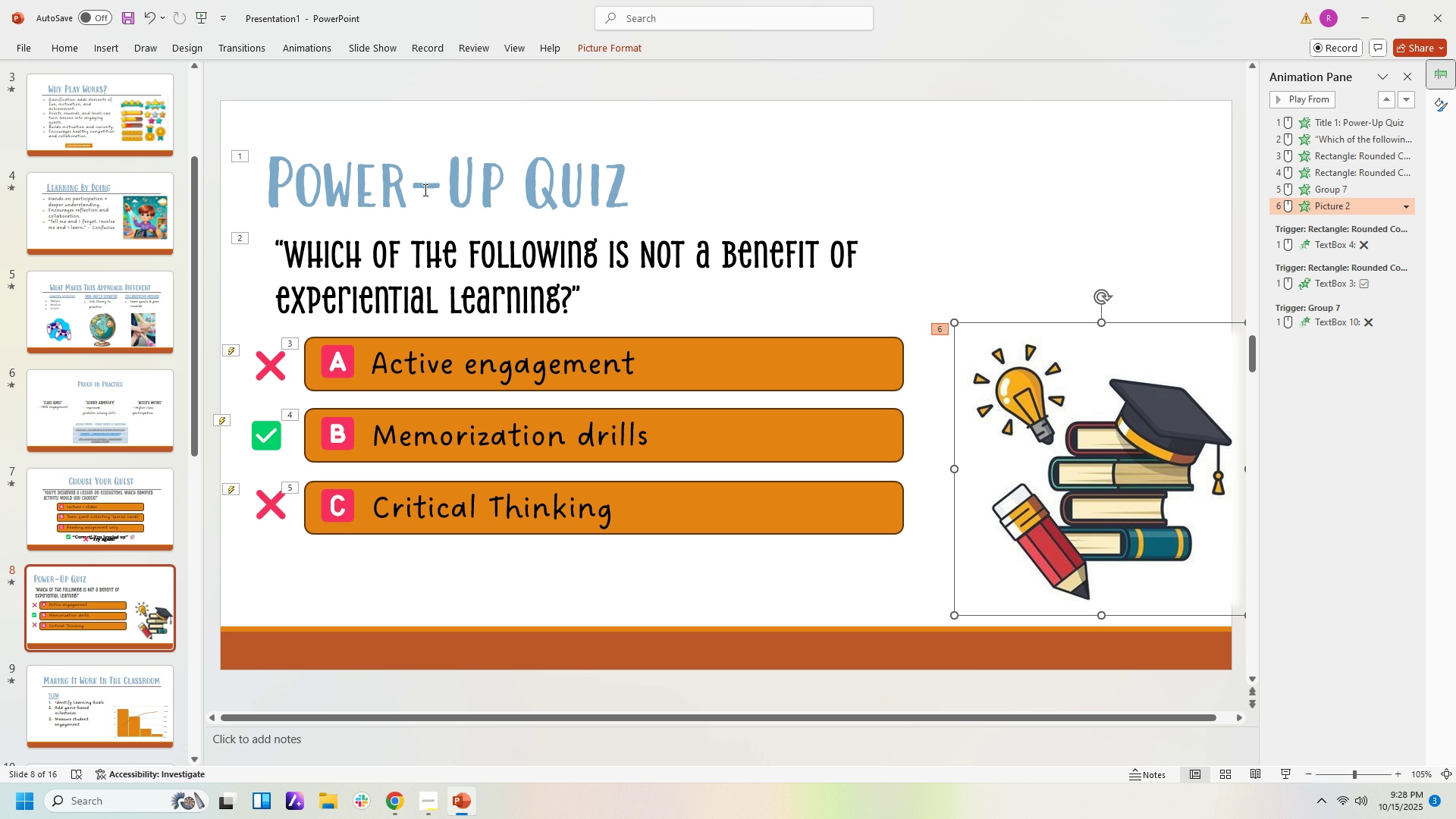 
left_click([422, 186])
 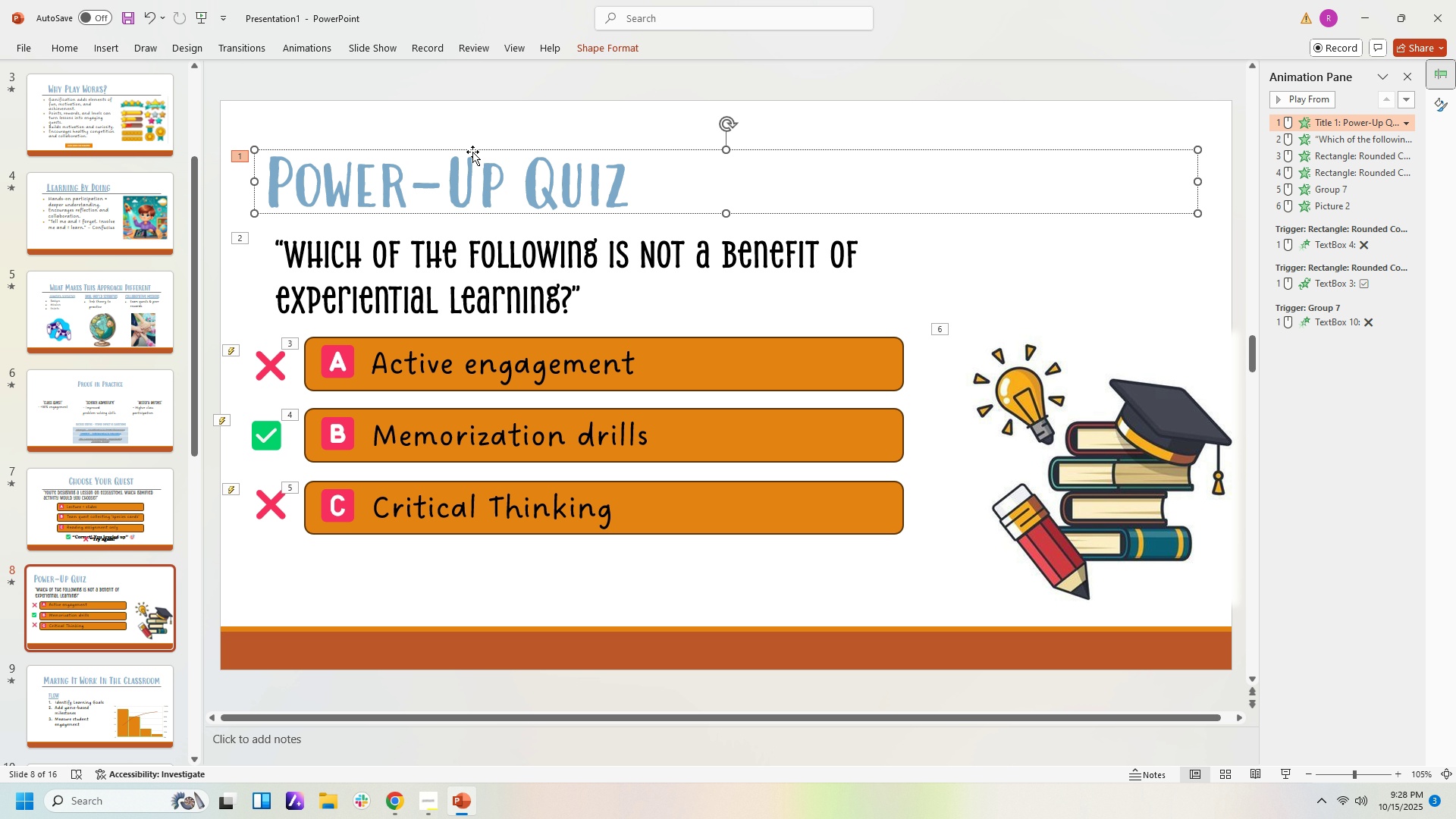 
left_click_drag(start_coordinate=[472, 152], to_coordinate=[553, 152])
 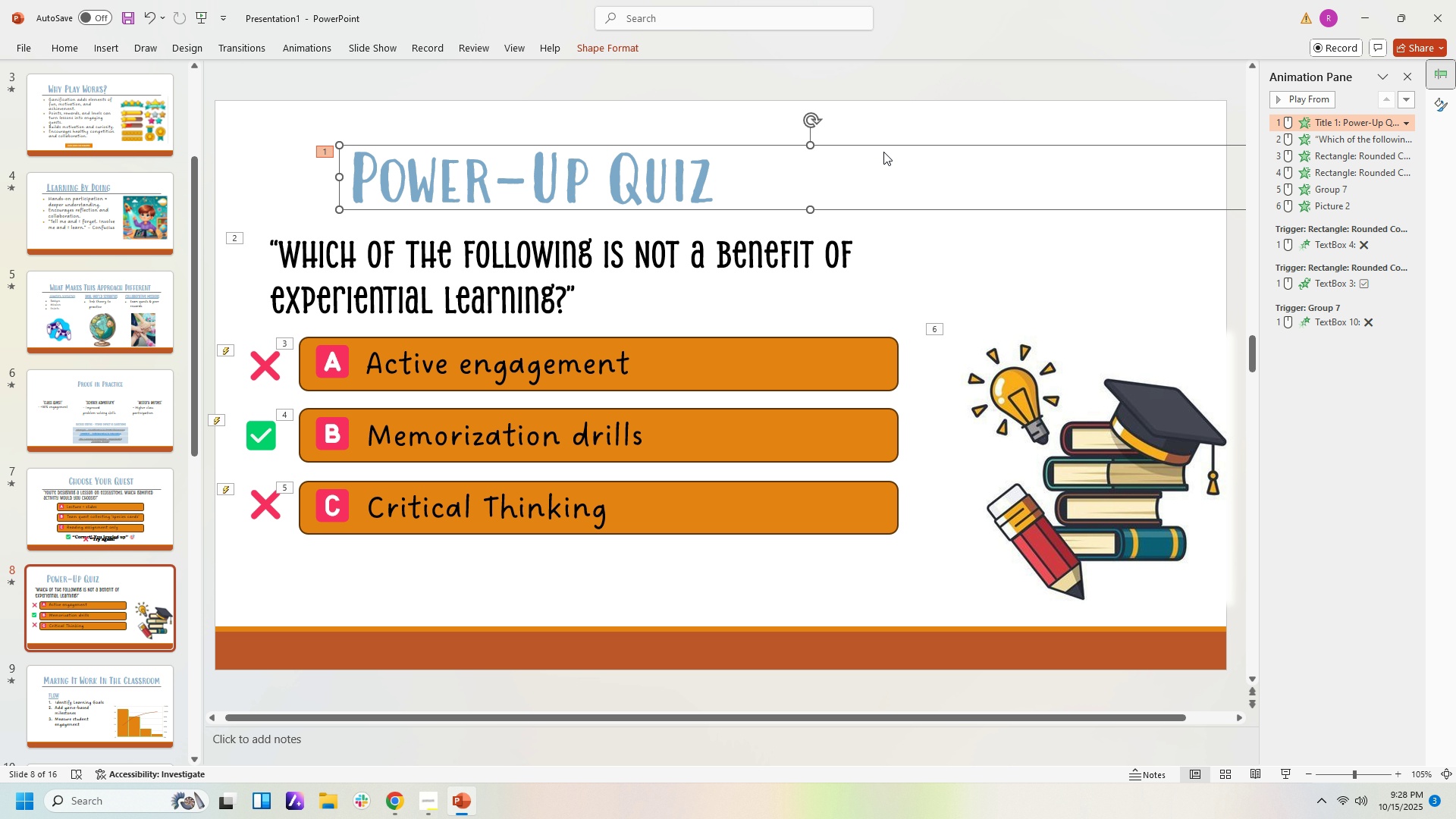 
left_click_drag(start_coordinate=[881, 152], to_coordinate=[823, 152])
 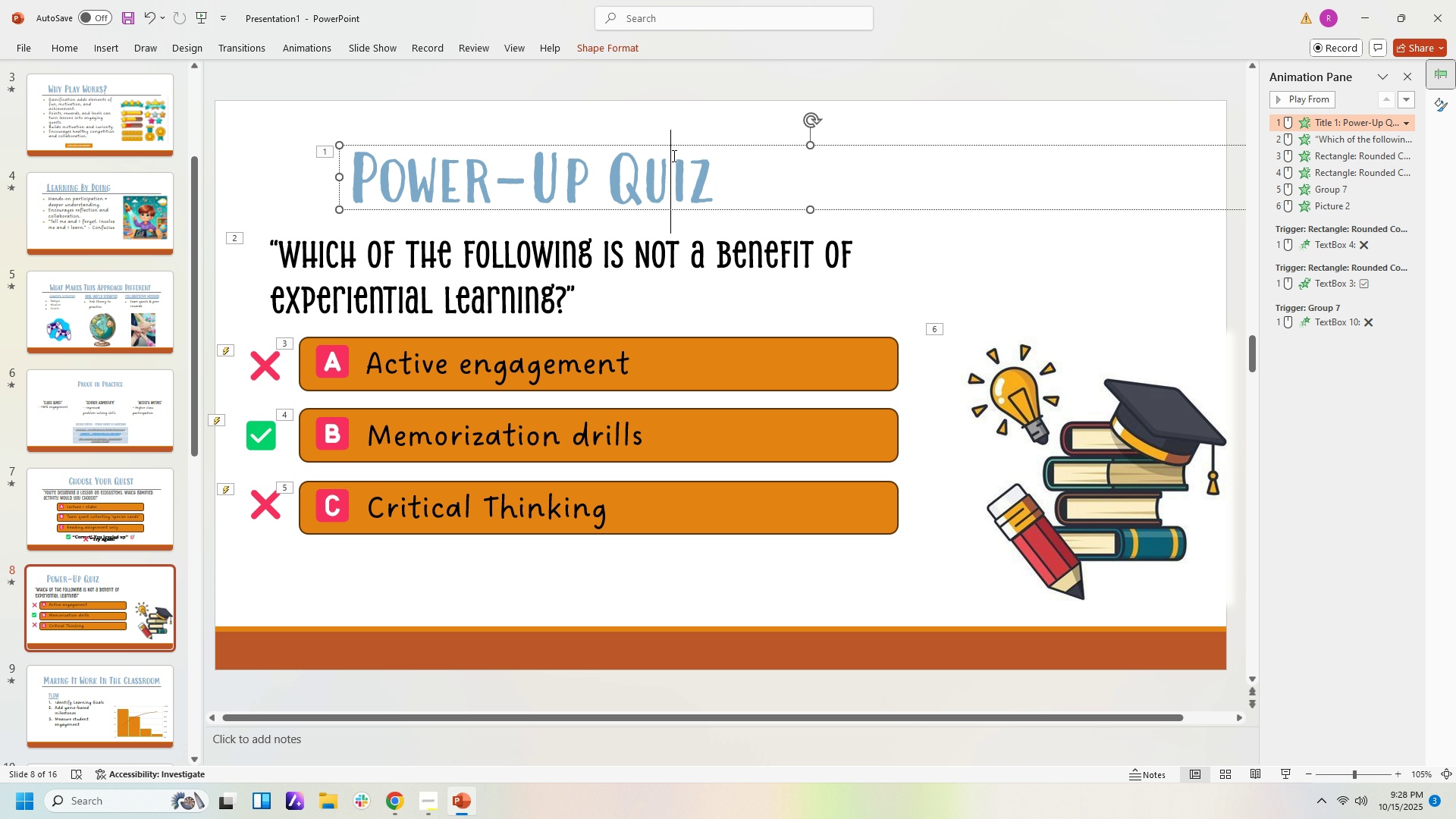 
left_click([673, 155])
 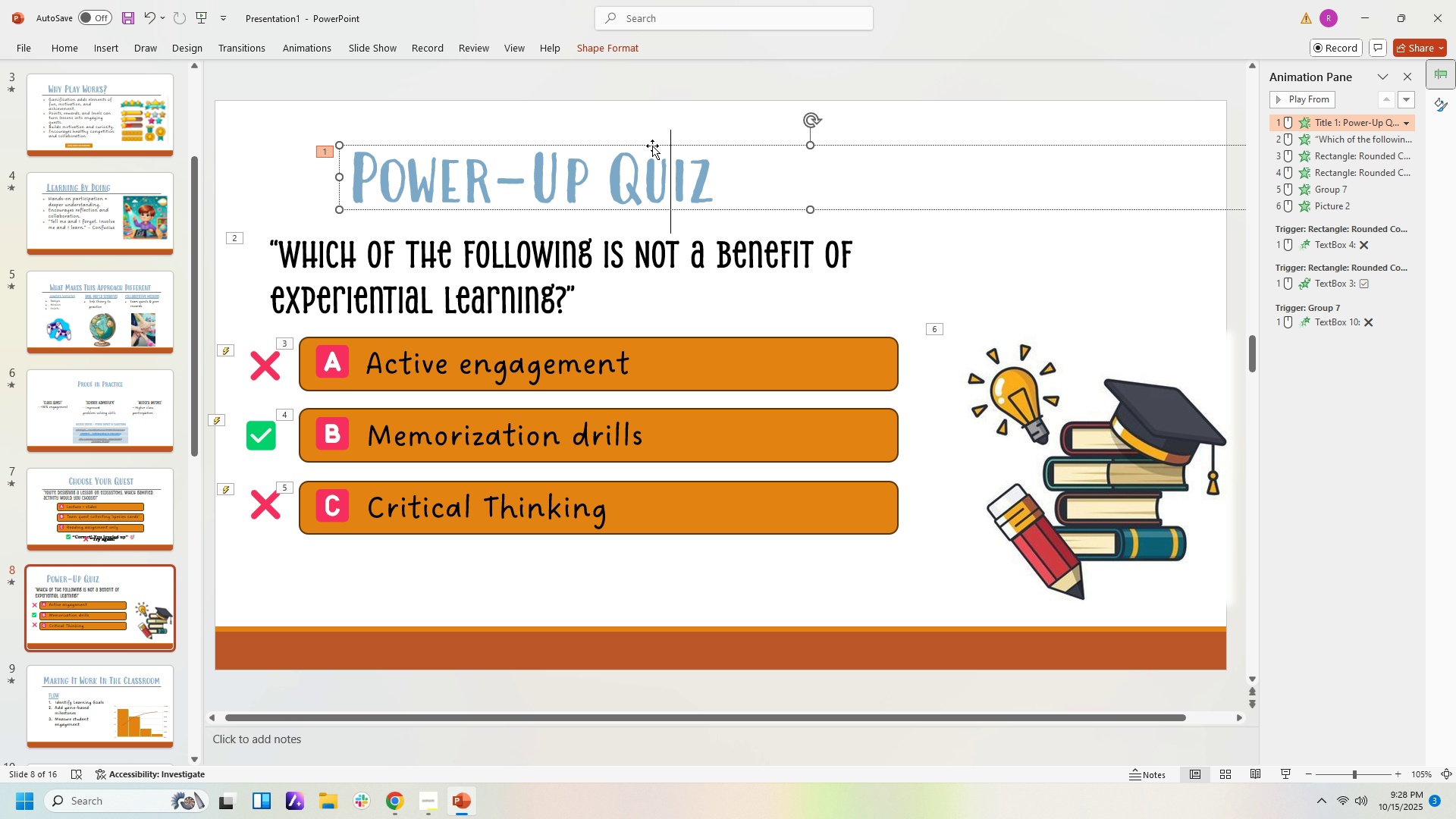 
left_click_drag(start_coordinate=[651, 145], to_coordinate=[585, 143])
 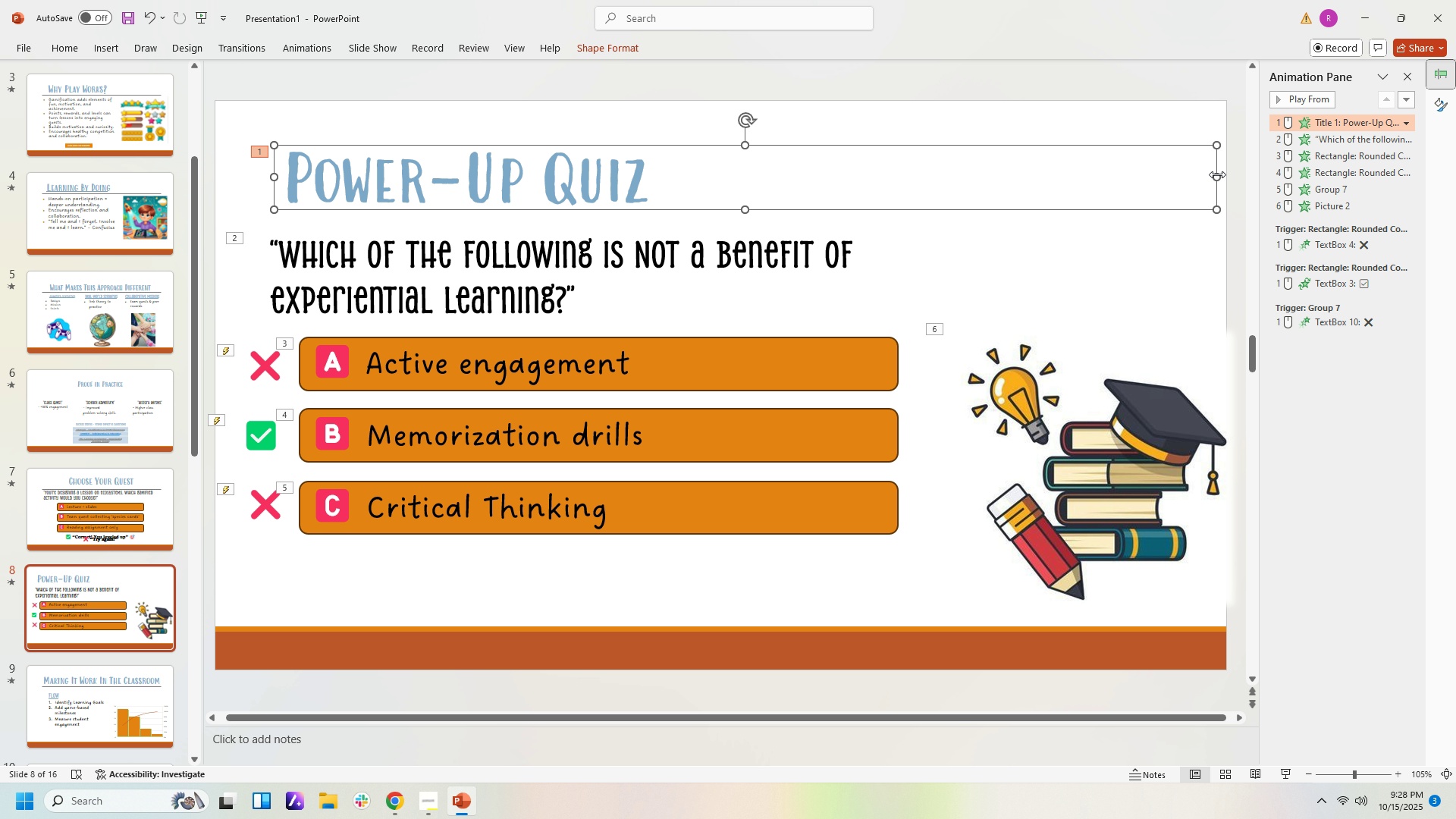 
left_click_drag(start_coordinate=[1221, 175], to_coordinate=[741, 165])
 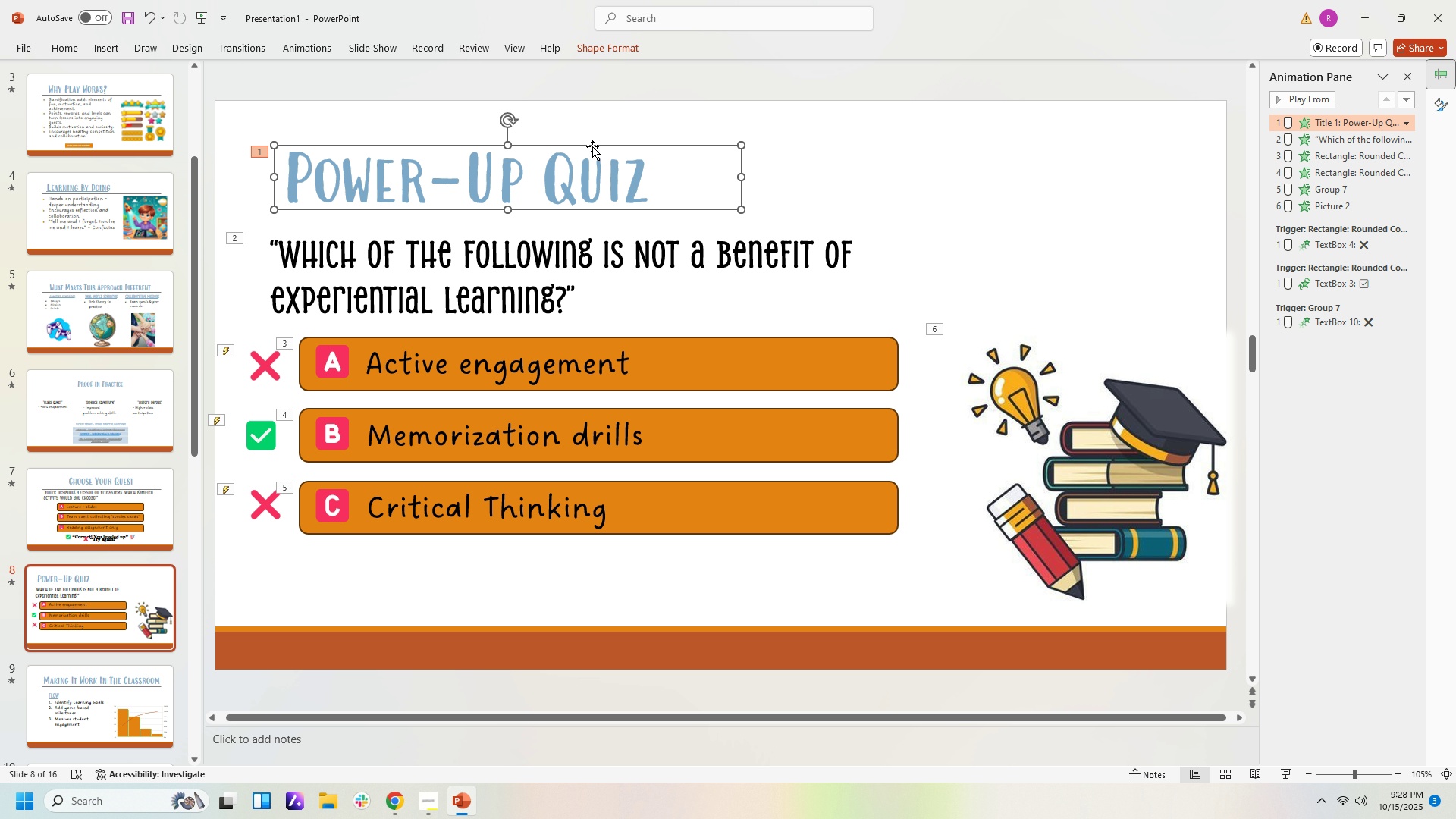 
left_click_drag(start_coordinate=[592, 146], to_coordinate=[893, 152])
 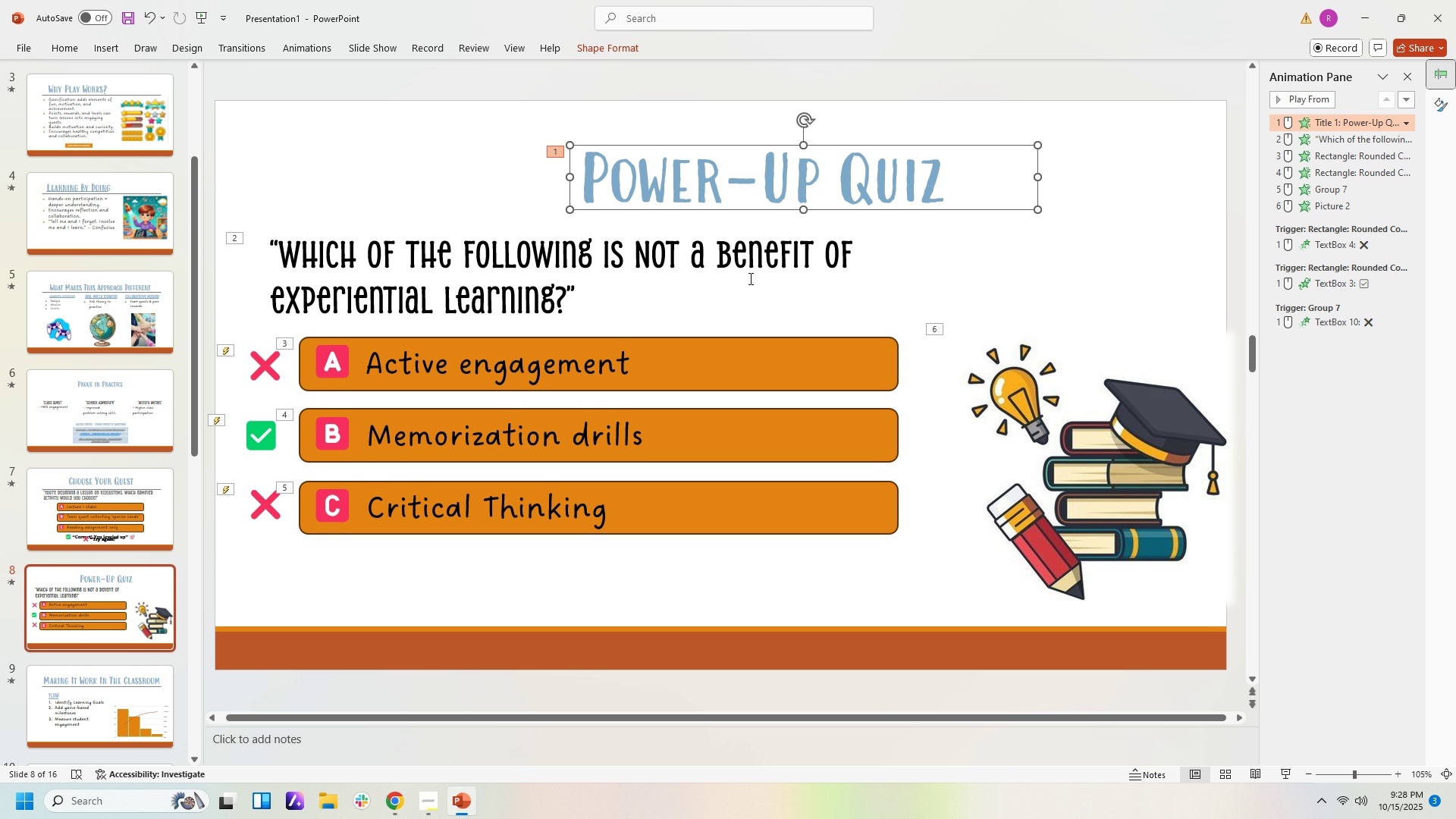 
left_click([749, 278])
 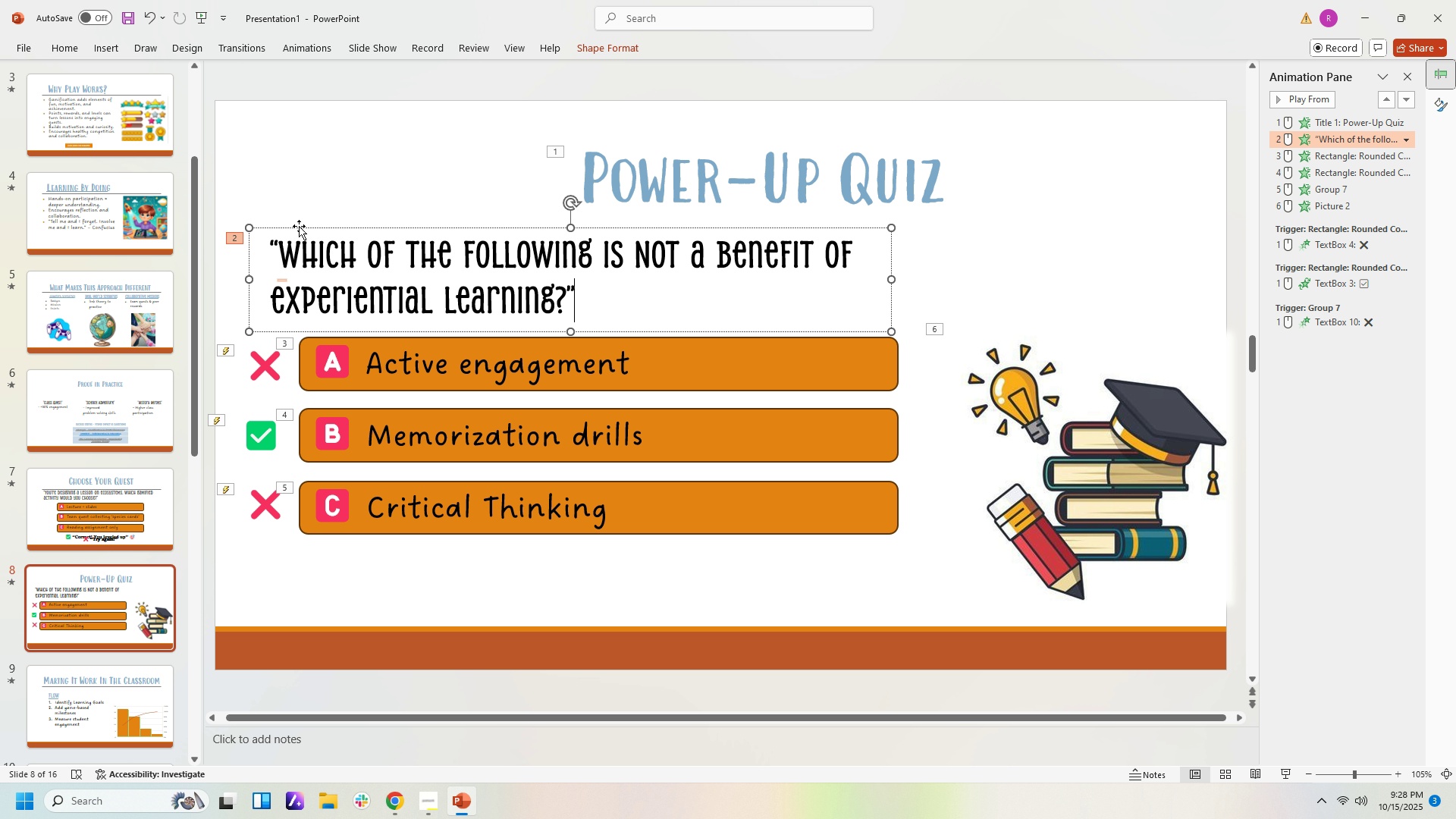 
left_click_drag(start_coordinate=[299, 226], to_coordinate=[362, 234])
 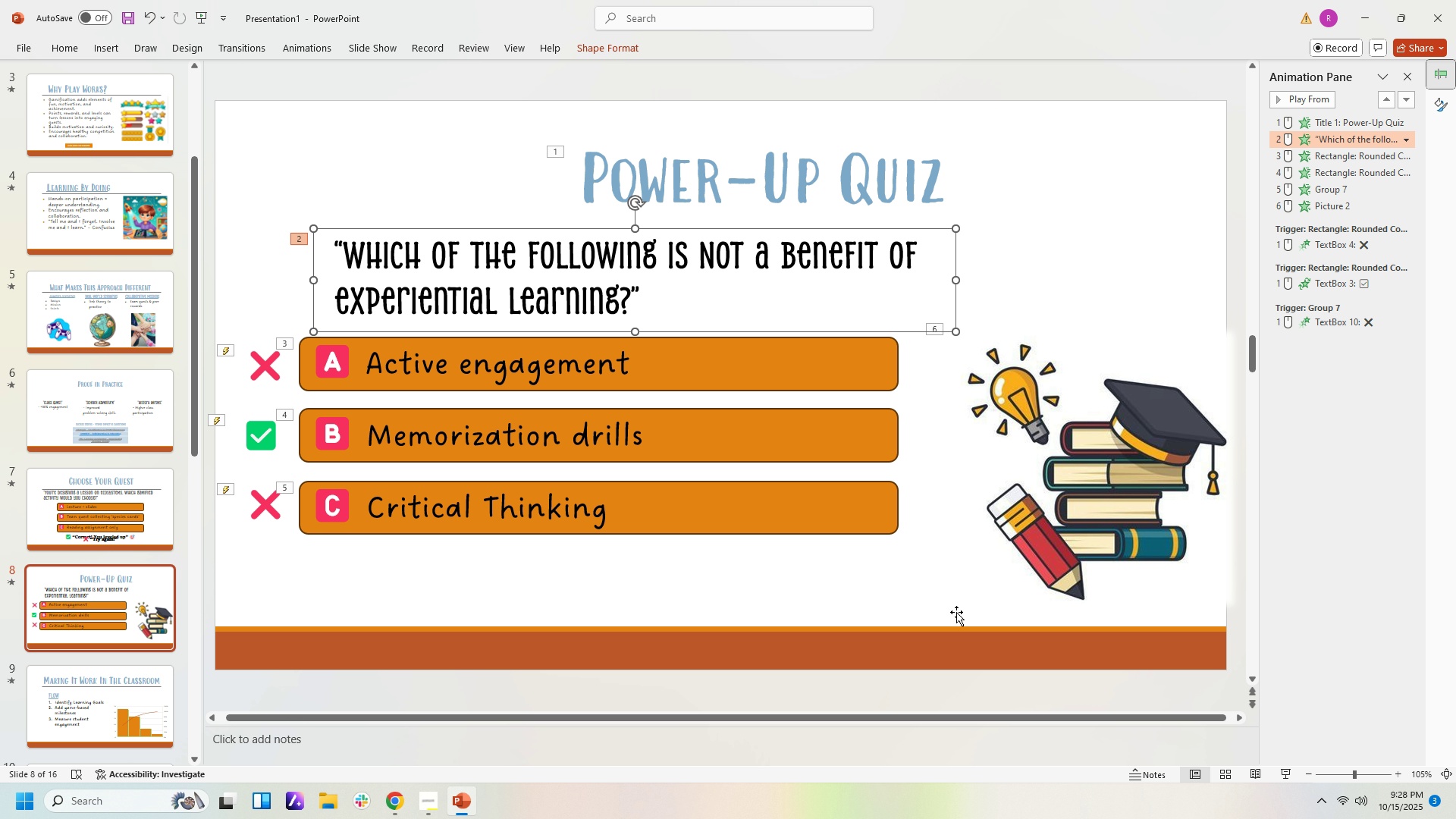 
left_click([977, 613])
 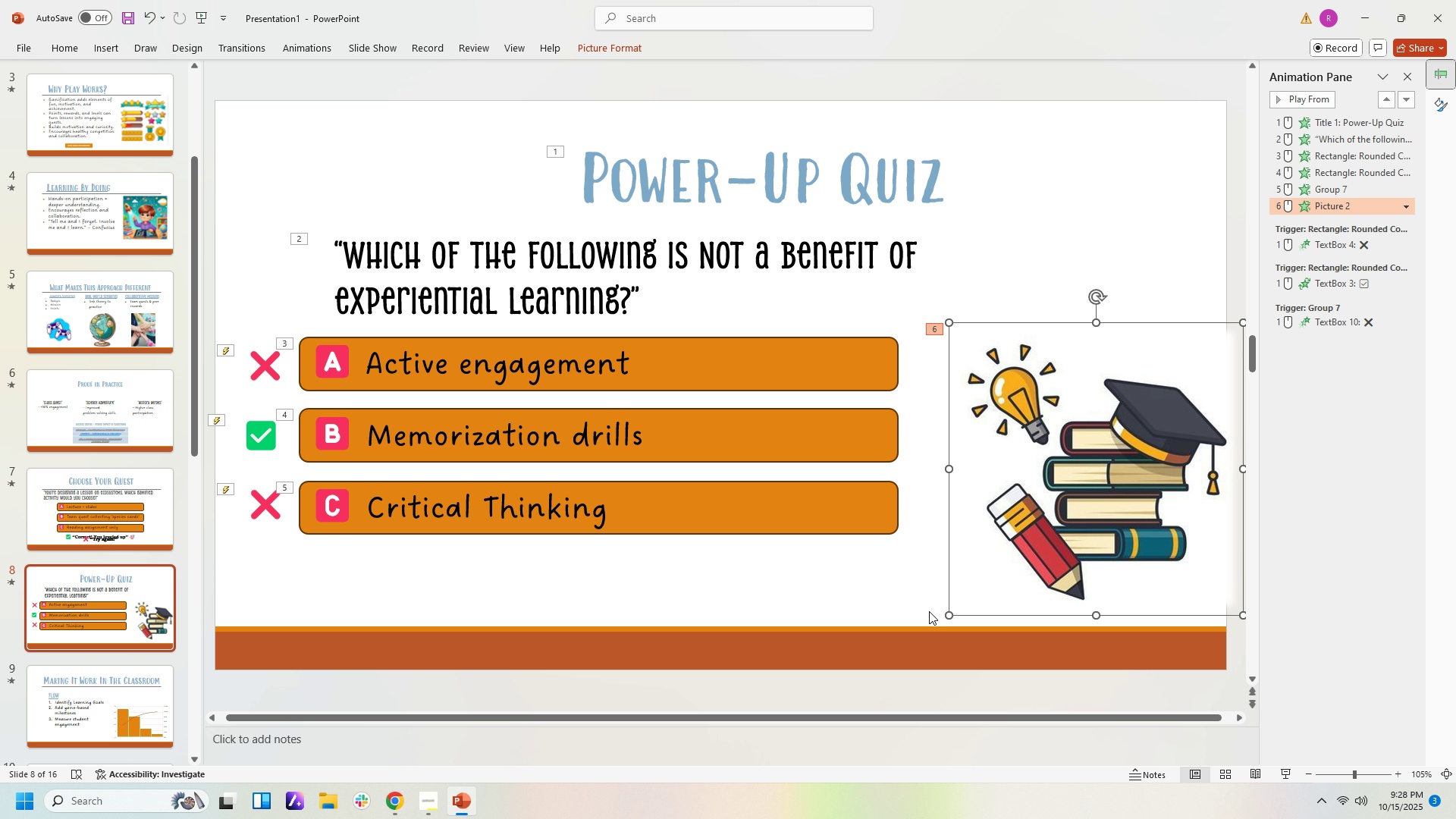 
left_click_drag(start_coordinate=[930, 611], to_coordinate=[164, 328])
 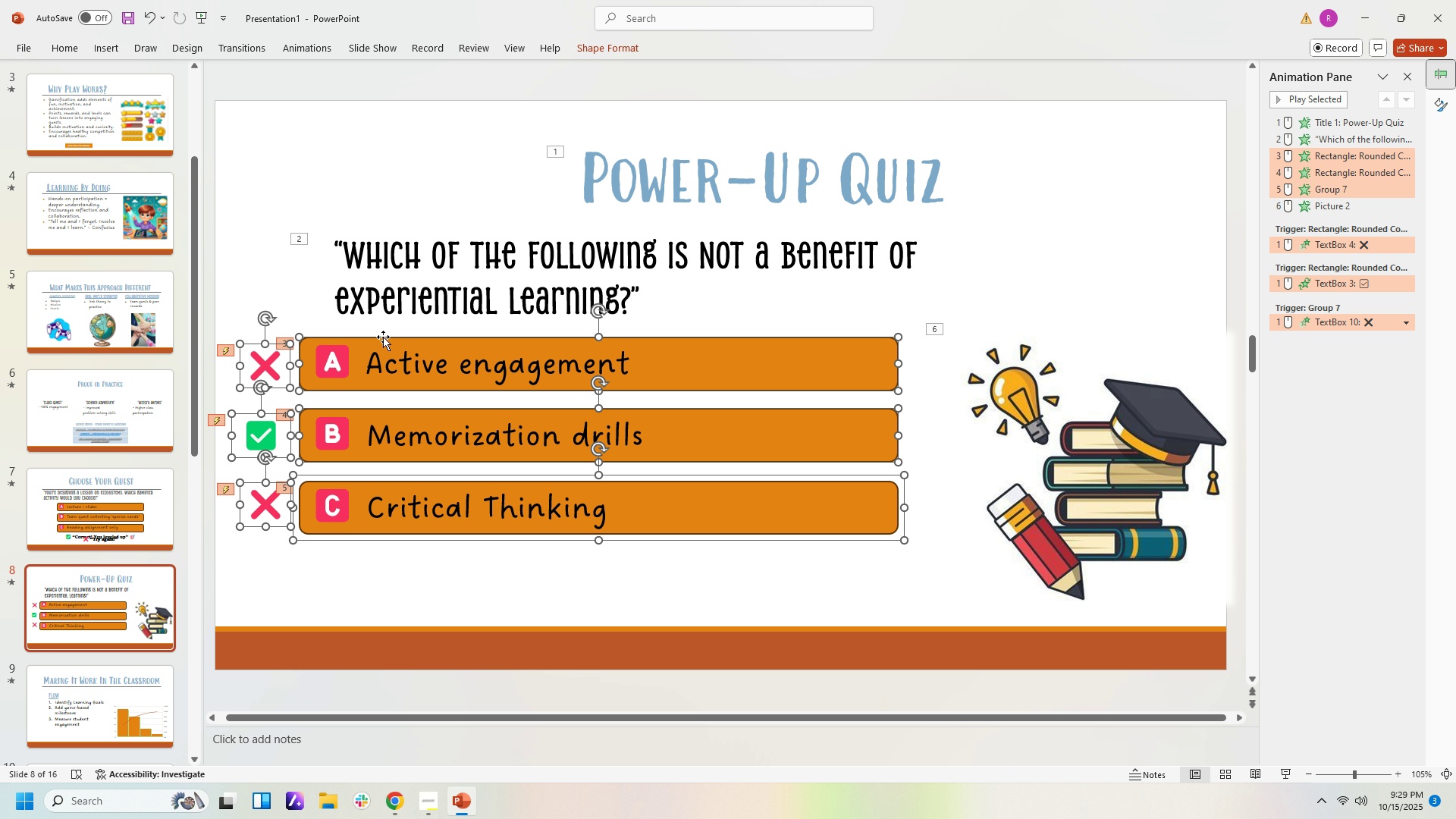 
left_click_drag(start_coordinate=[383, 336], to_coordinate=[435, 361])
 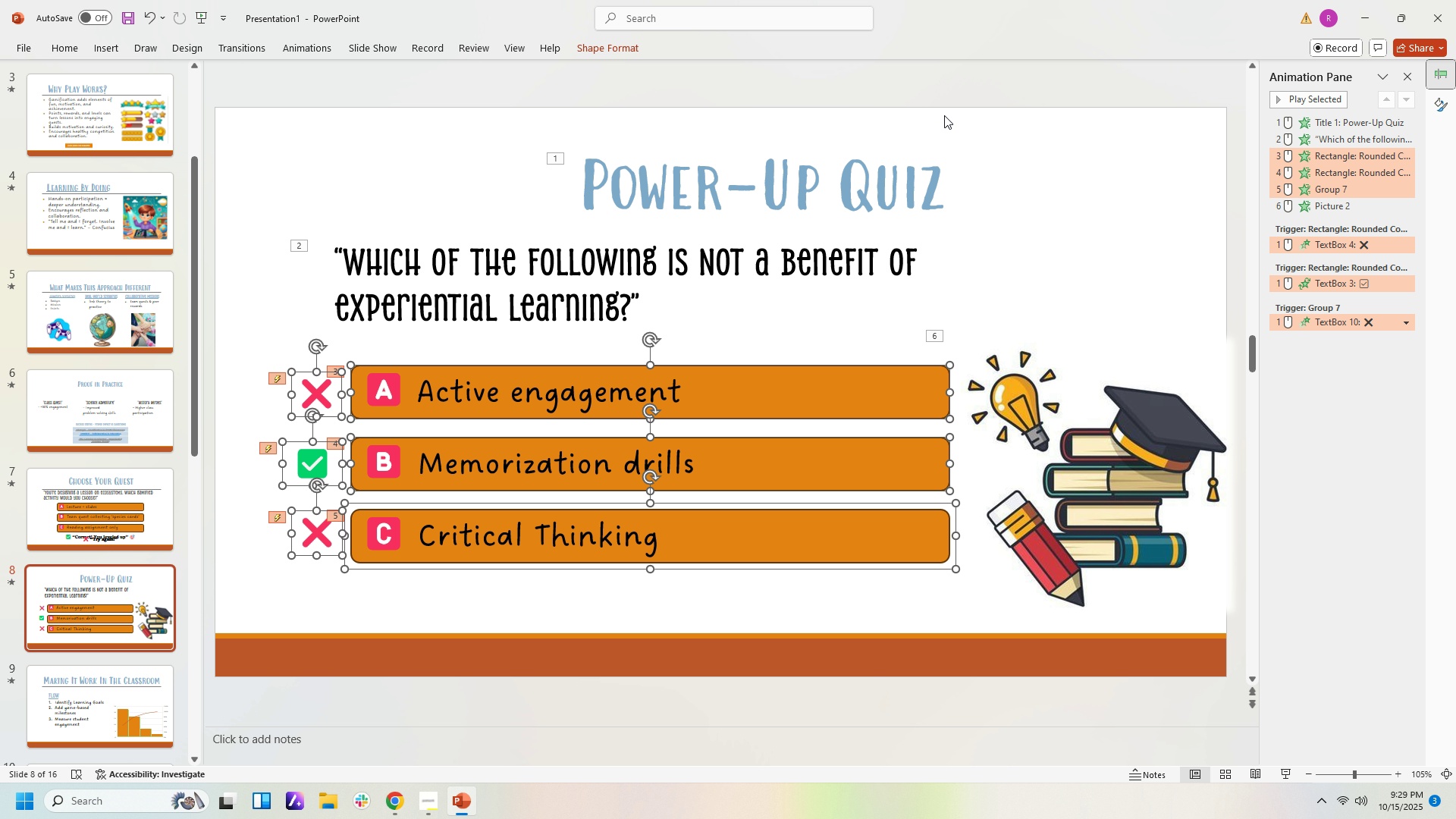 
left_click([944, 115])
 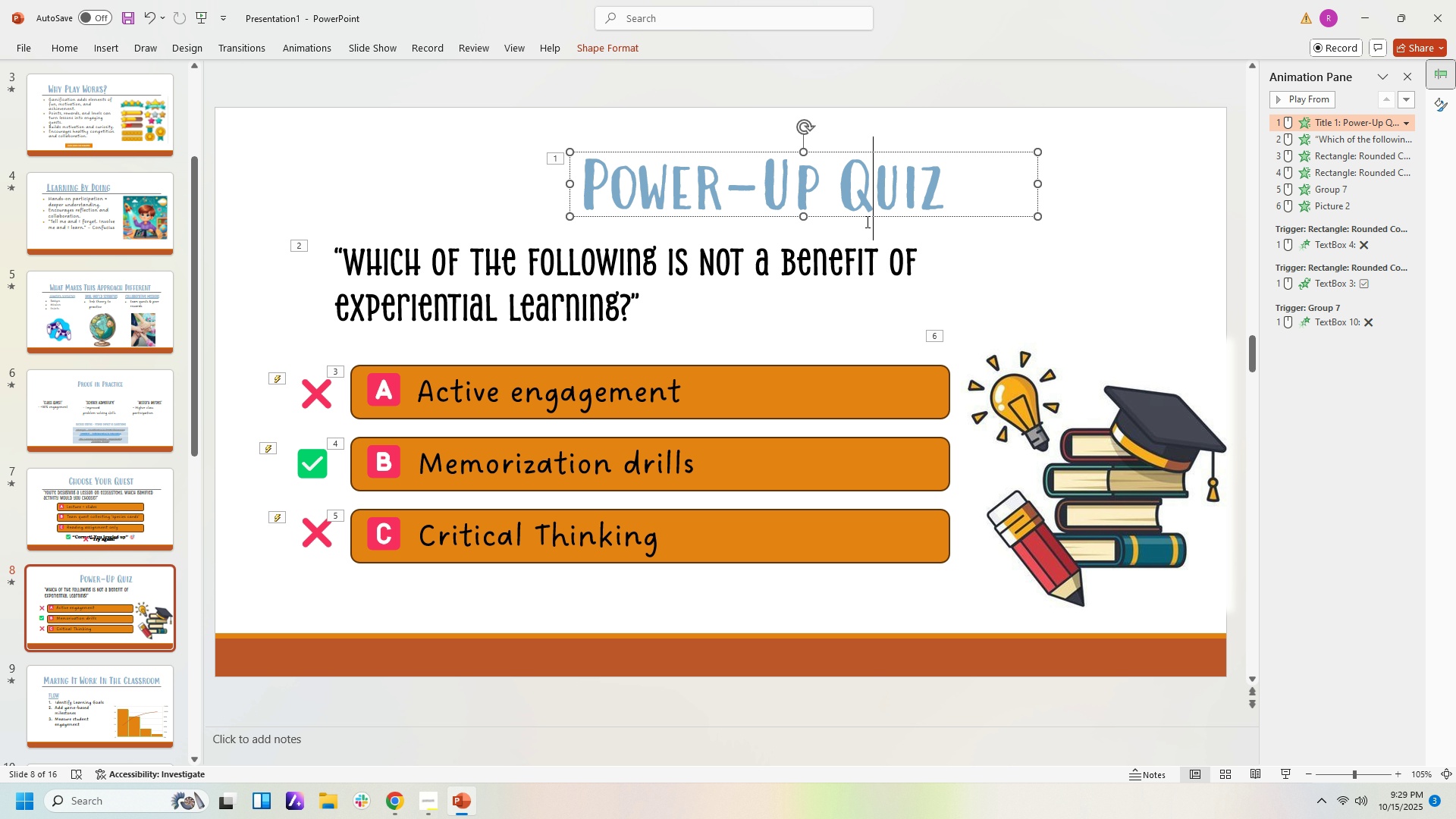 
left_click([866, 221])
 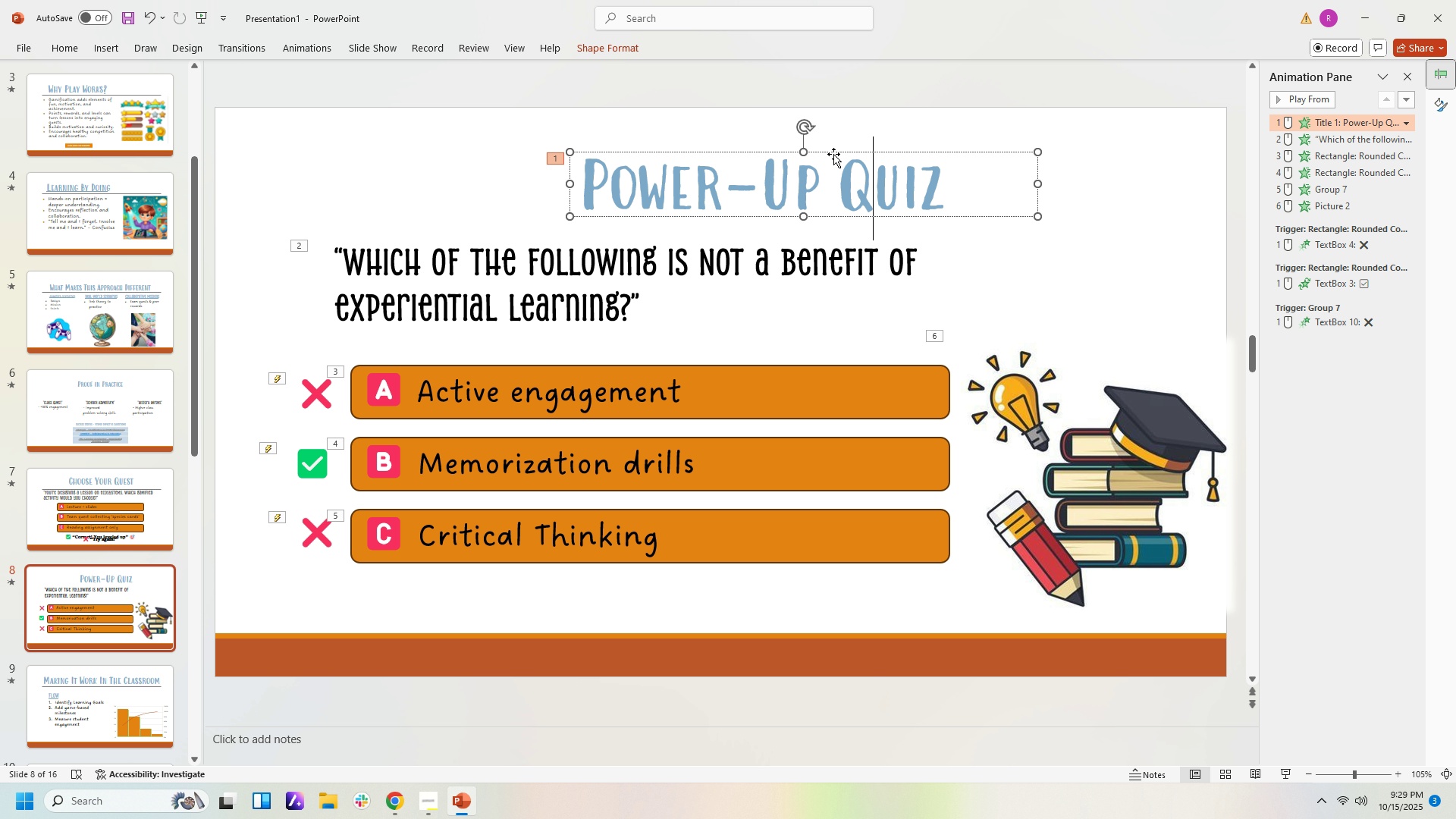 
left_click_drag(start_coordinate=[833, 154], to_coordinate=[797, 149])
 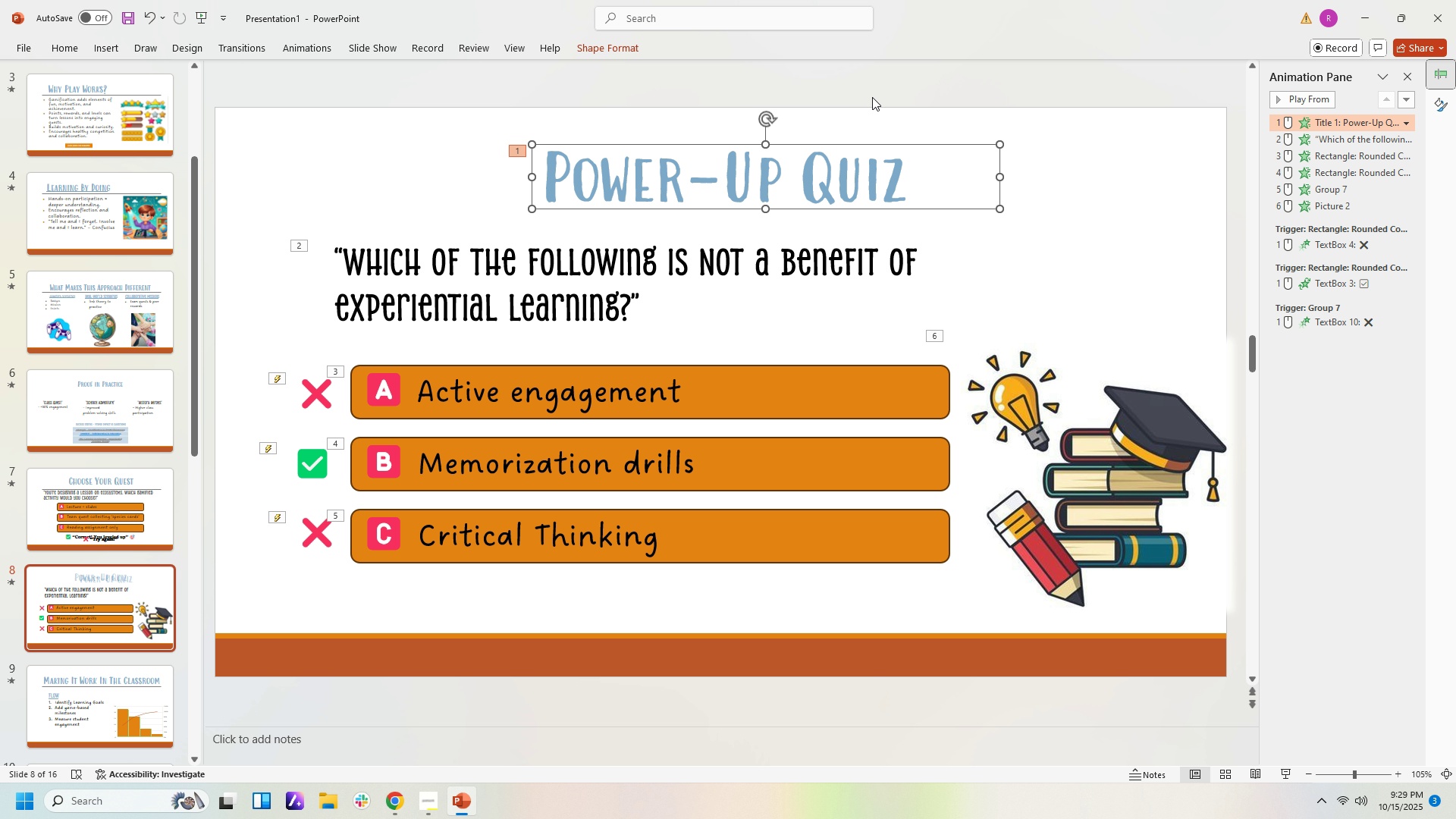 
left_click([872, 97])
 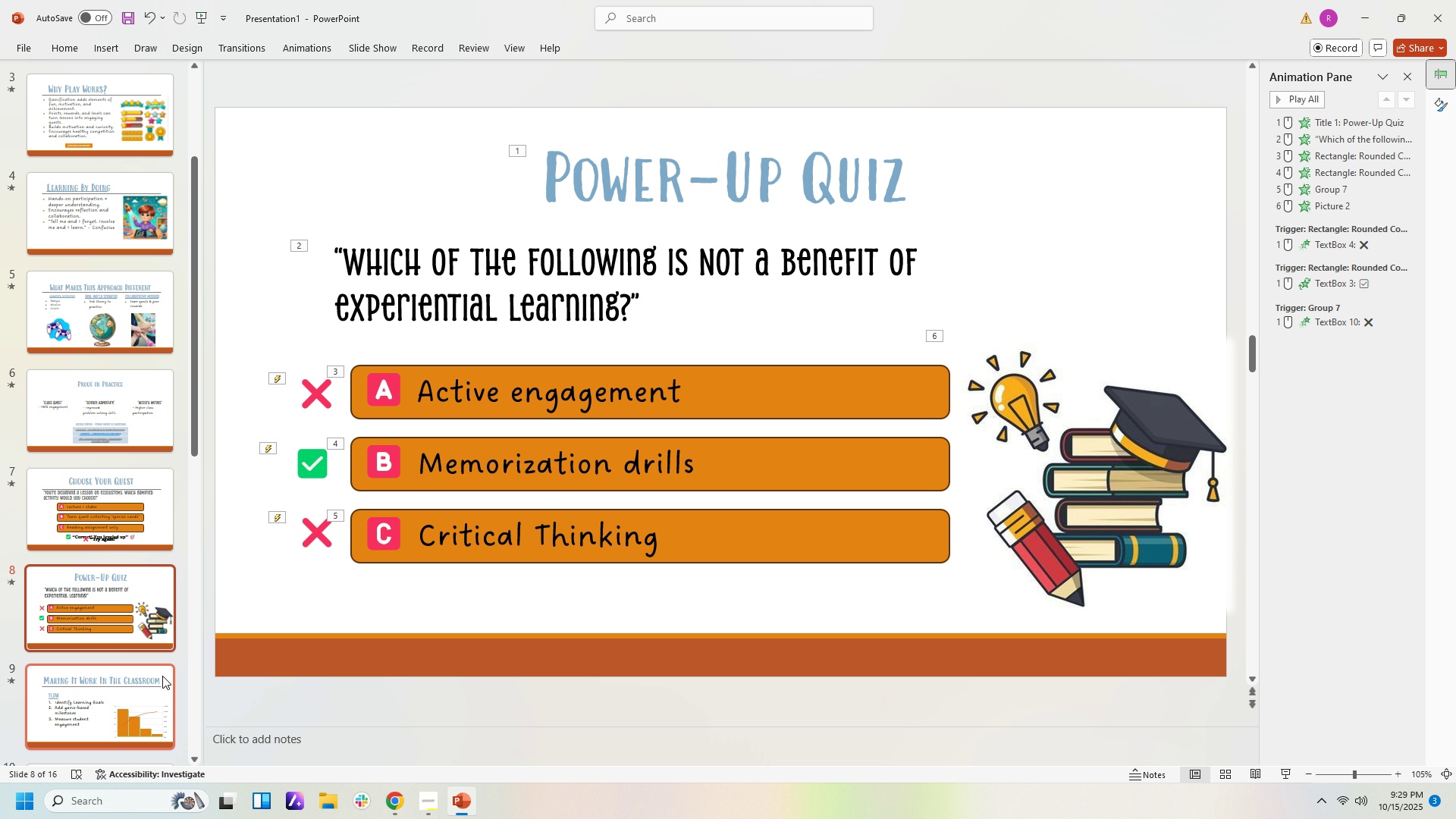 
left_click([162, 690])
 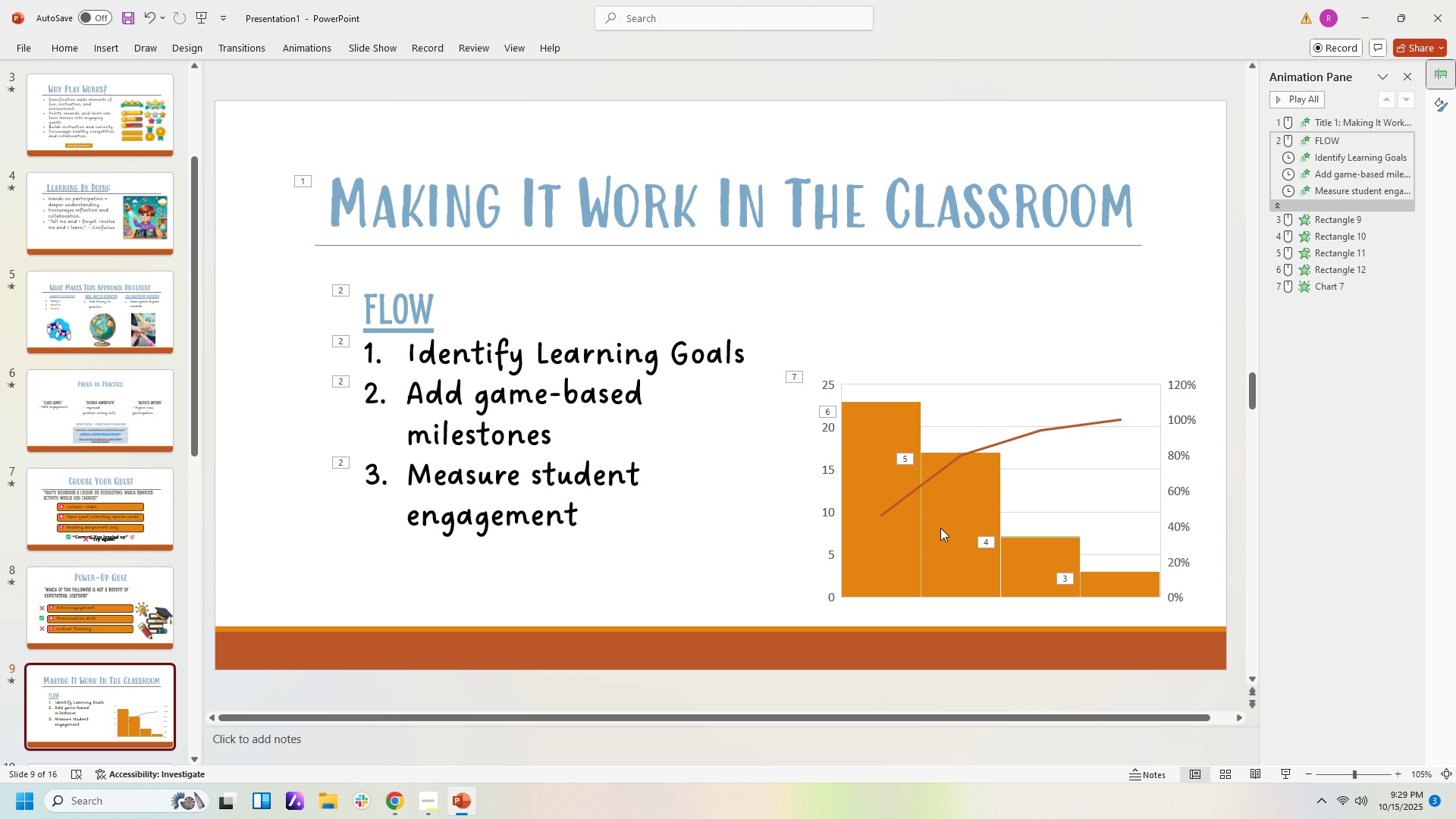 
left_click([852, 699])
 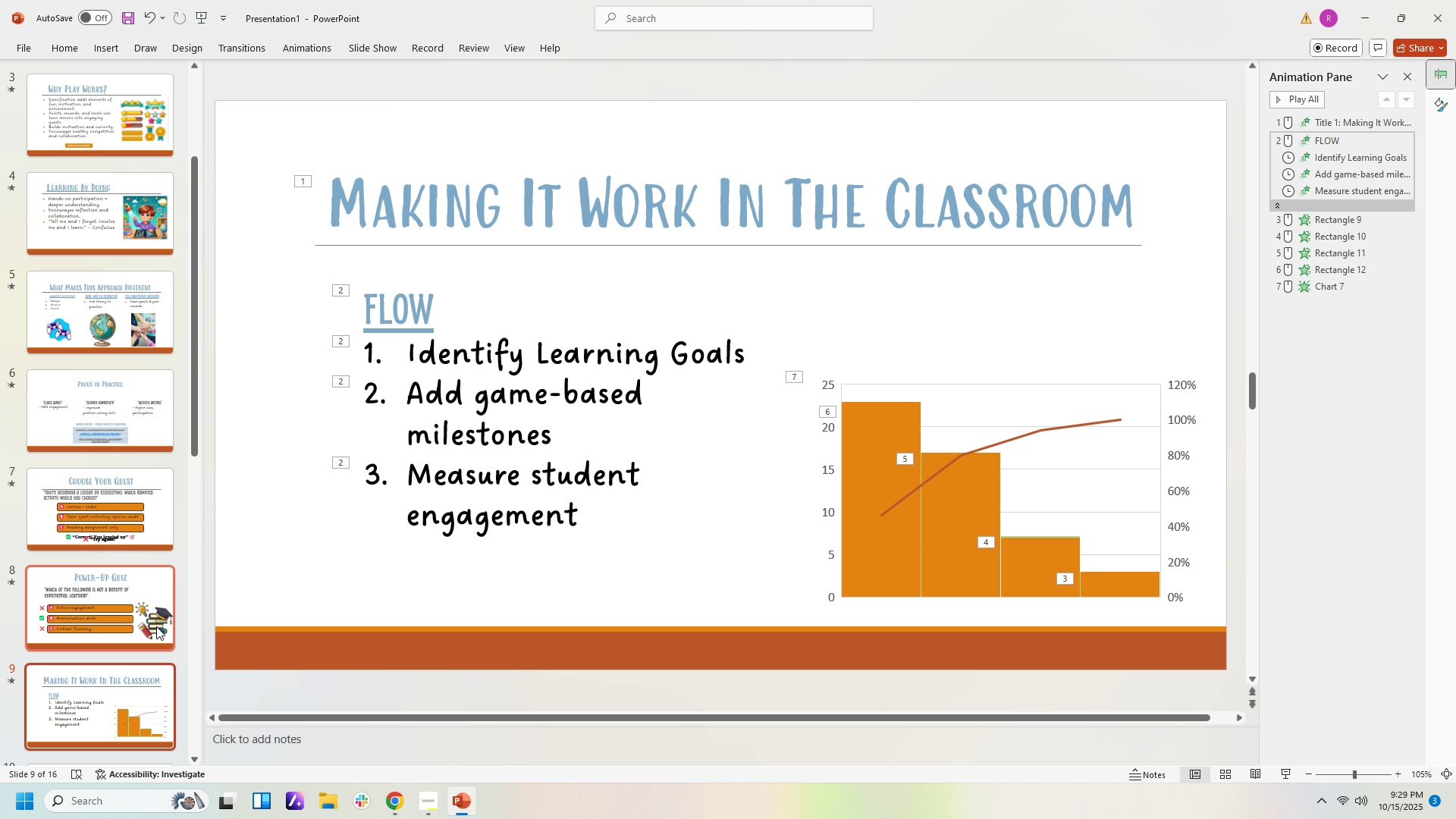 
scroll: coordinate [152, 628], scroll_direction: down, amount: 3.0
 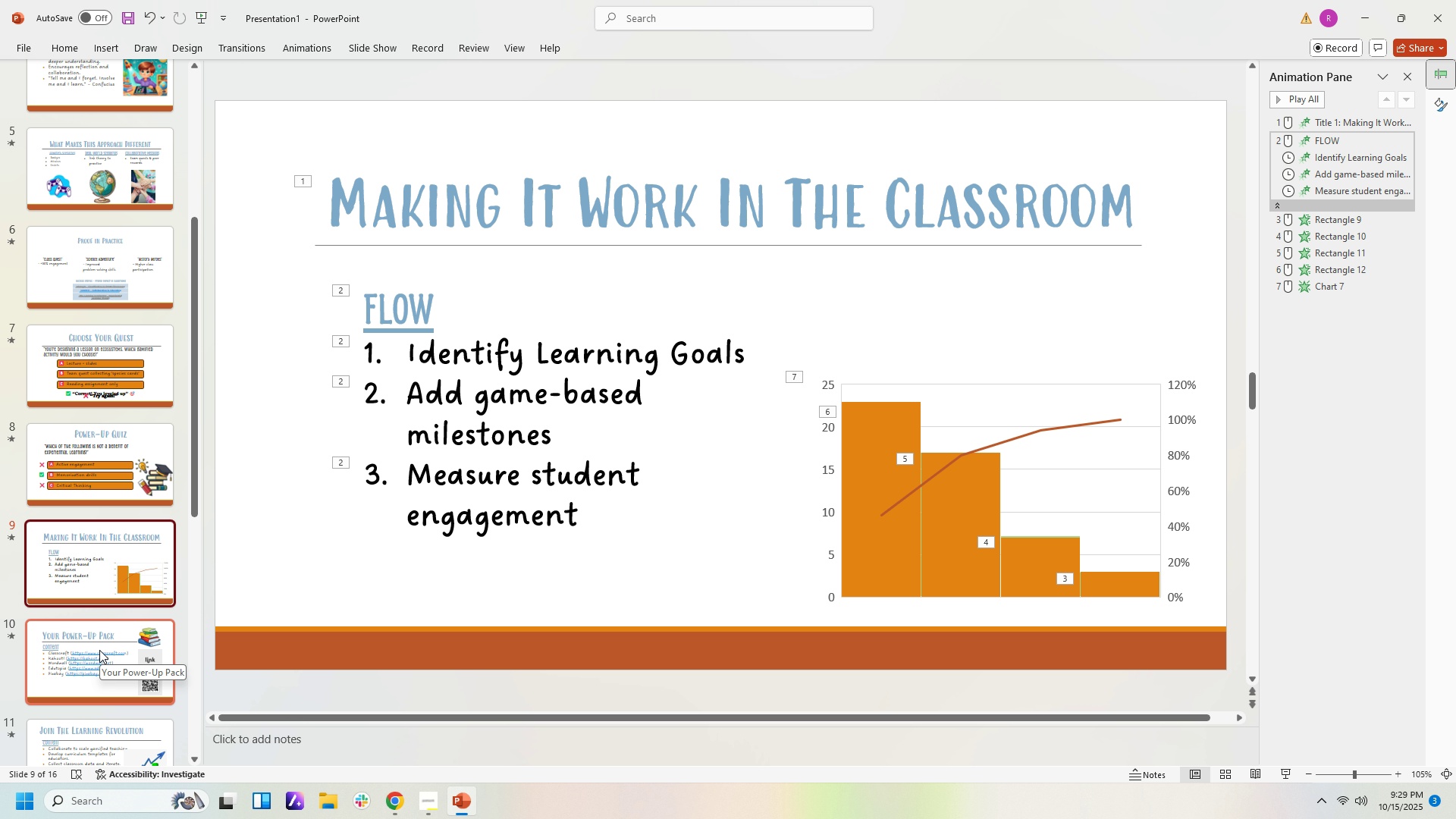 
left_click([99, 650])
 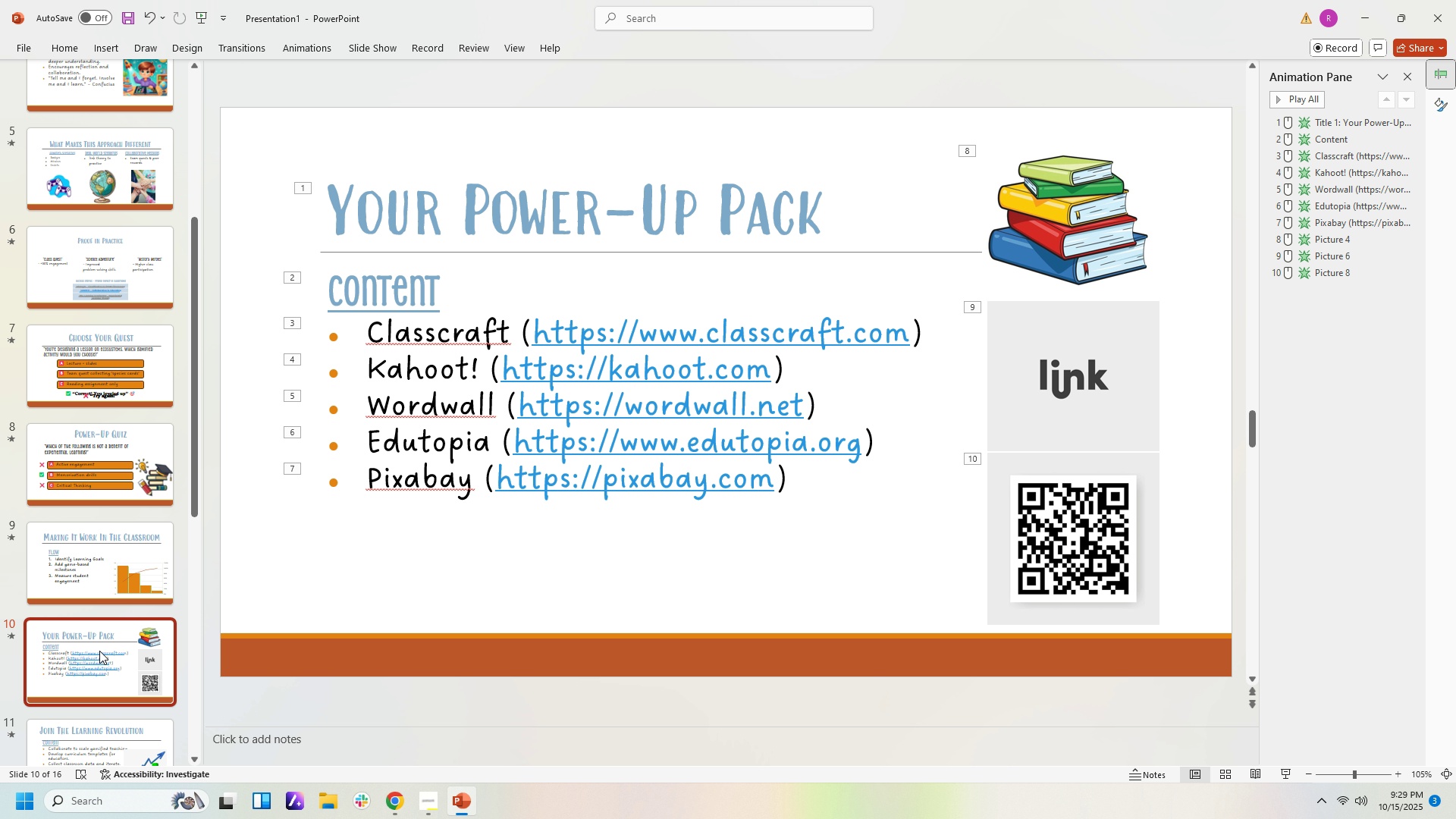 
wait(6.26)
 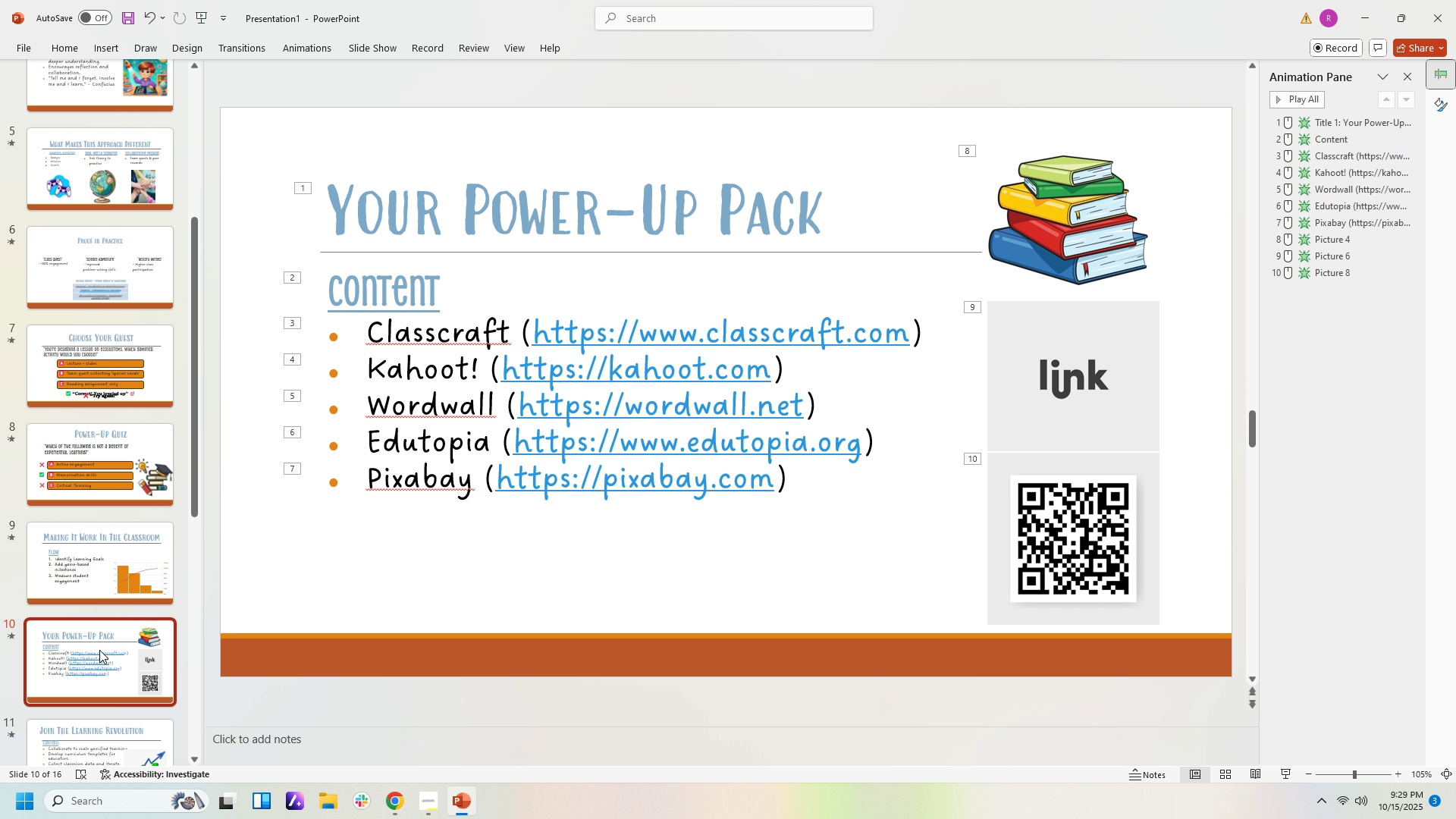 
left_click([387, 386])
 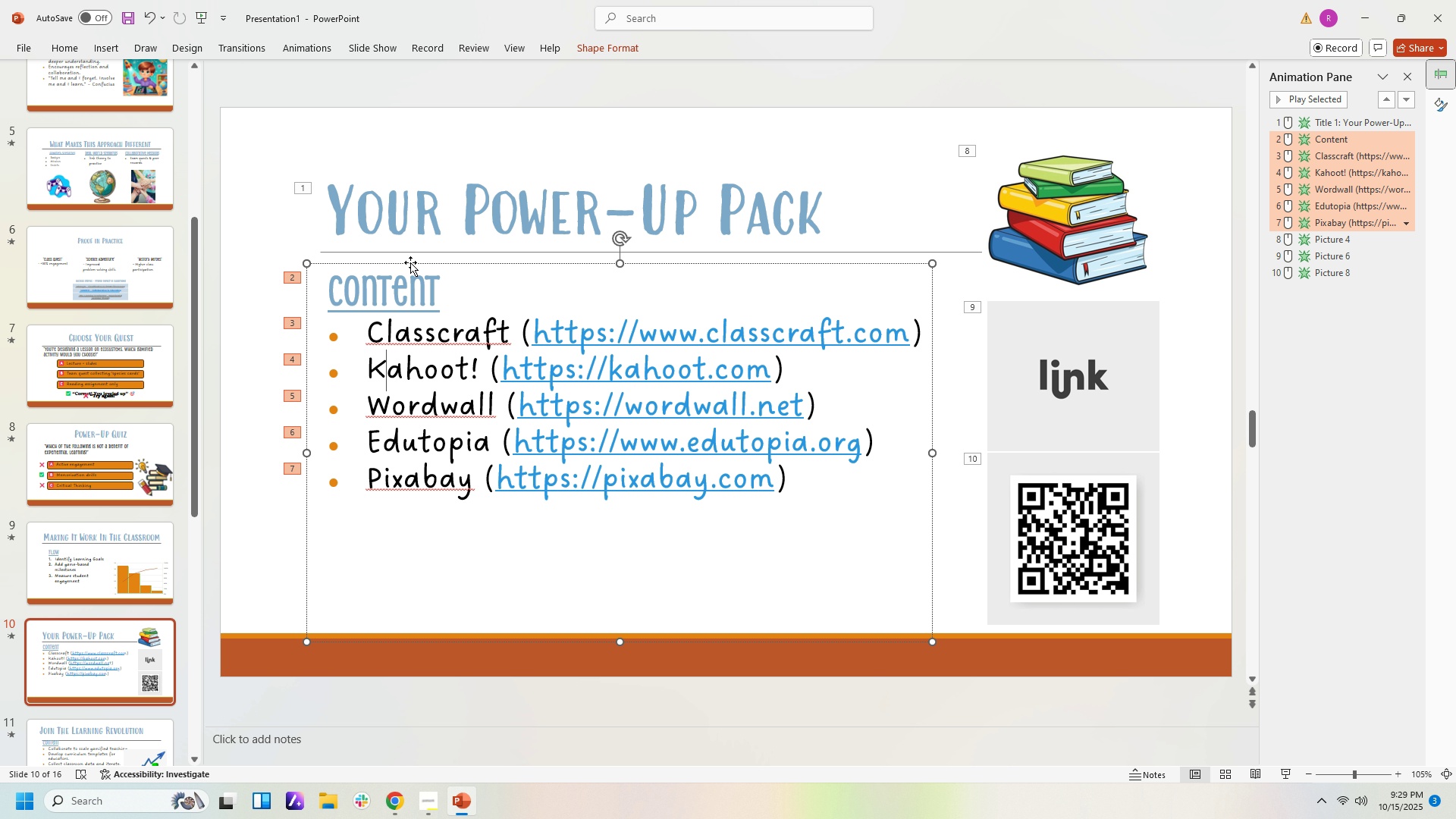 
left_click_drag(start_coordinate=[410, 262], to_coordinate=[444, 291])
 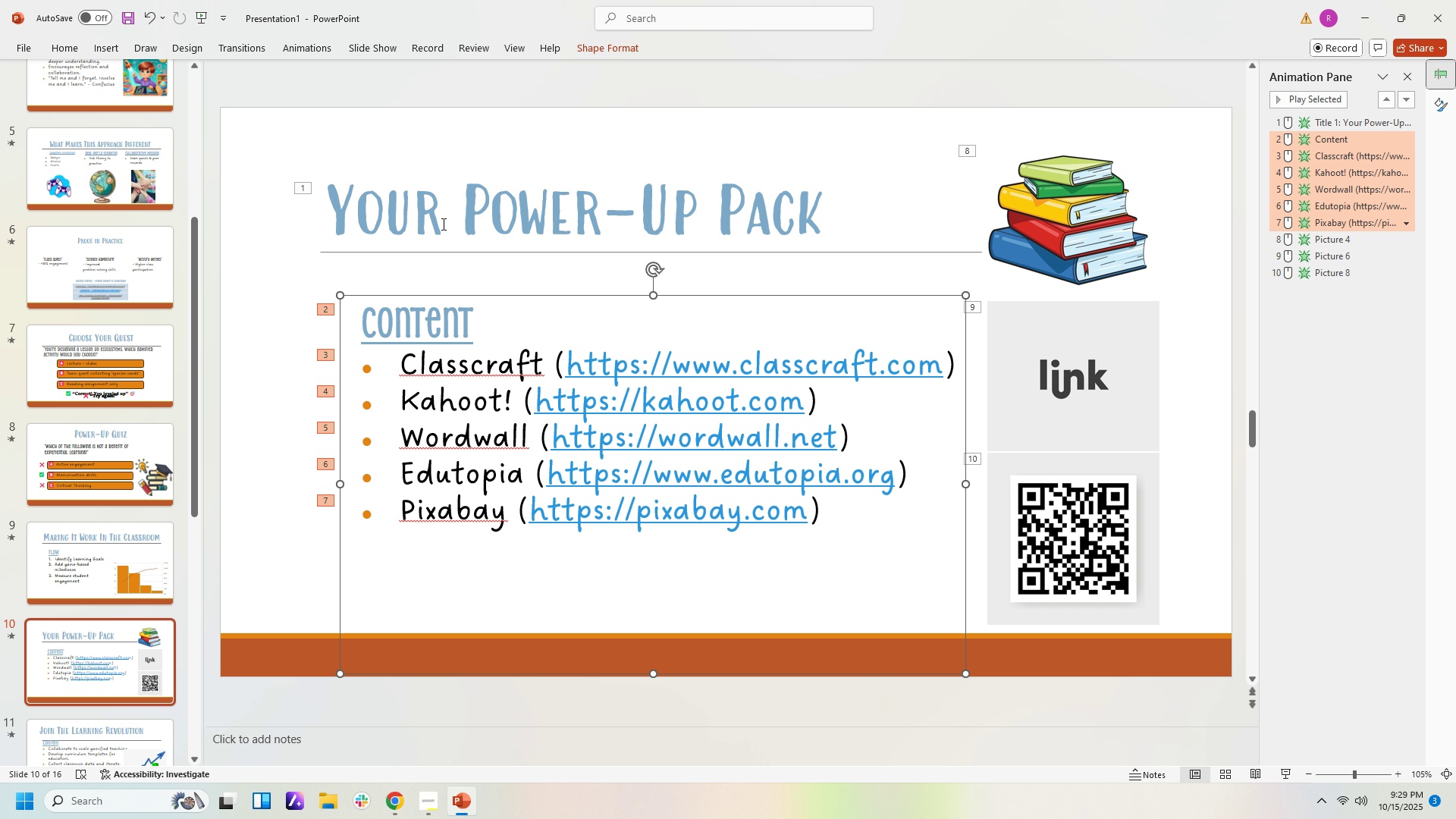 
left_click([442, 224])
 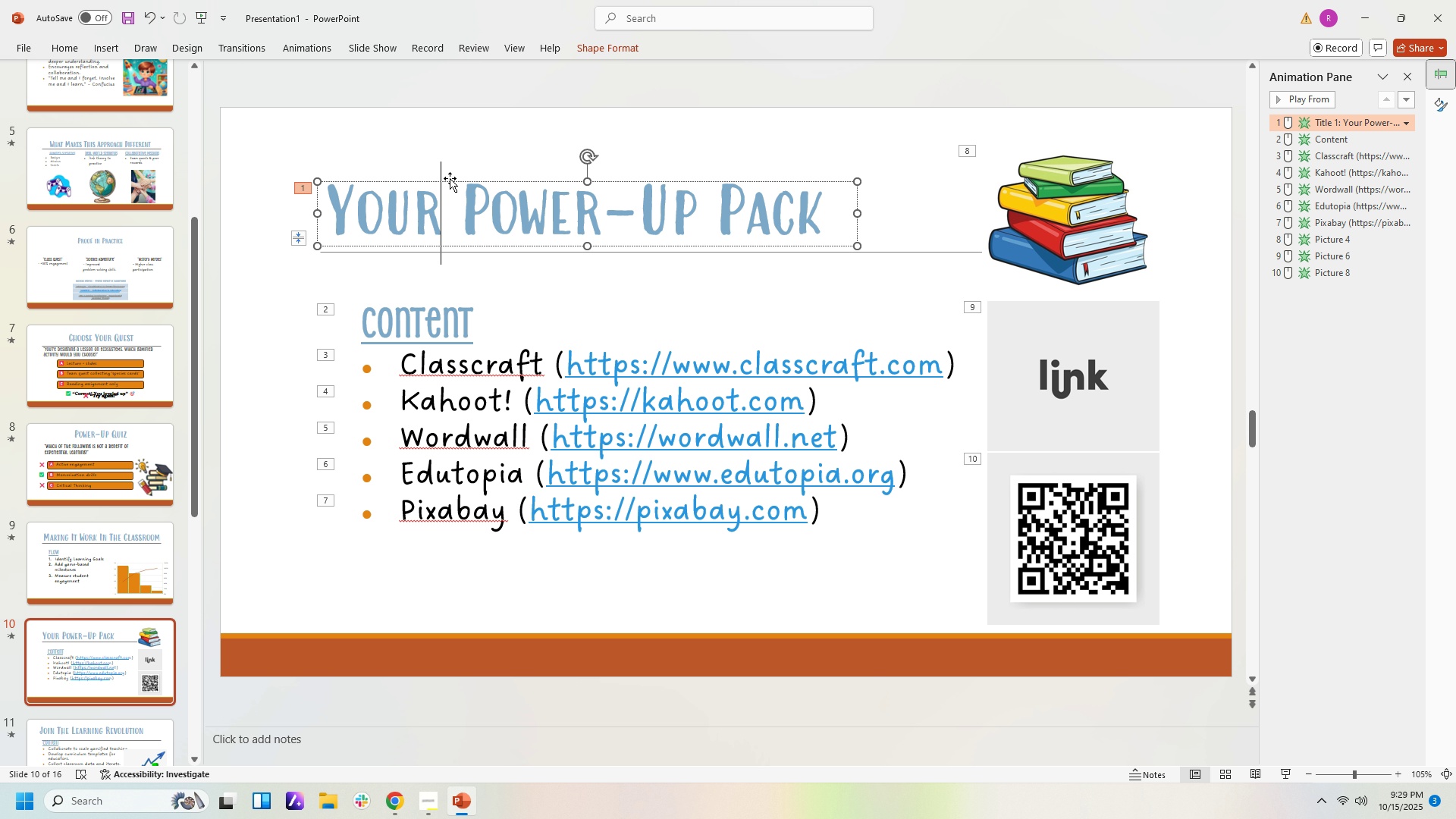 
left_click_drag(start_coordinate=[450, 178], to_coordinate=[476, 177])
 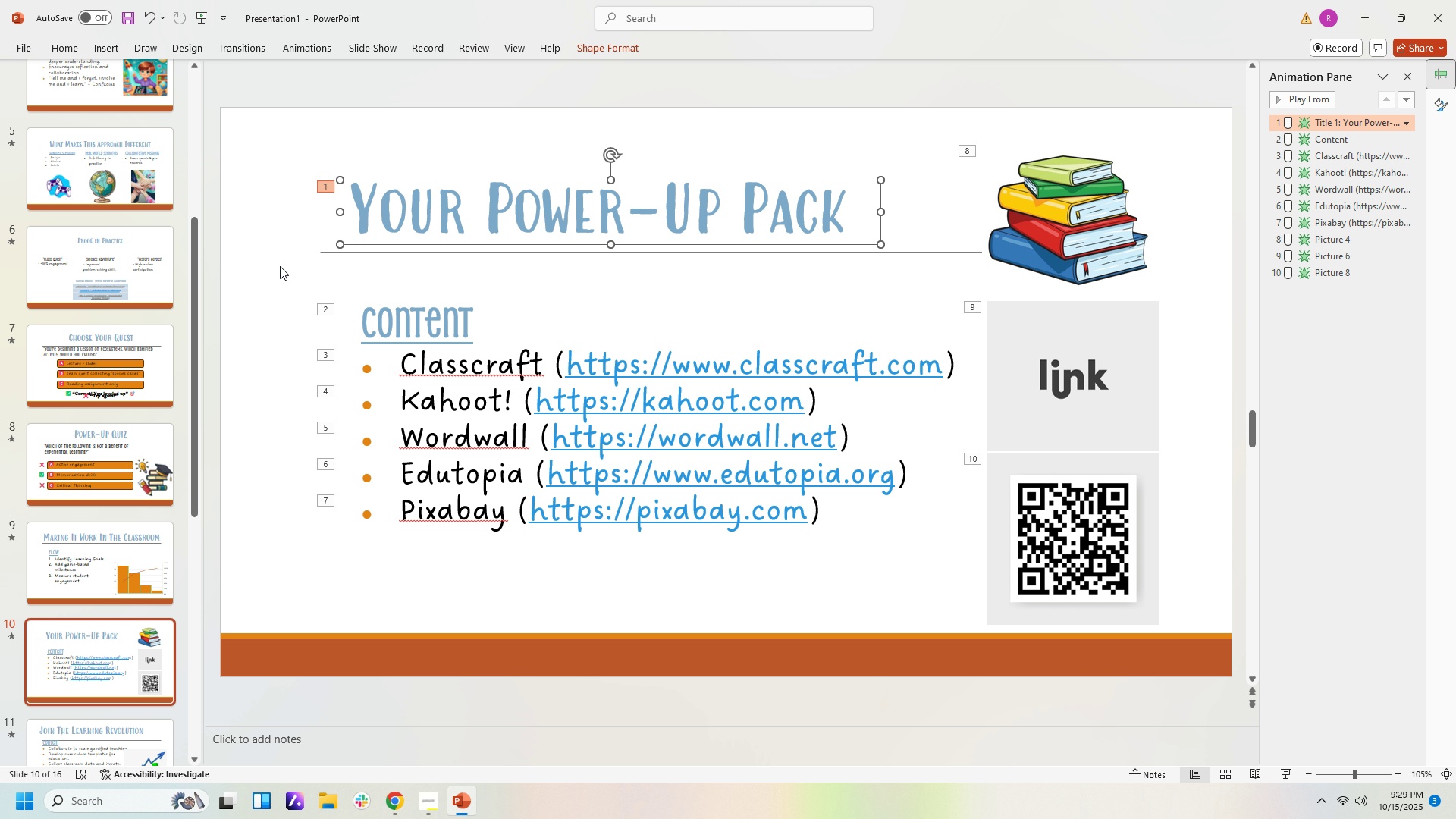 
left_click([280, 266])
 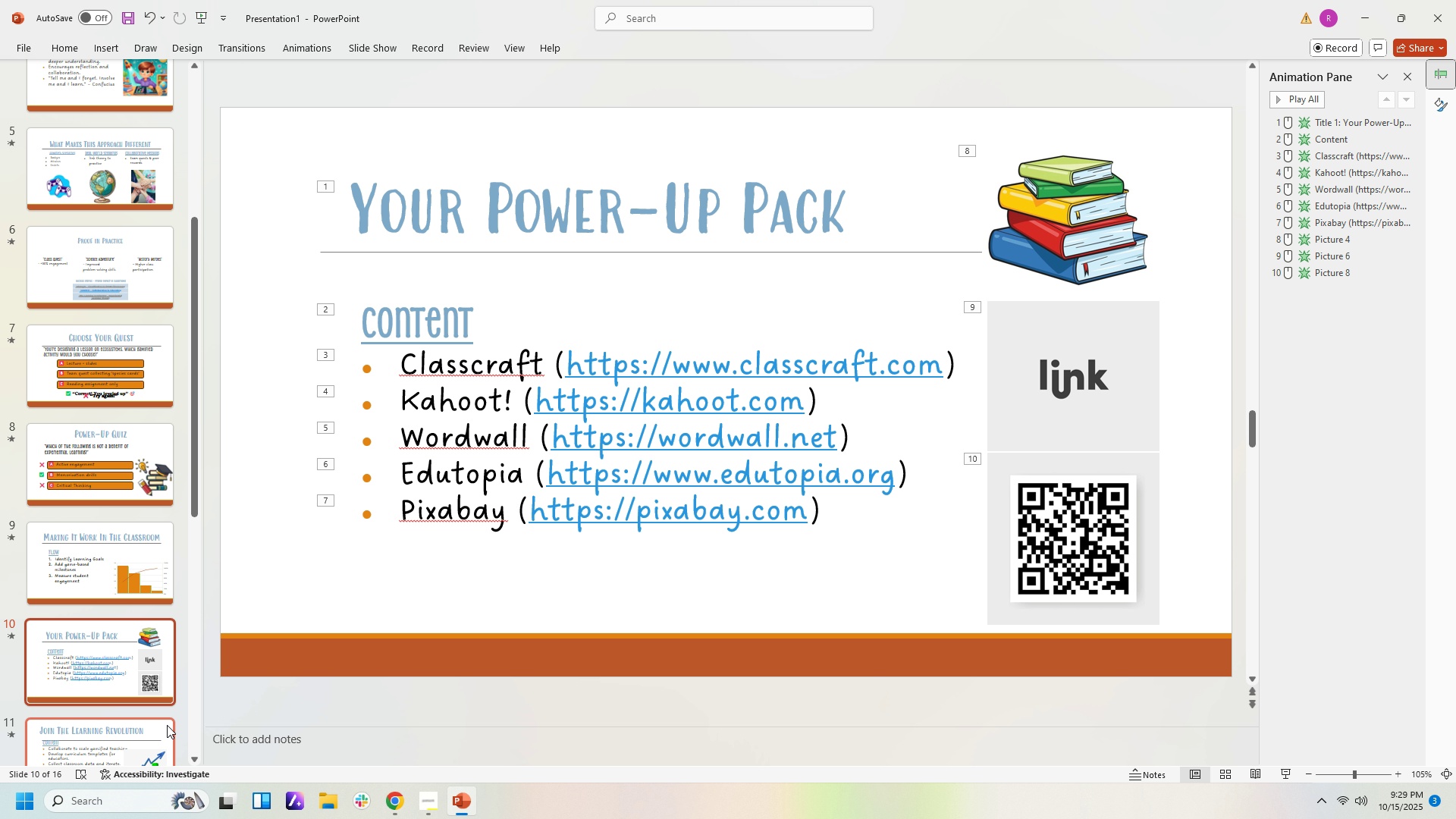 
left_click([153, 730])
 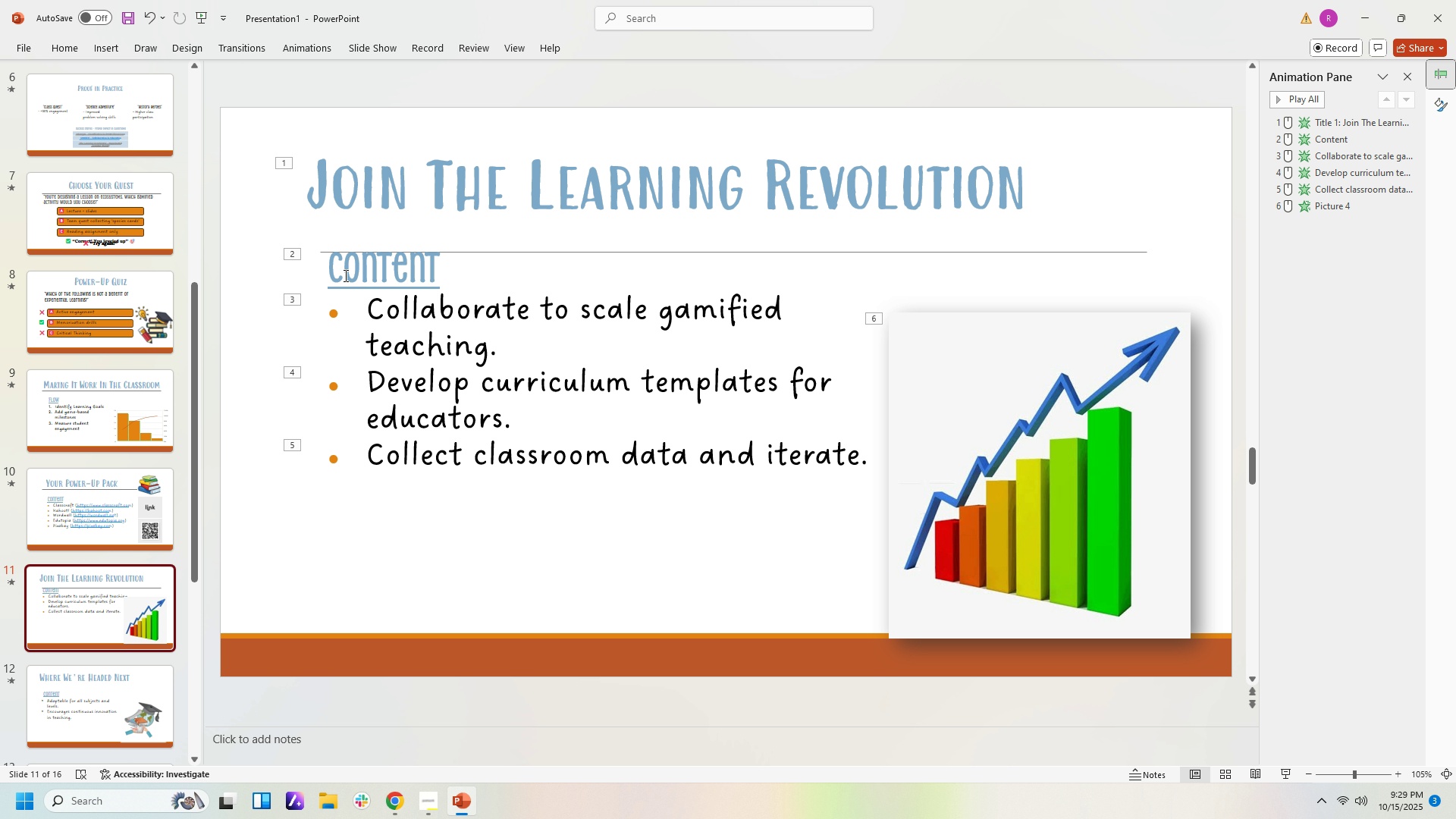 
left_click([344, 275])
 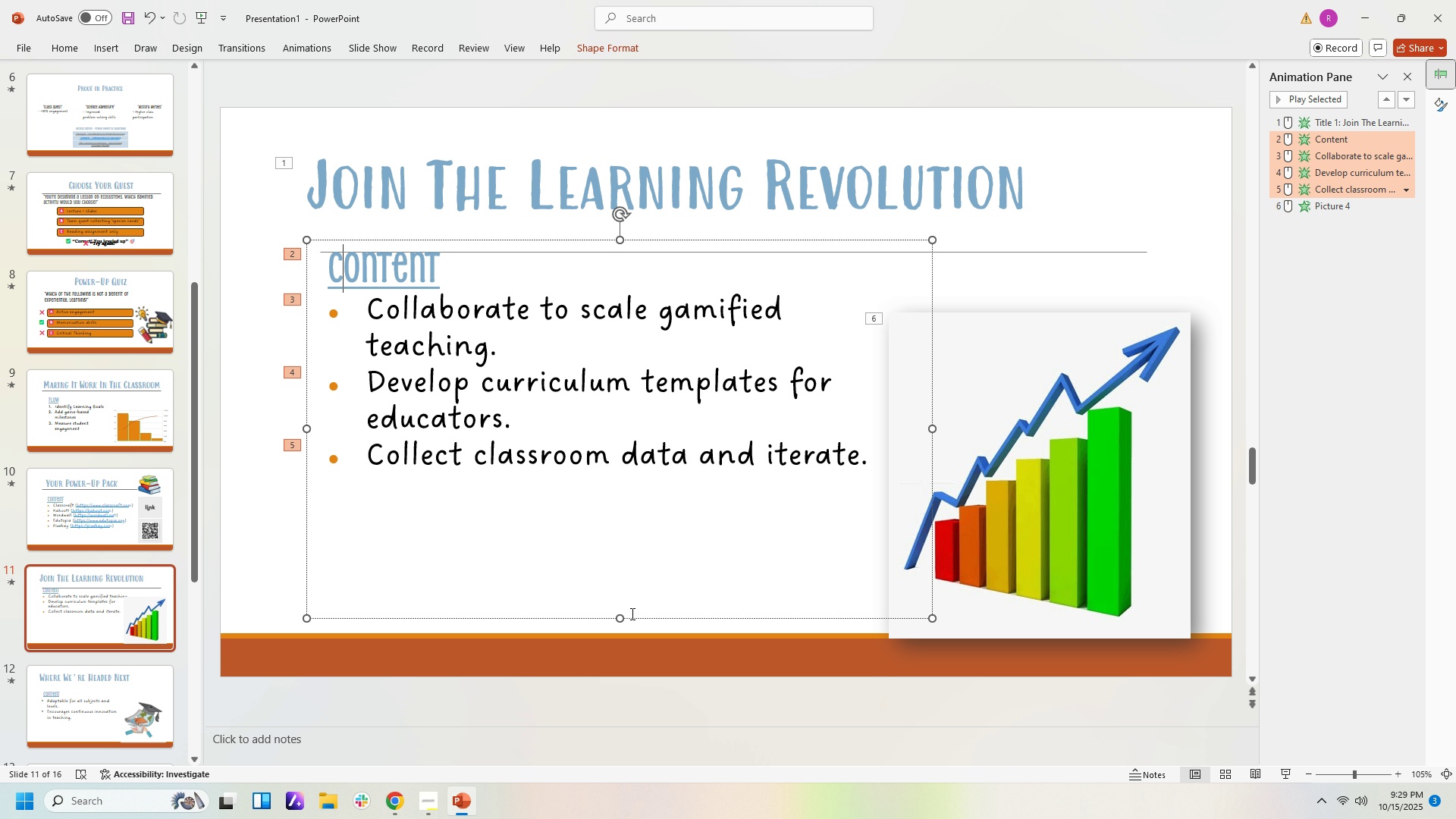 
left_click_drag(start_coordinate=[618, 617], to_coordinate=[626, 501])
 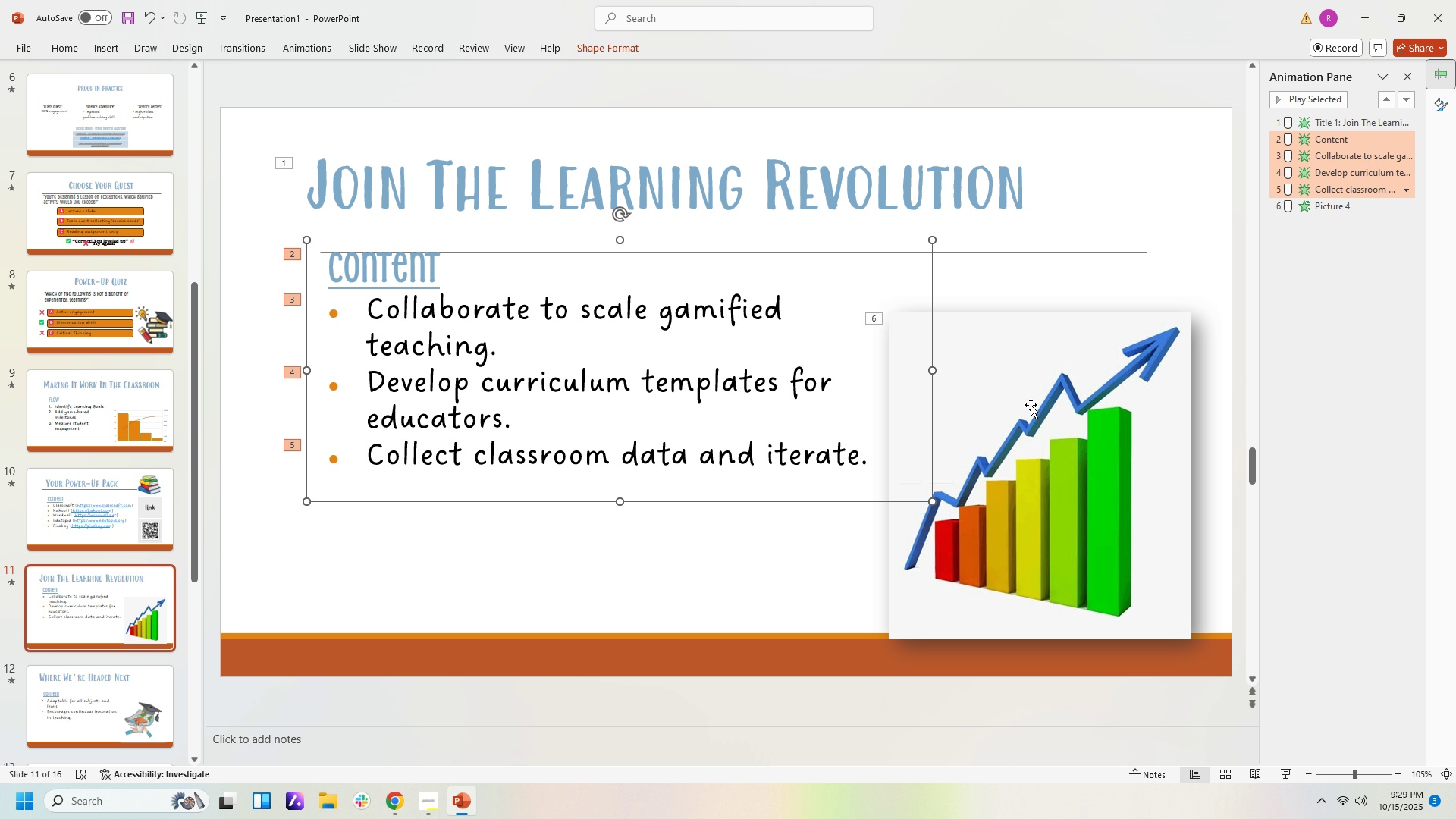 
left_click([1031, 405])
 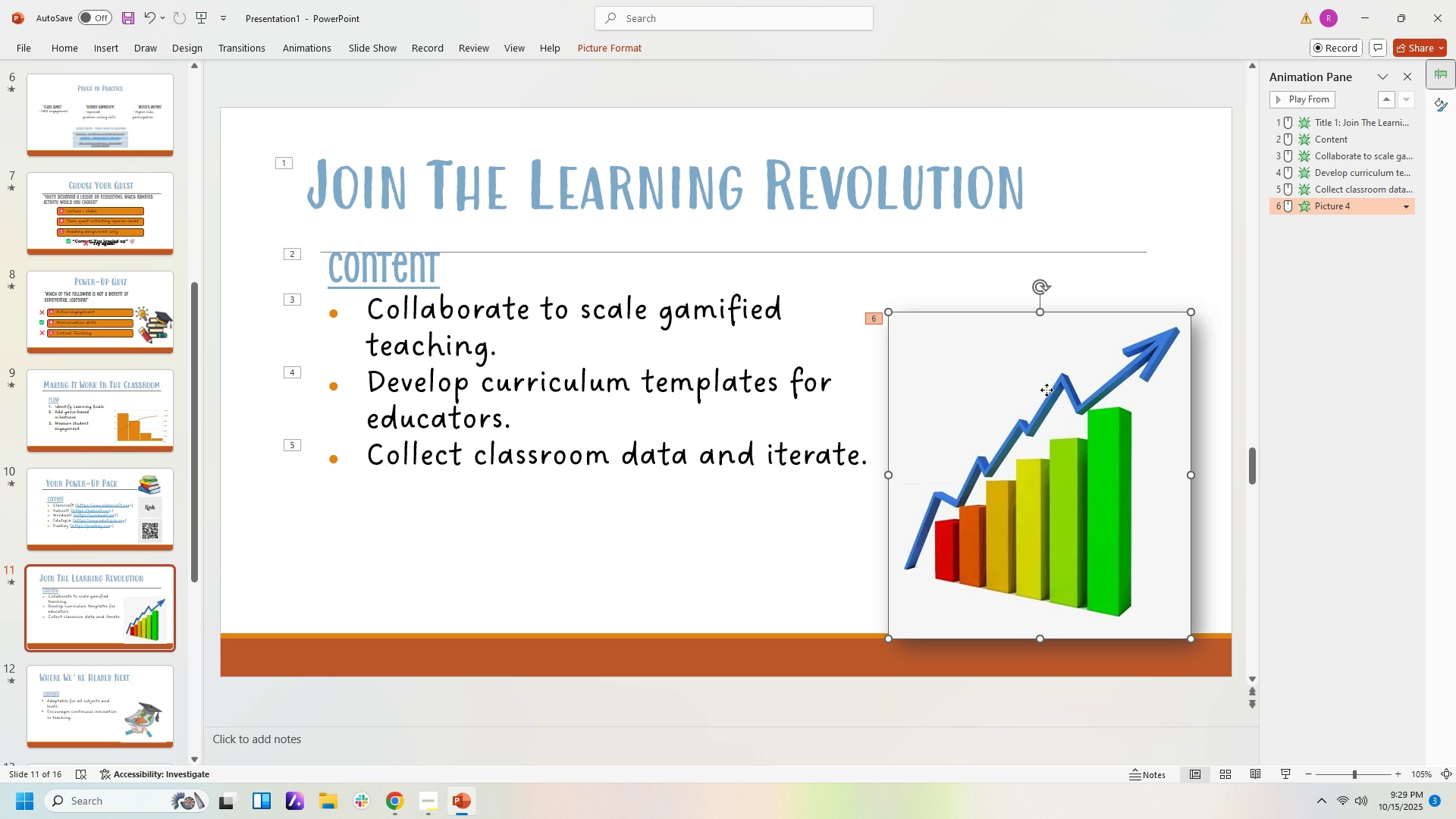 
left_click_drag(start_coordinate=[1046, 390], to_coordinate=[1060, 353])
 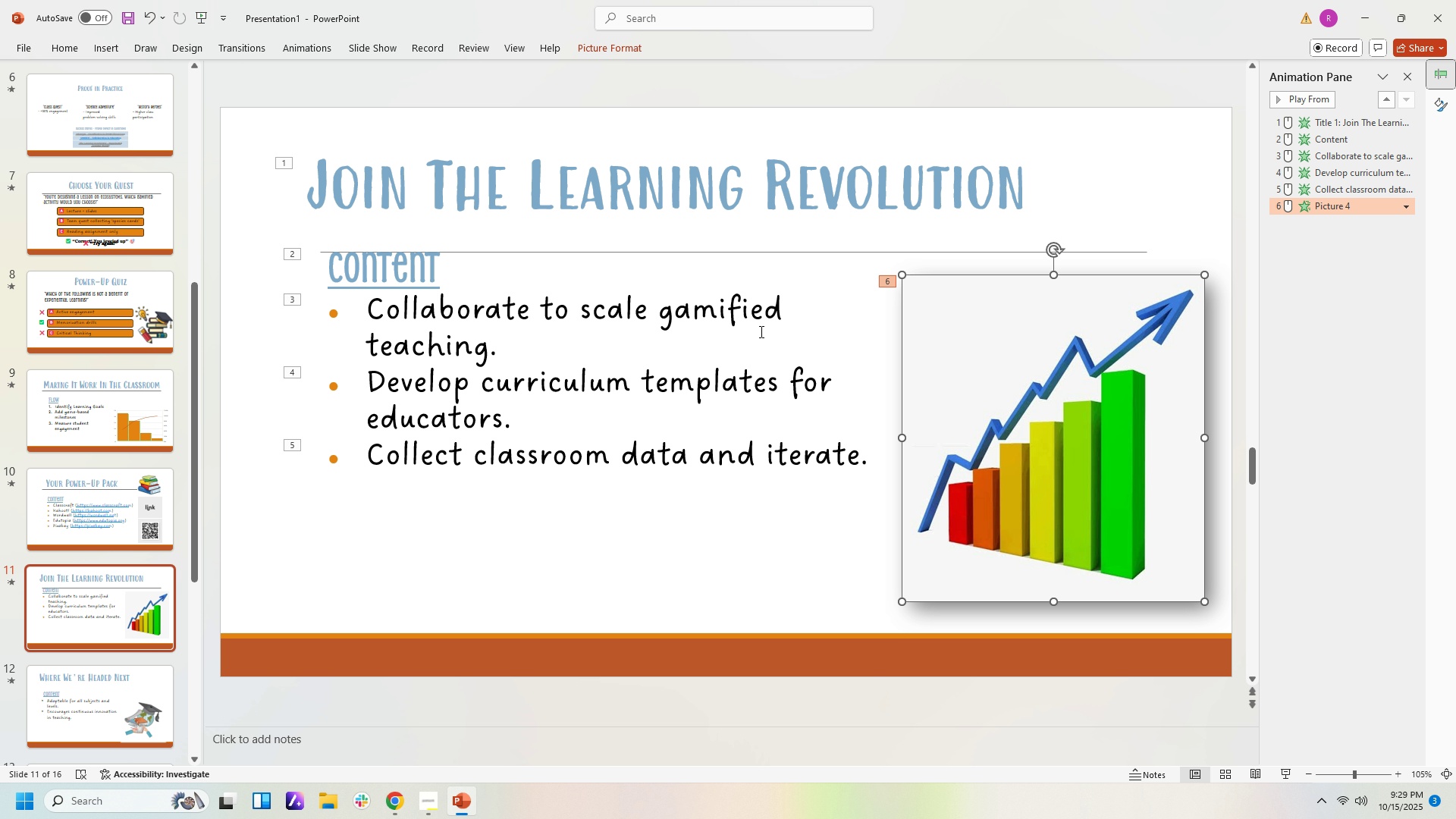 
left_click([760, 331])
 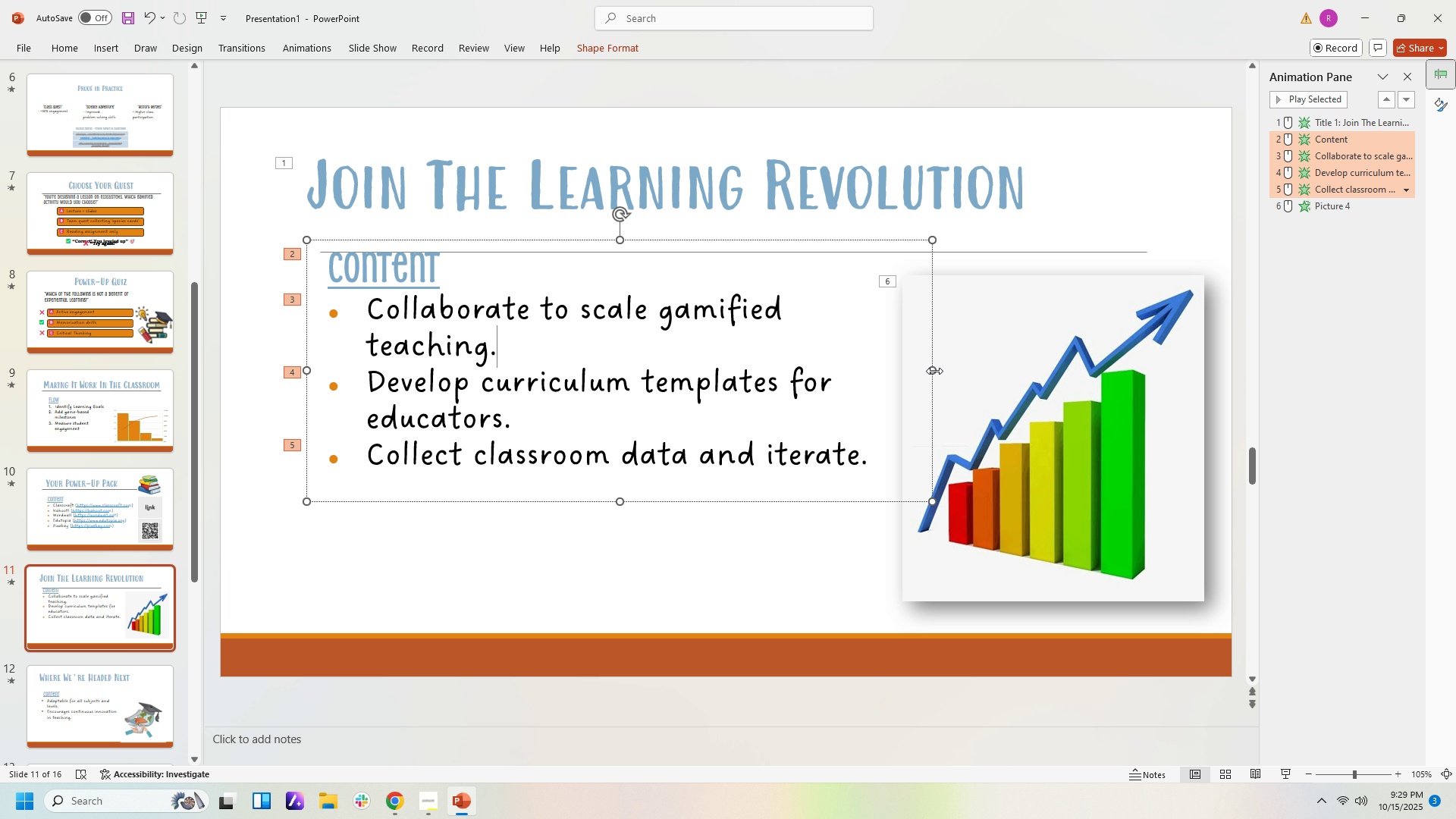 
left_click_drag(start_coordinate=[930, 371], to_coordinate=[837, 384])
 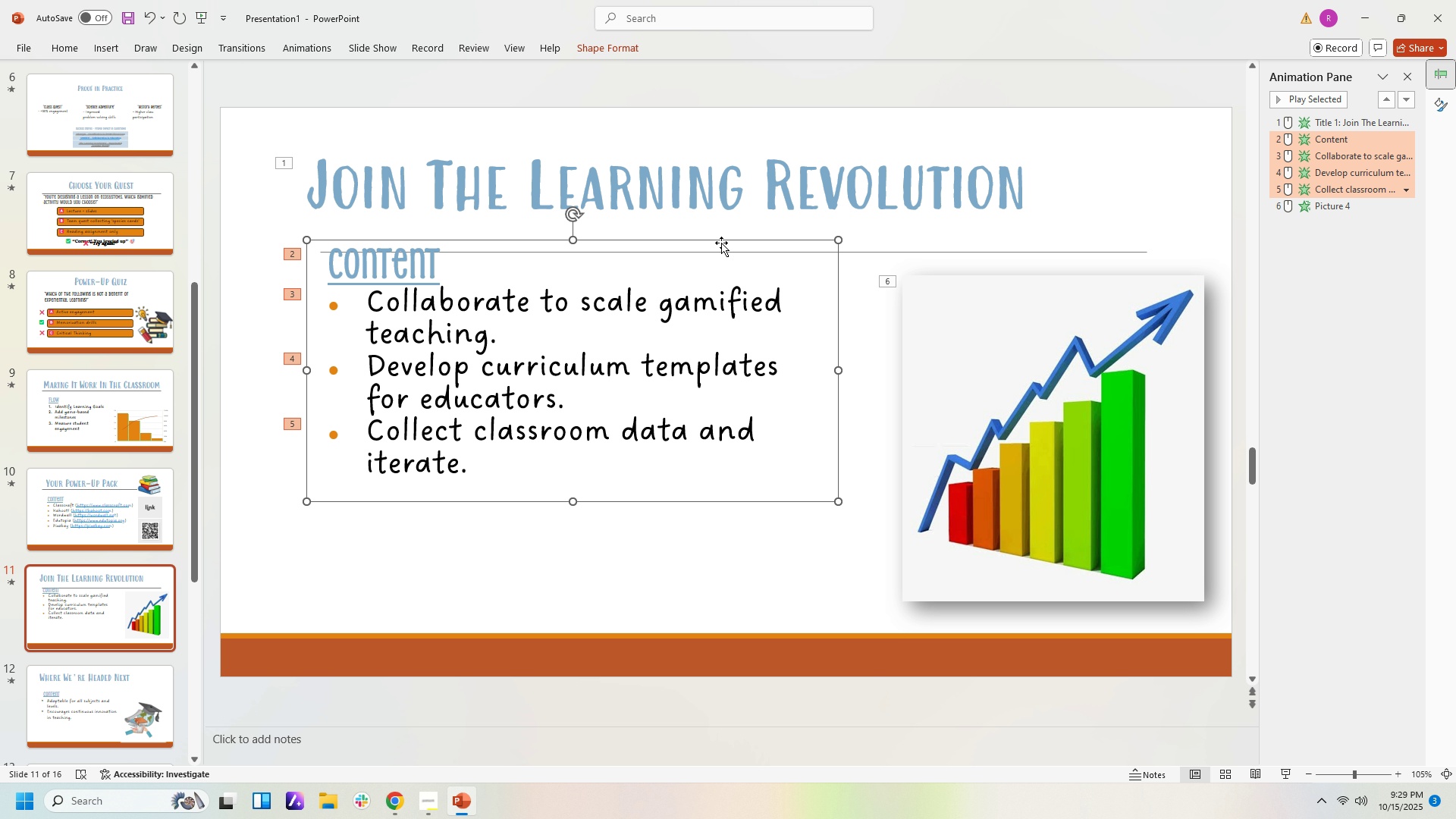 
left_click_drag(start_coordinate=[720, 239], to_coordinate=[755, 307])
 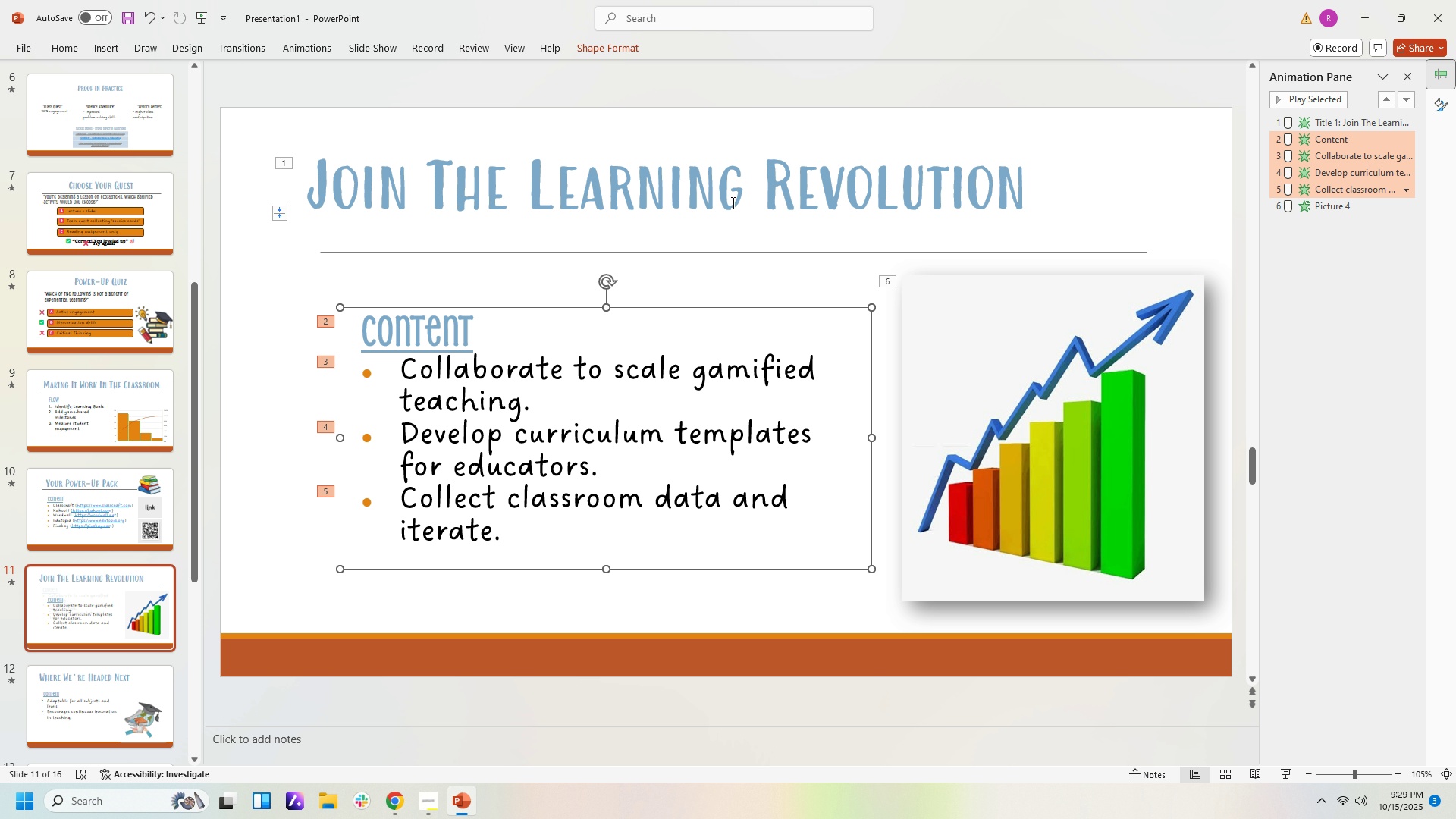 
left_click([732, 202])
 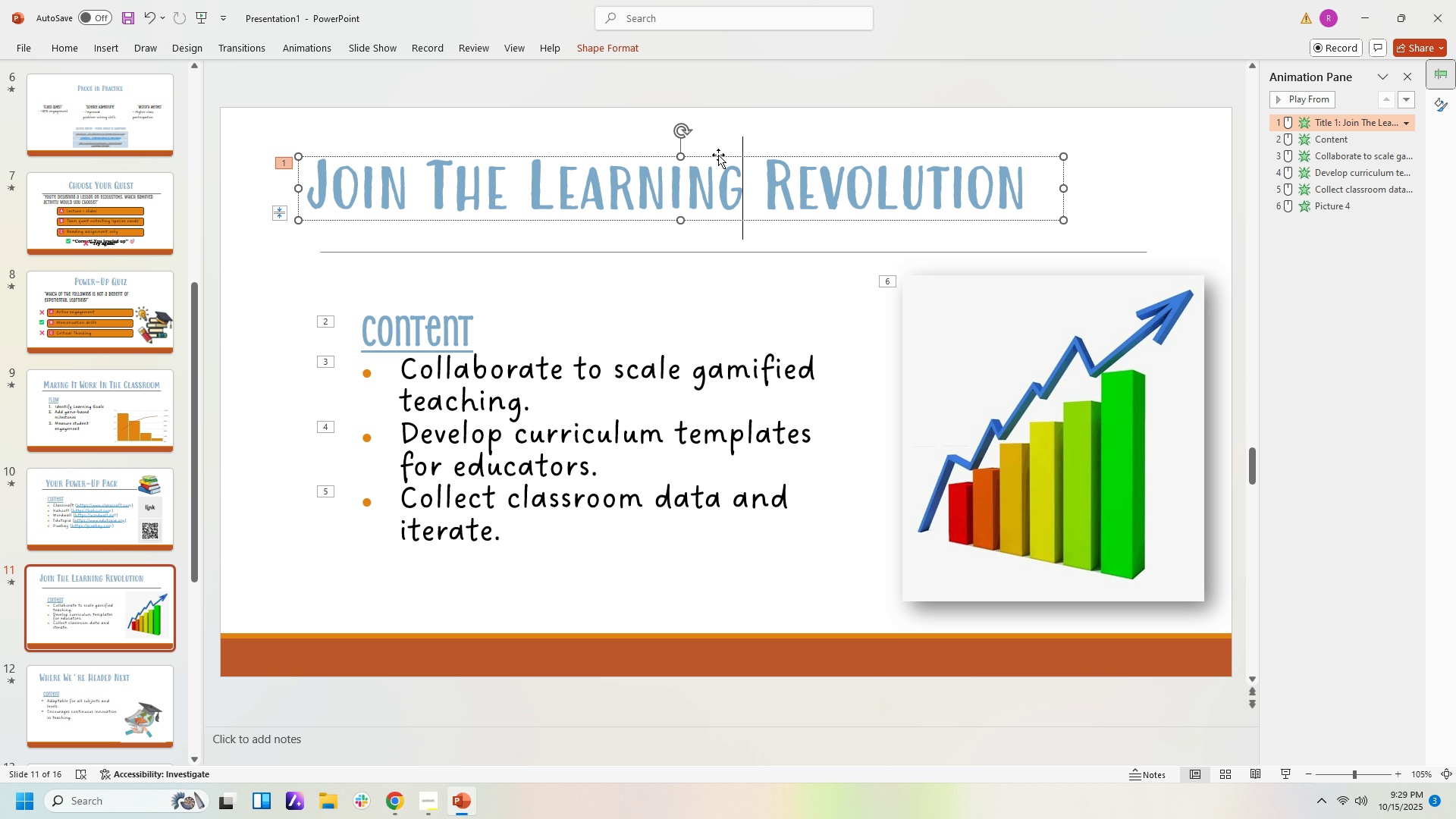 
left_click_drag(start_coordinate=[718, 155], to_coordinate=[770, 179])
 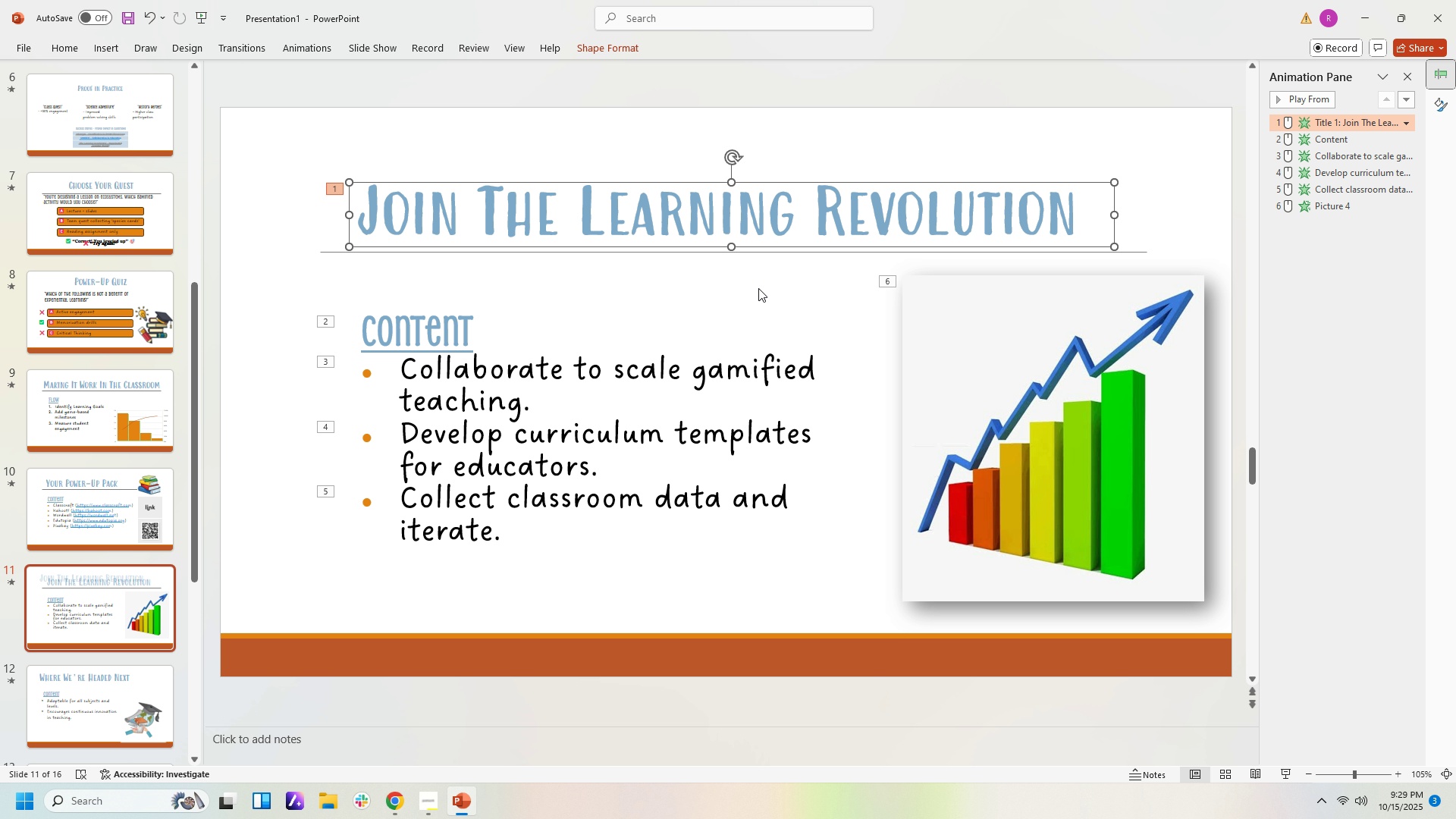 
left_click([758, 288])
 